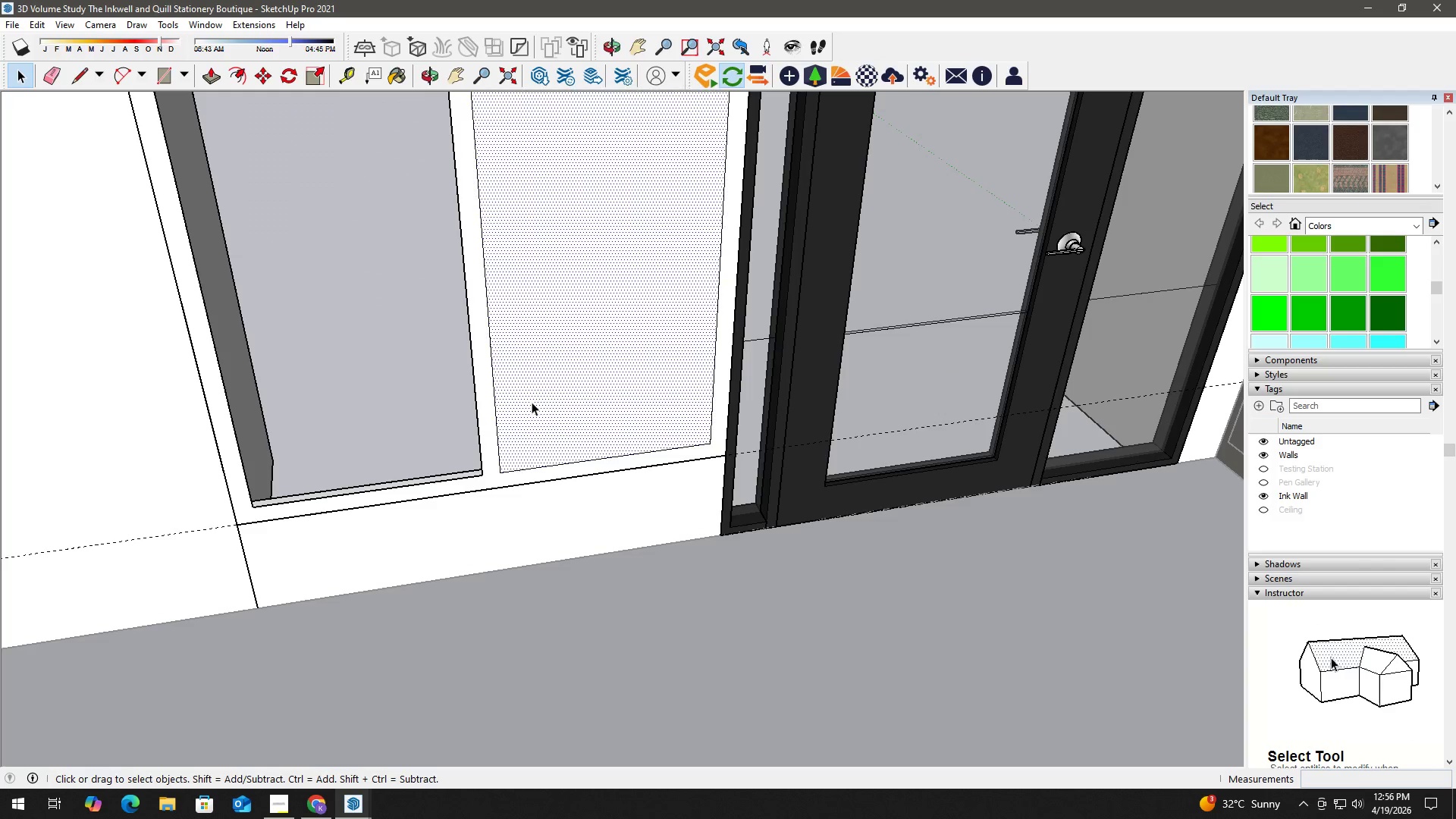 
key(Delete)
 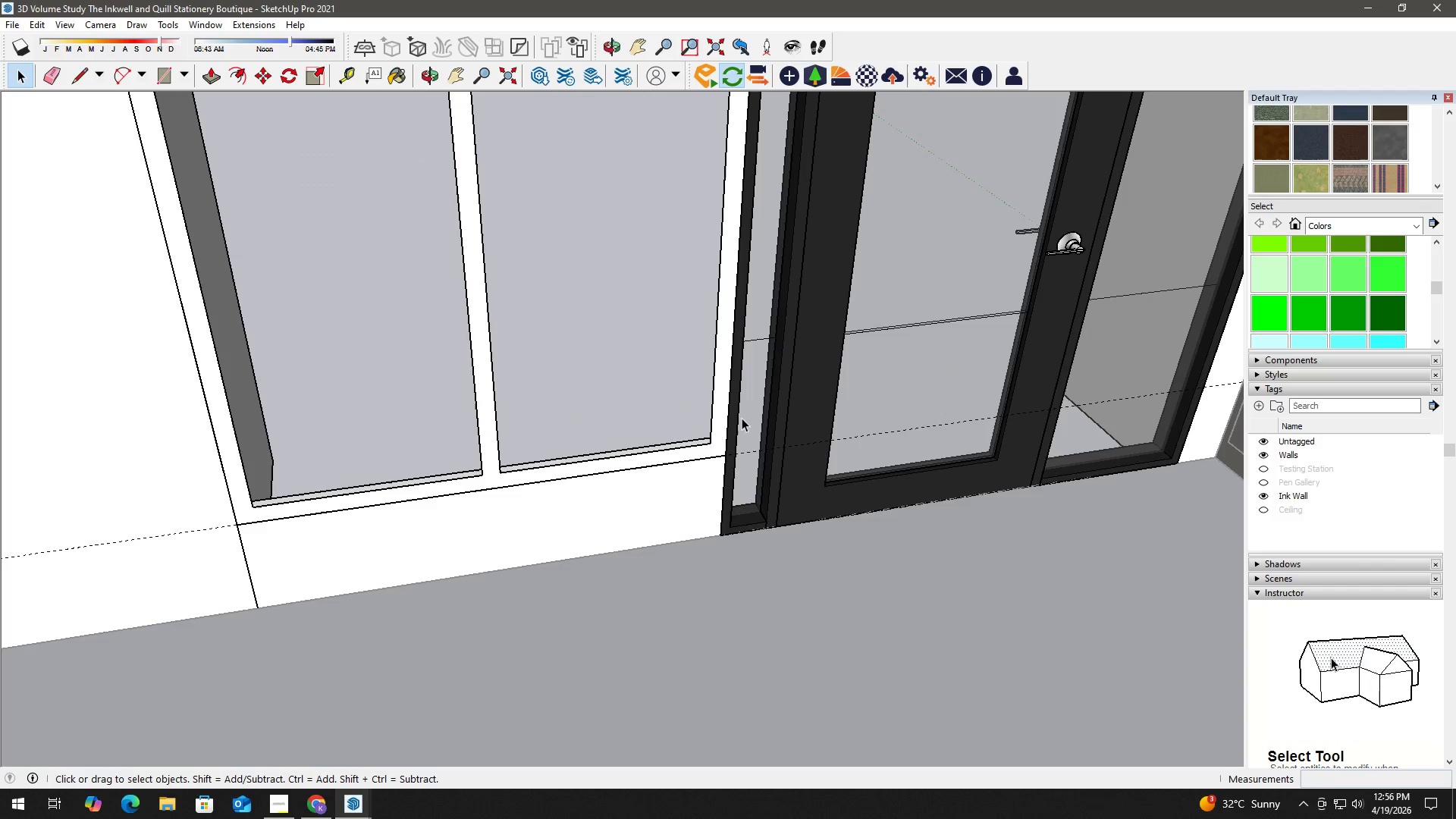 
scroll: coordinate [685, 413], scroll_direction: up, amount: 1.0
 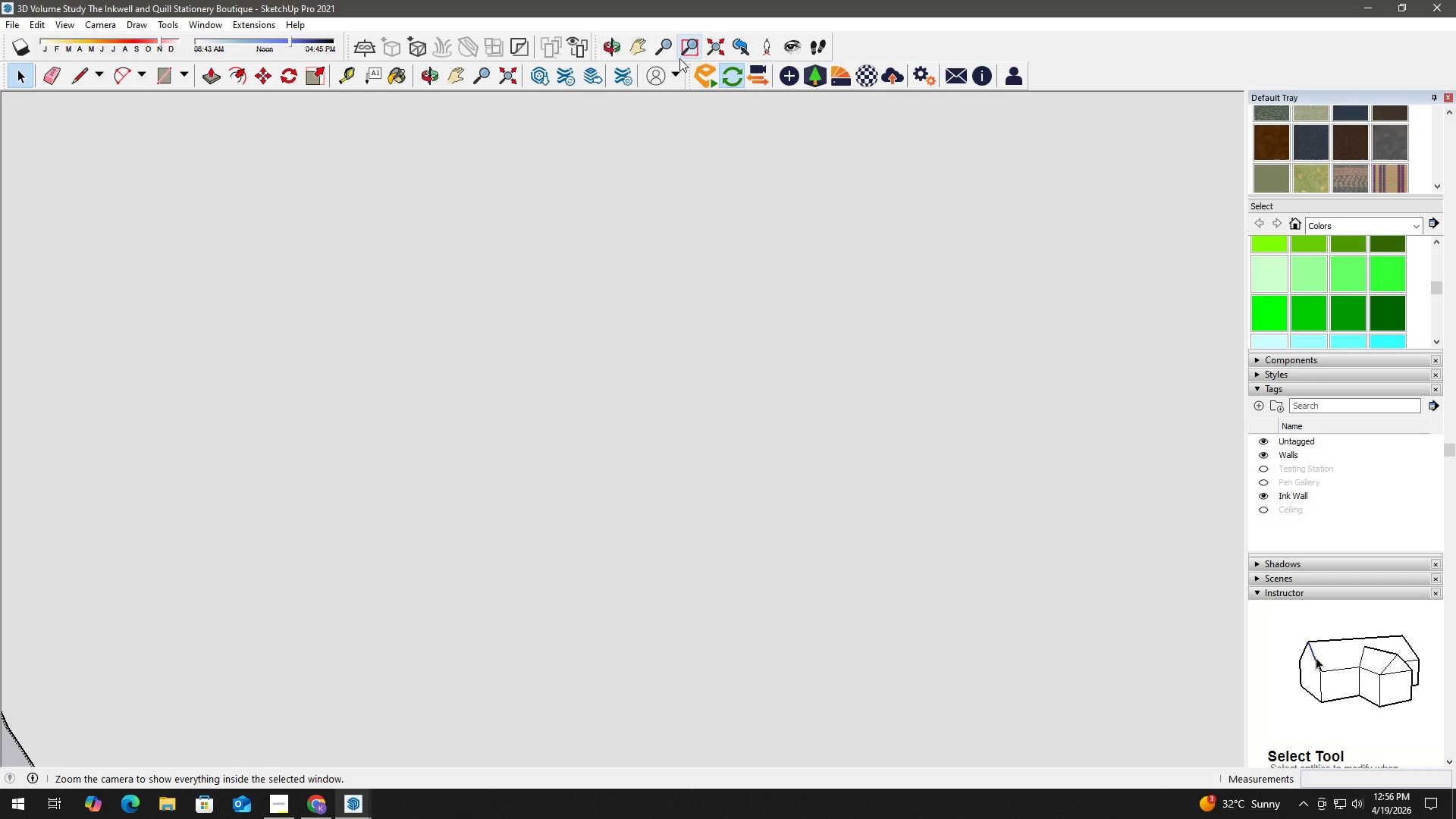 
left_click([716, 45])
 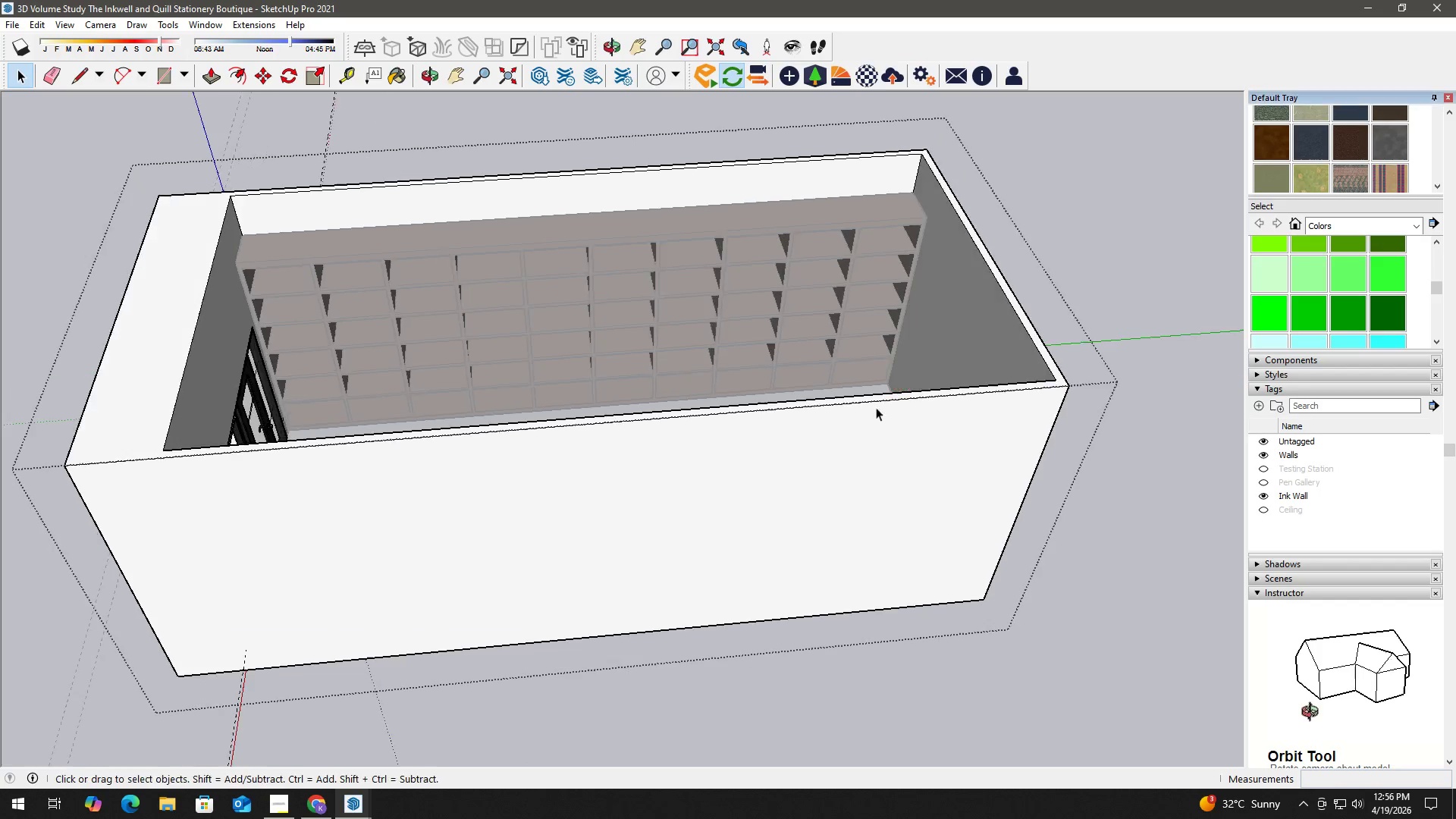 
key(H)
 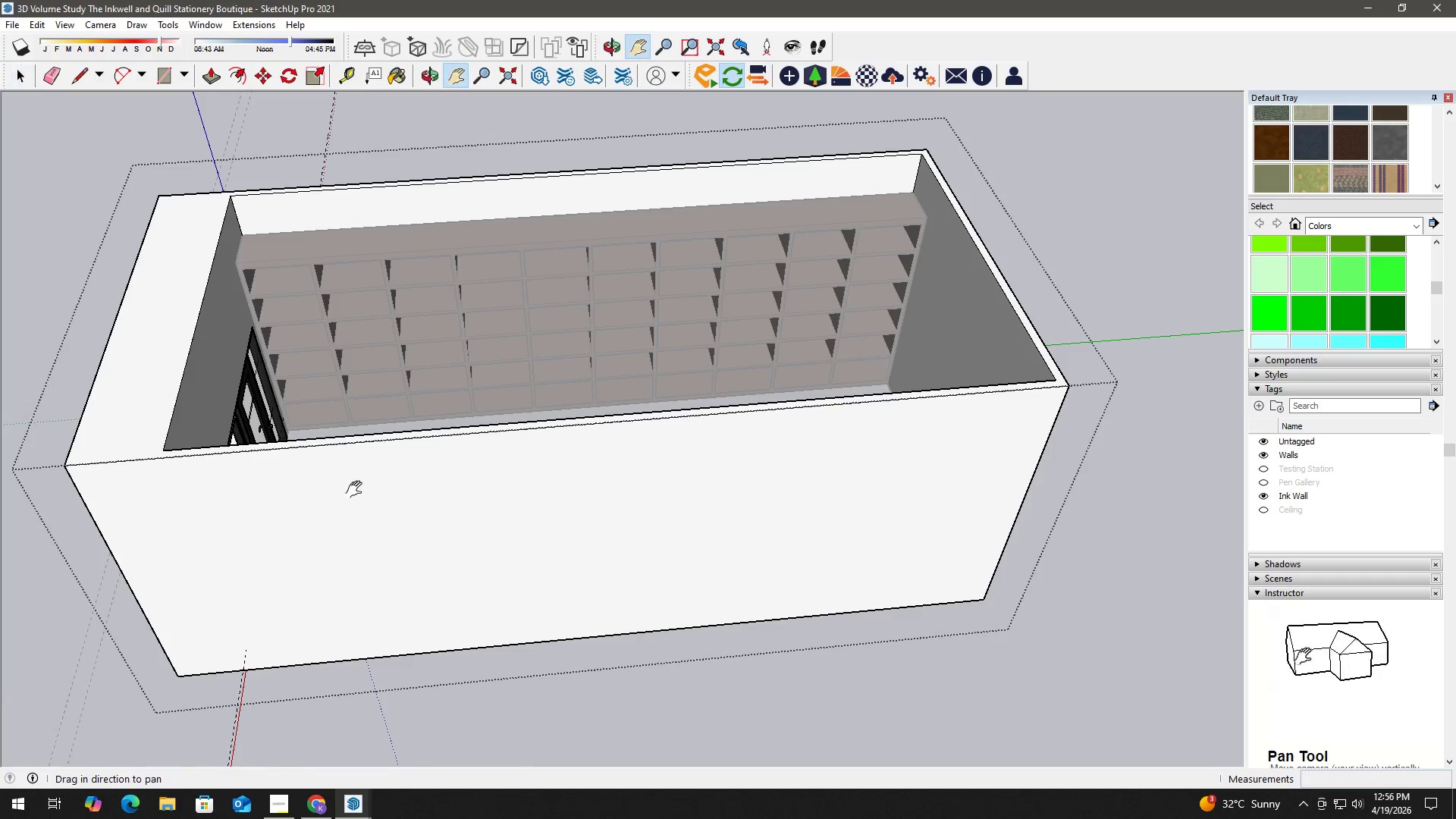 
left_click_drag(start_coordinate=[327, 495], to_coordinate=[891, 377])
 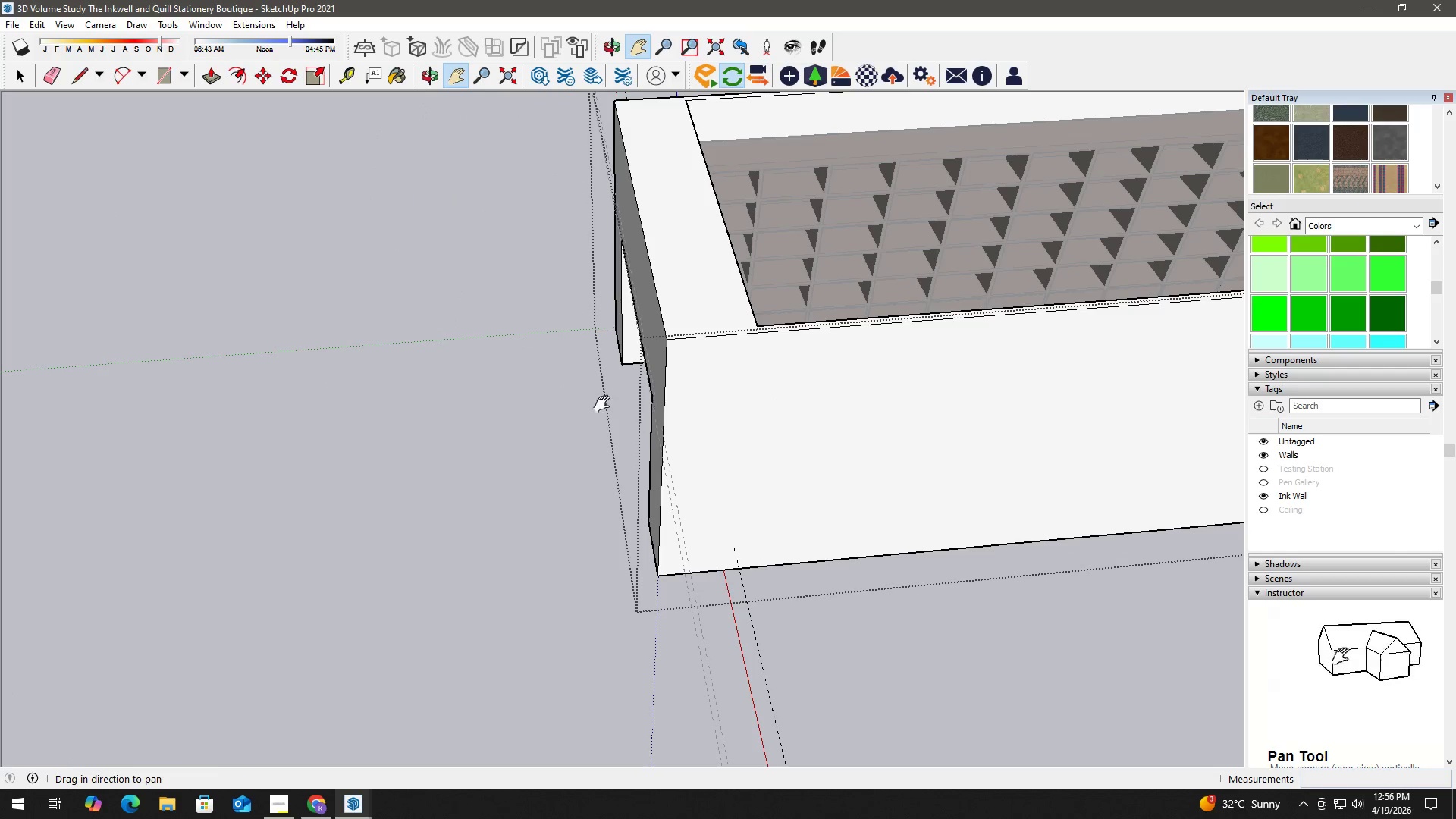 
scroll: coordinate [582, 394], scroll_direction: up, amount: 4.0
 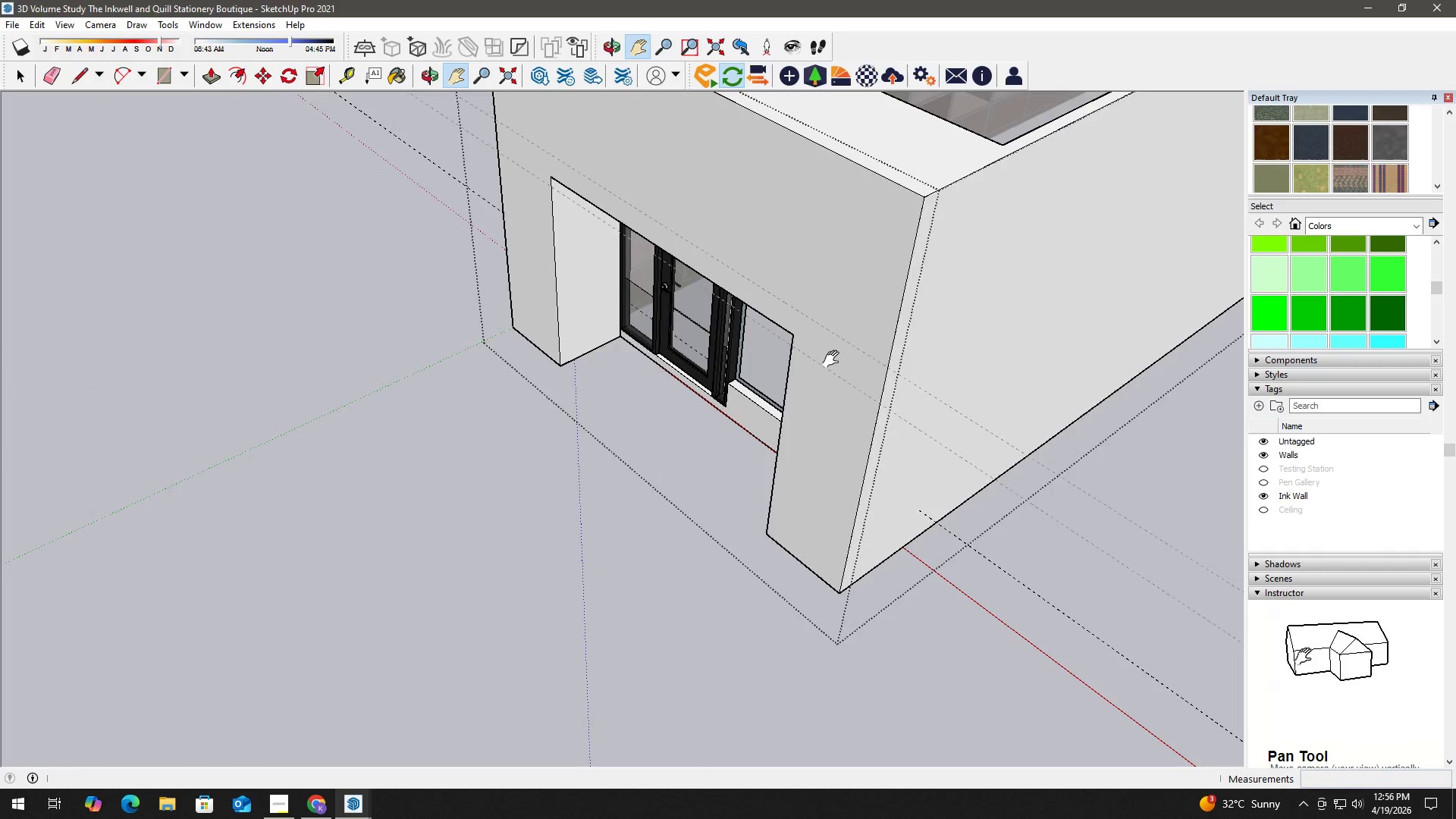 
key(Space)
 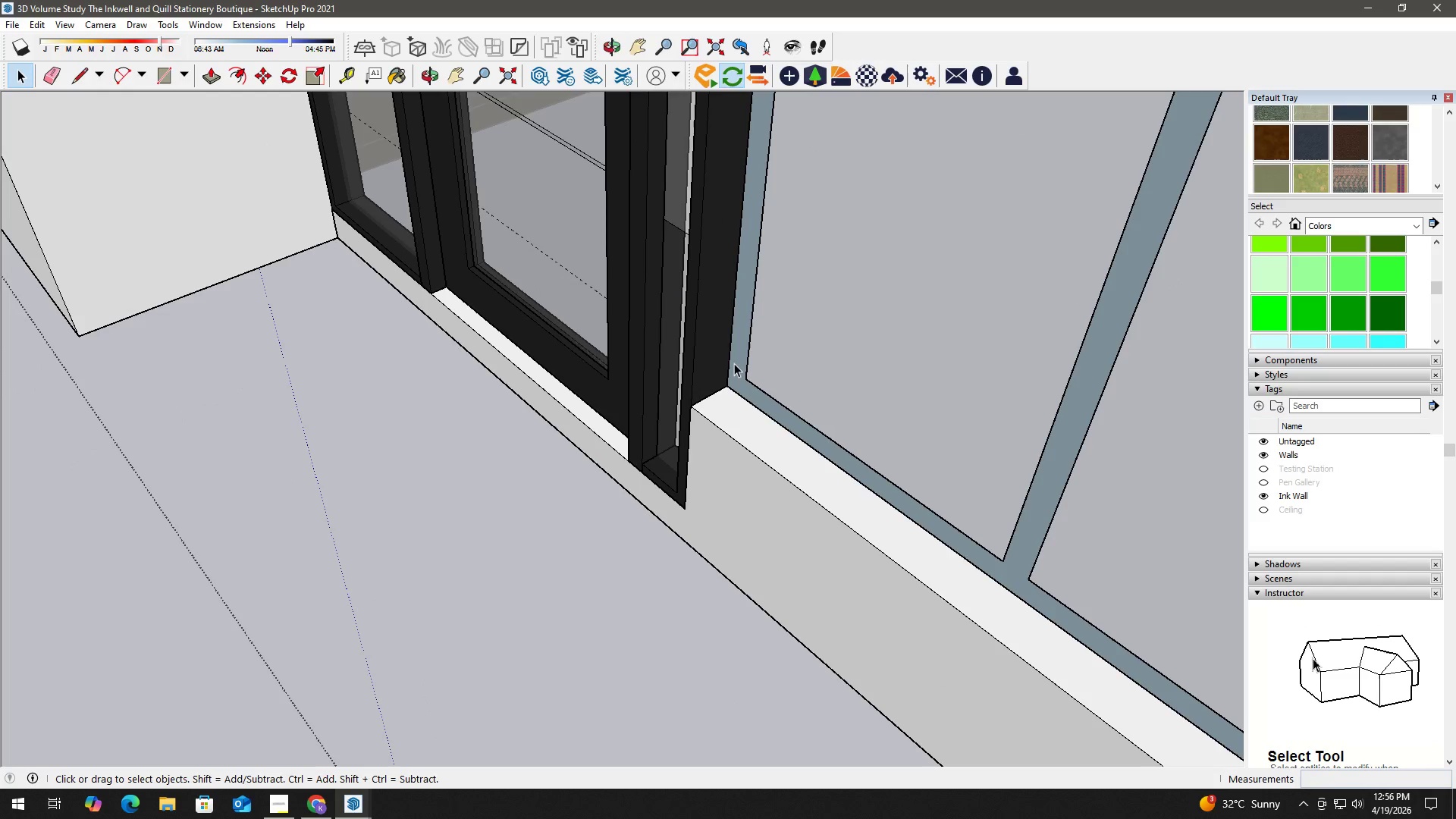 
left_click([733, 361])
 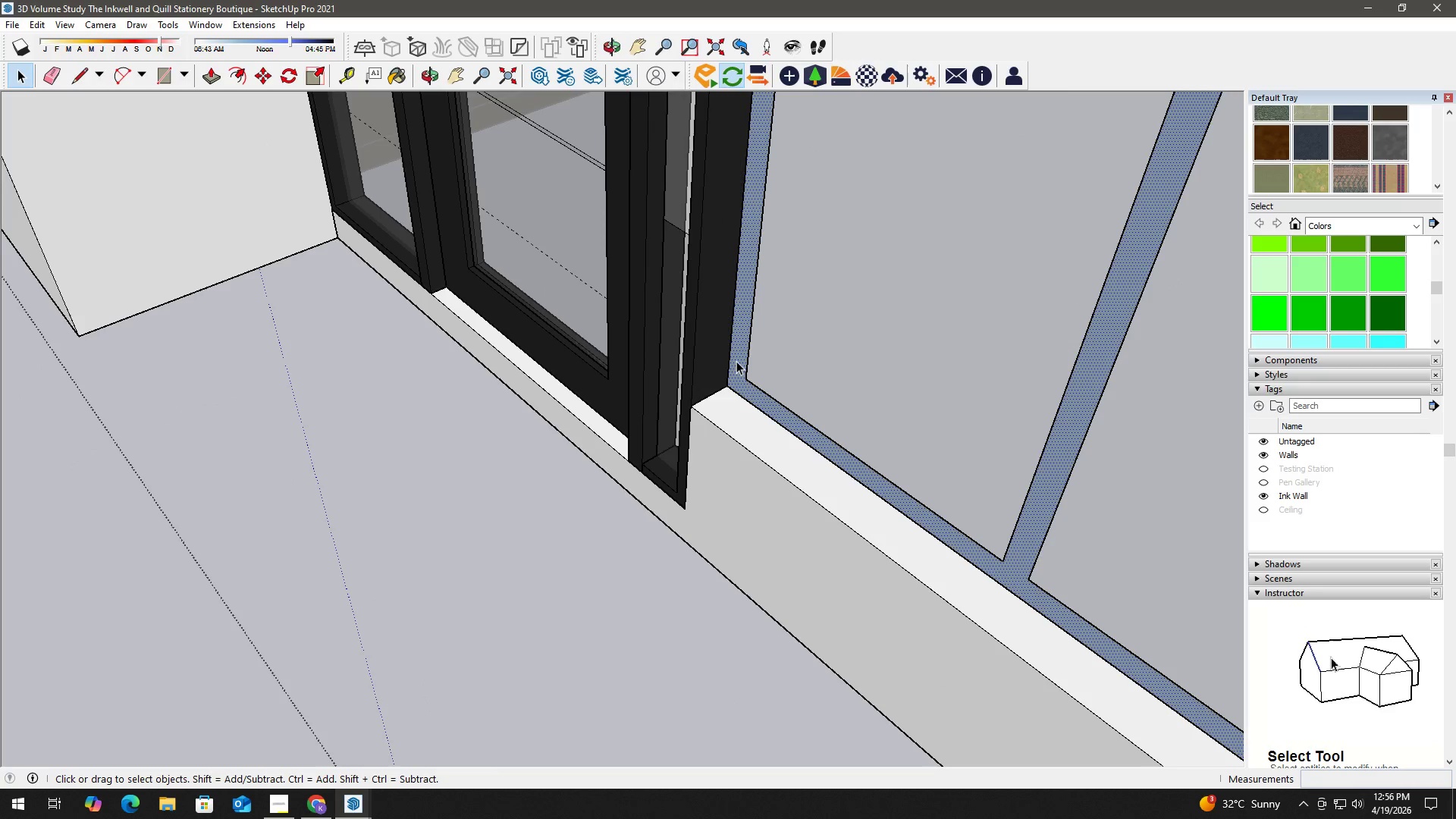 
scroll: coordinate [743, 377], scroll_direction: up, amount: 15.0
 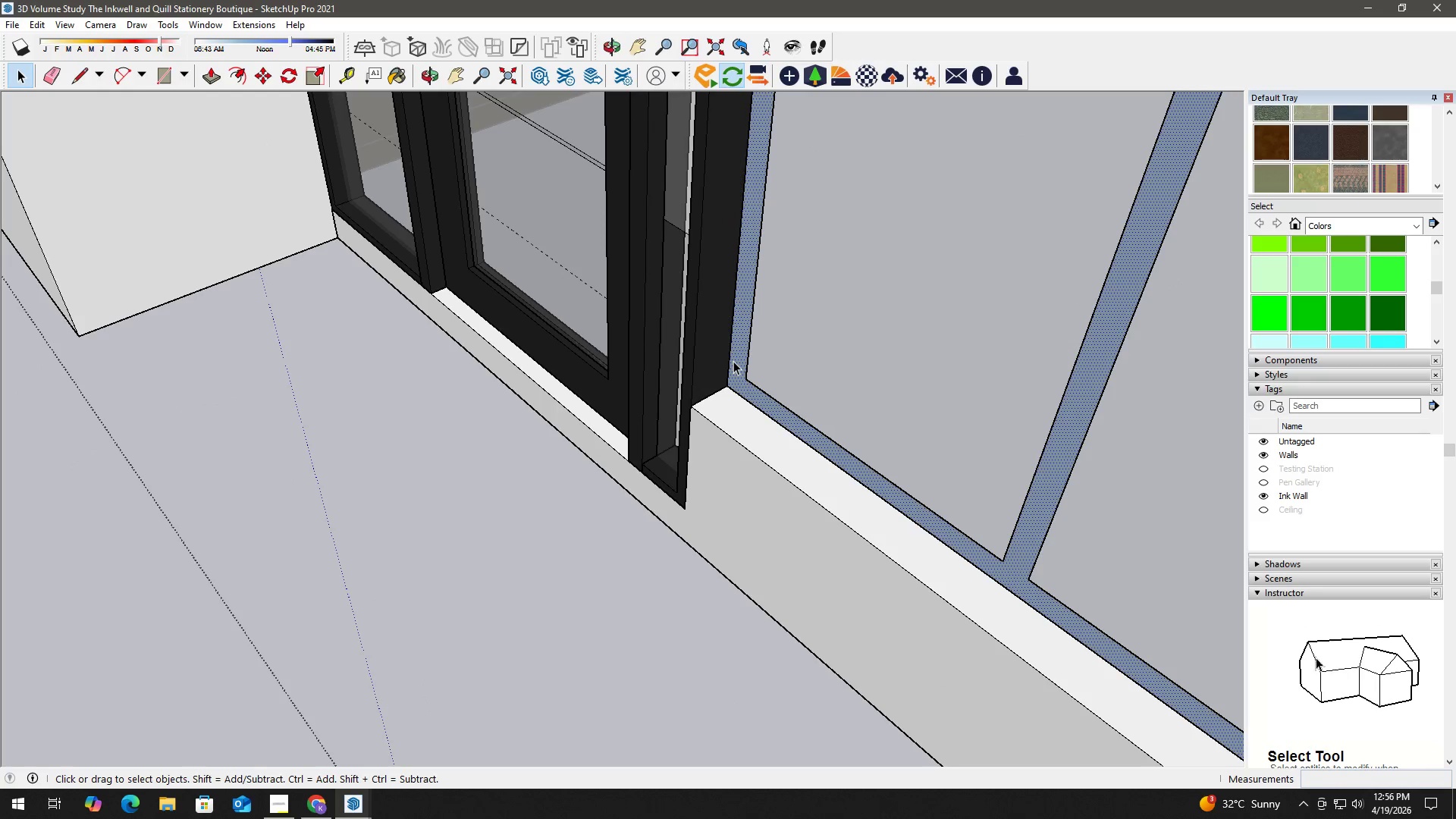 
key(P)
 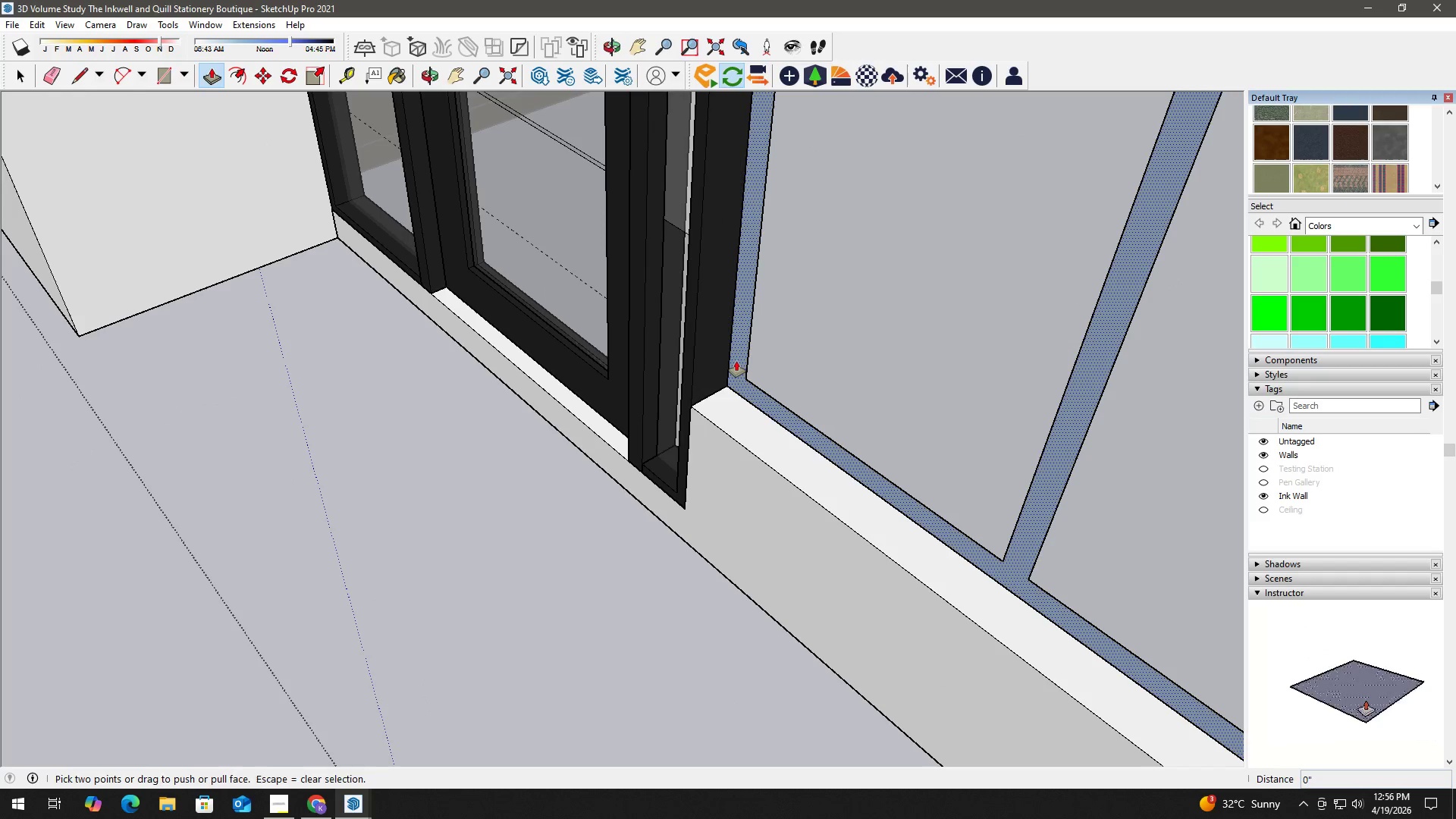 
left_click([736, 361])
 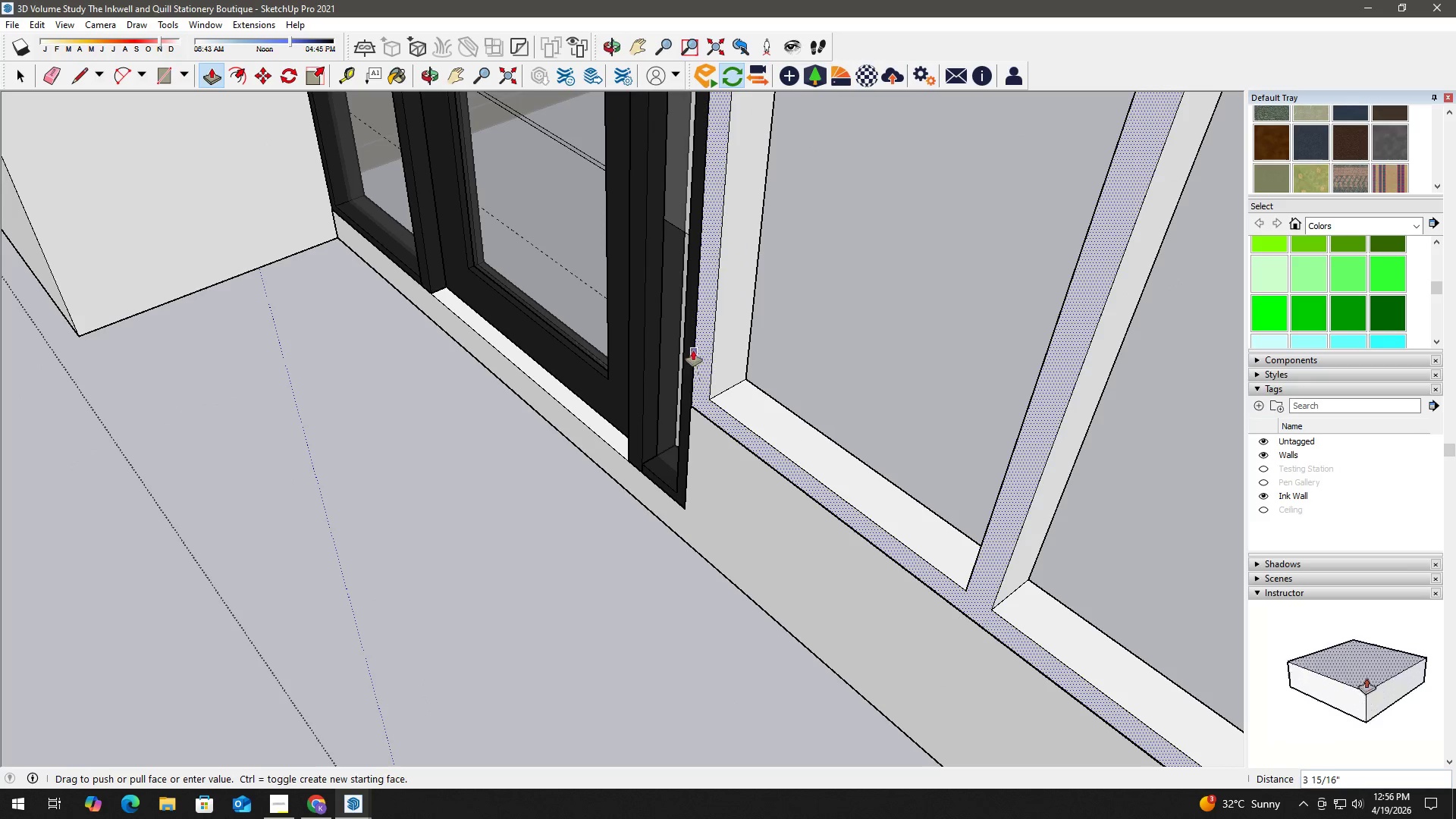 
left_click([695, 347])
 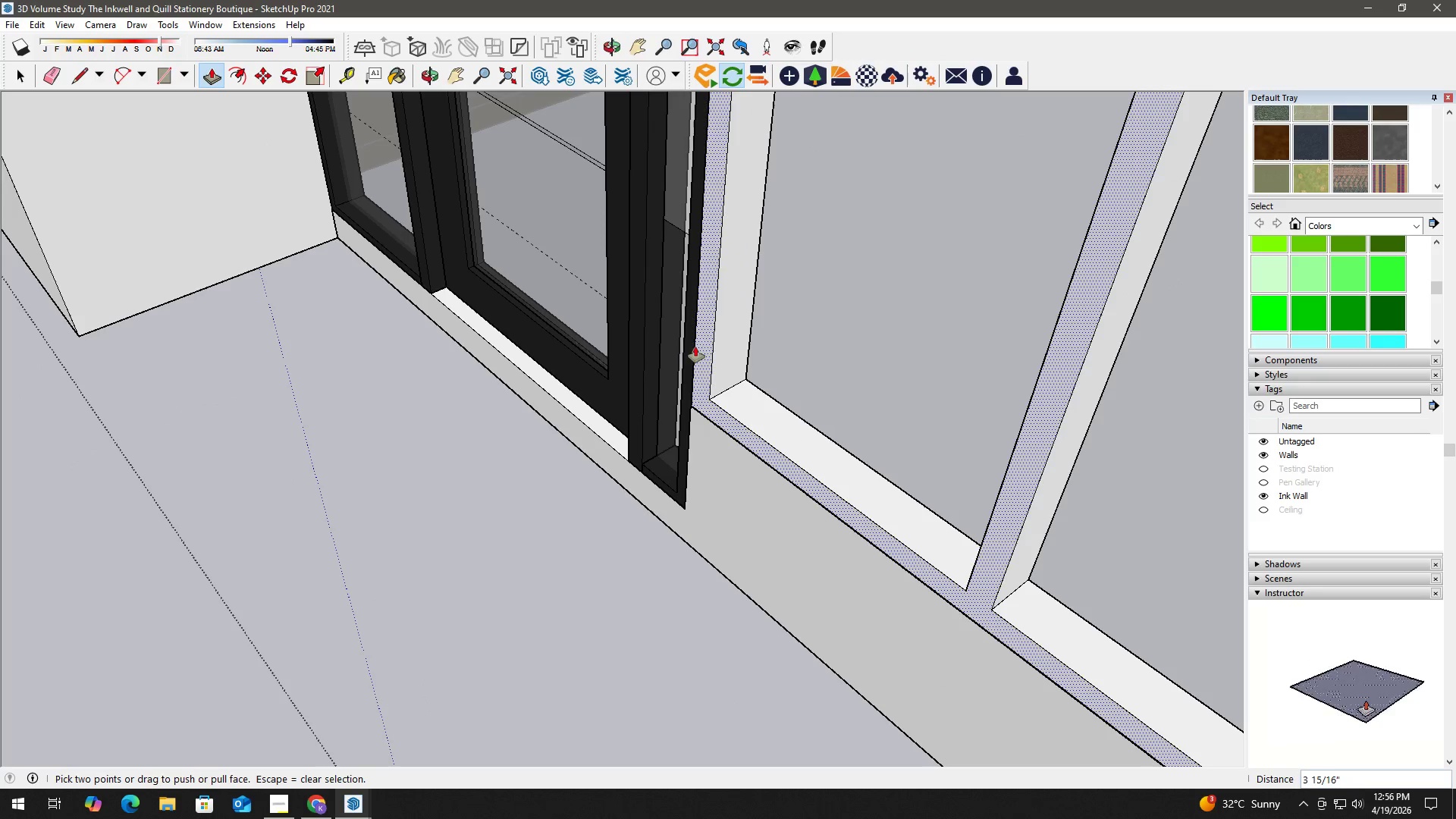 
key(Space)
 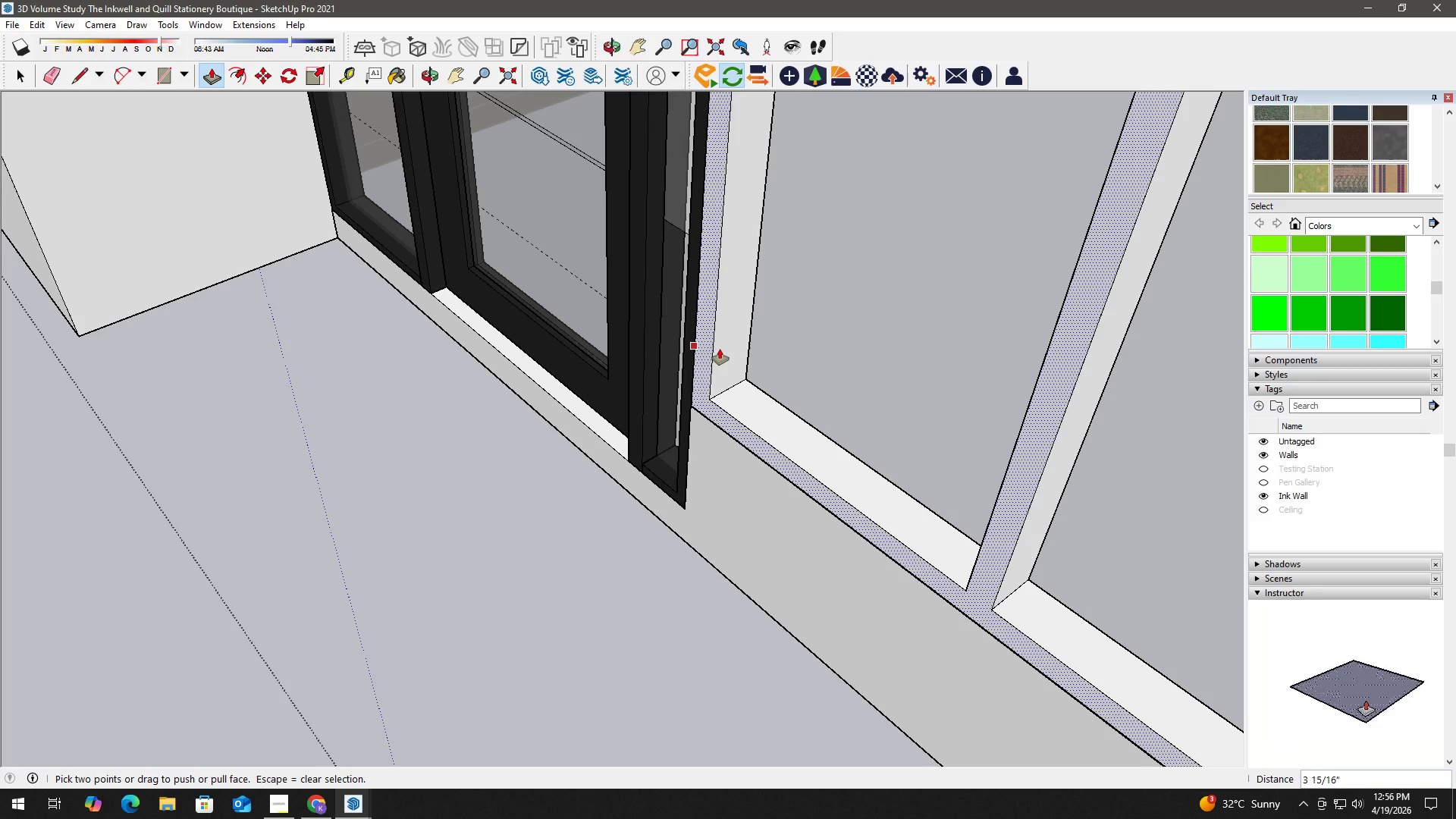 
double_click([720, 349])
 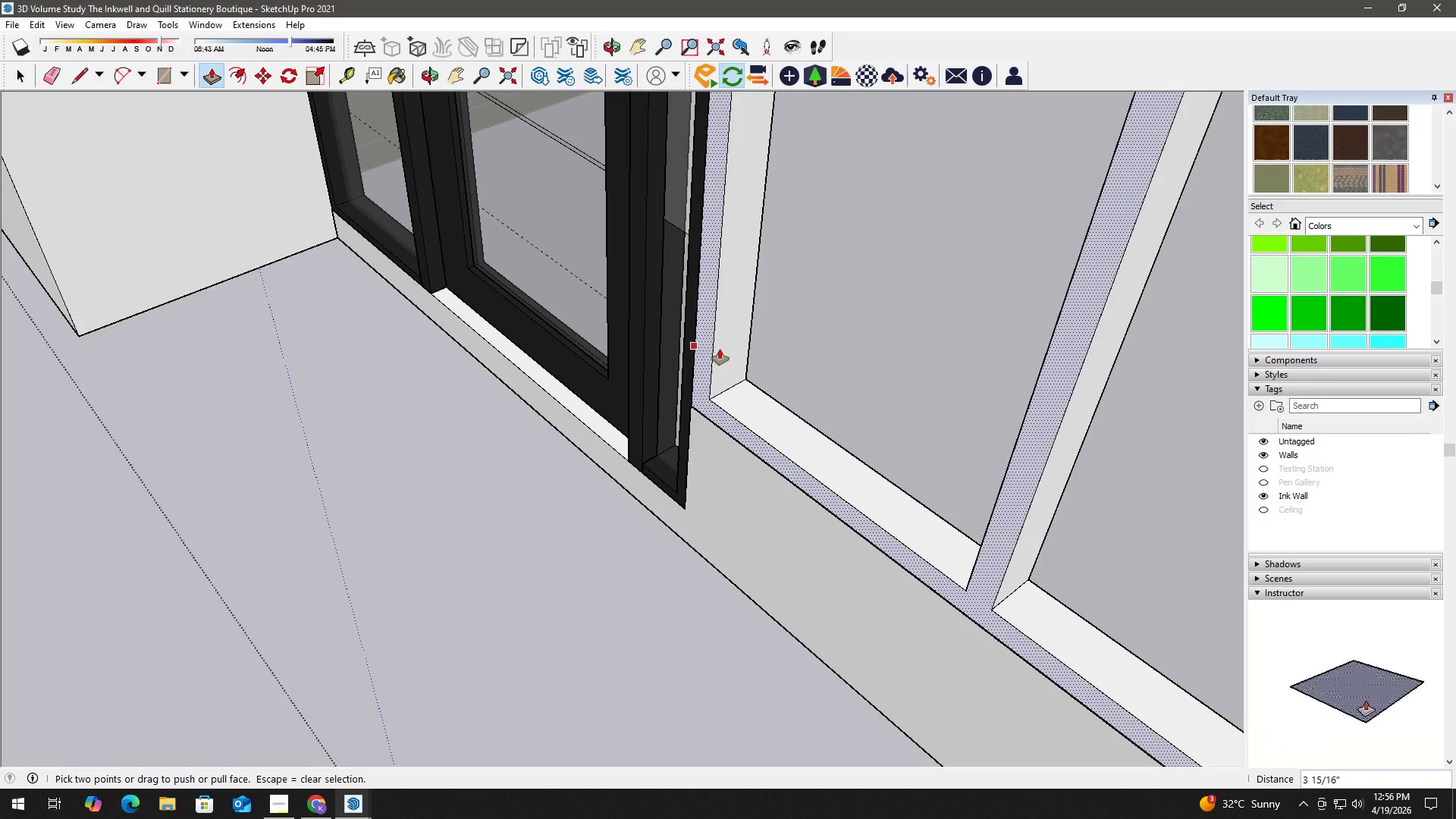 
triple_click([720, 349])
 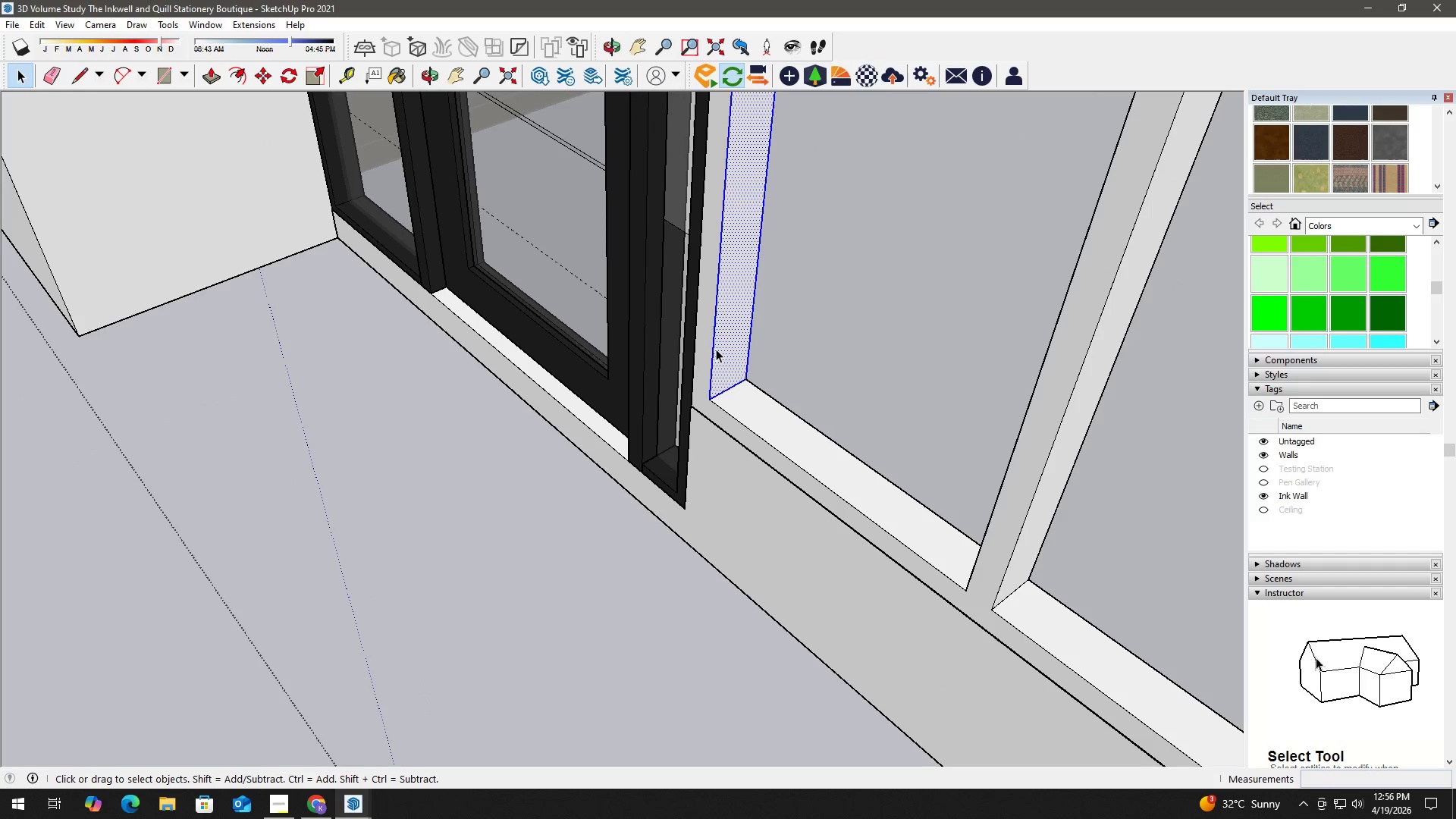 
double_click([714, 350])
 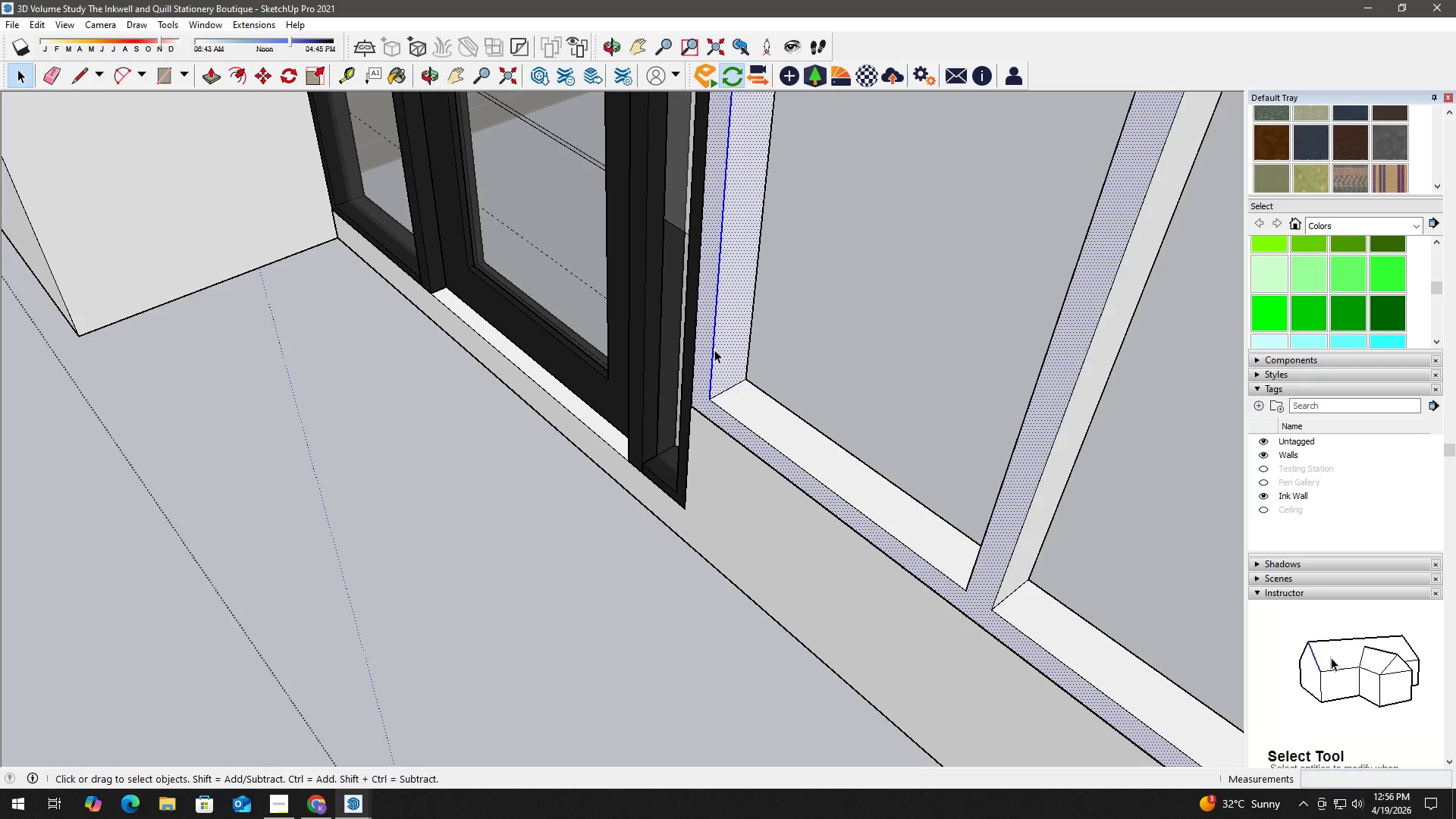 
triple_click([714, 350])
 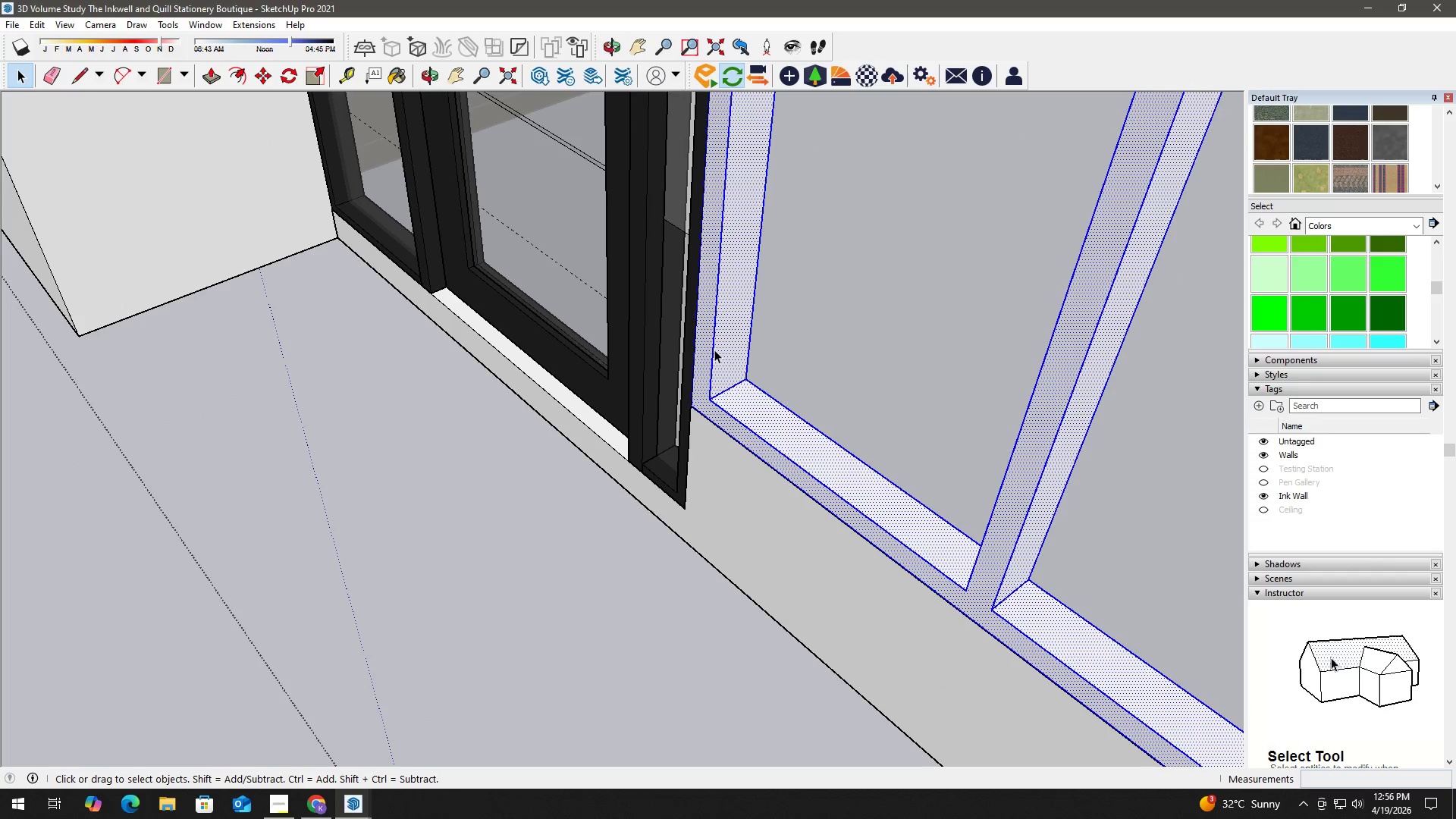 
triple_click([714, 350])
 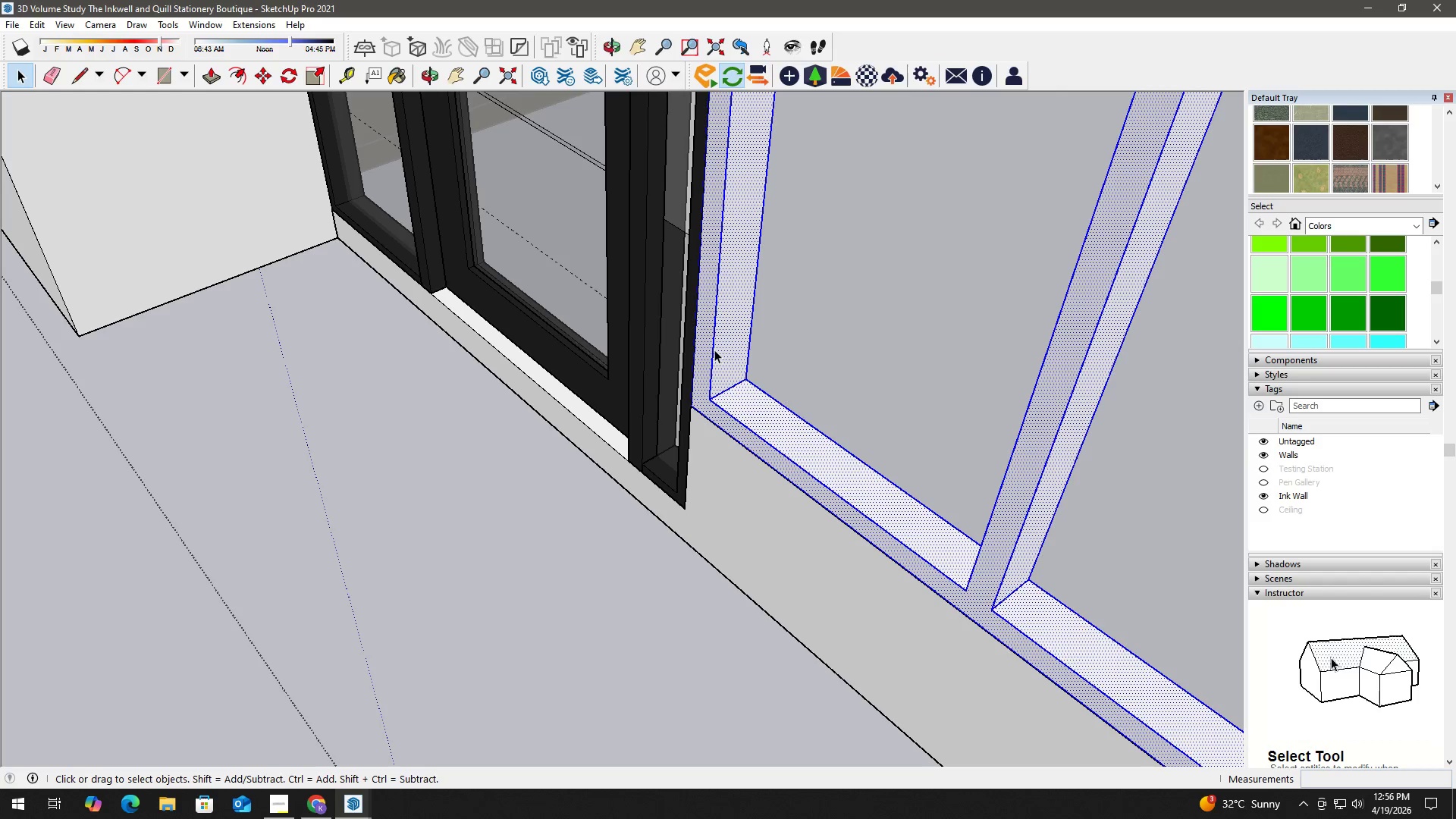 
triple_click([714, 350])
 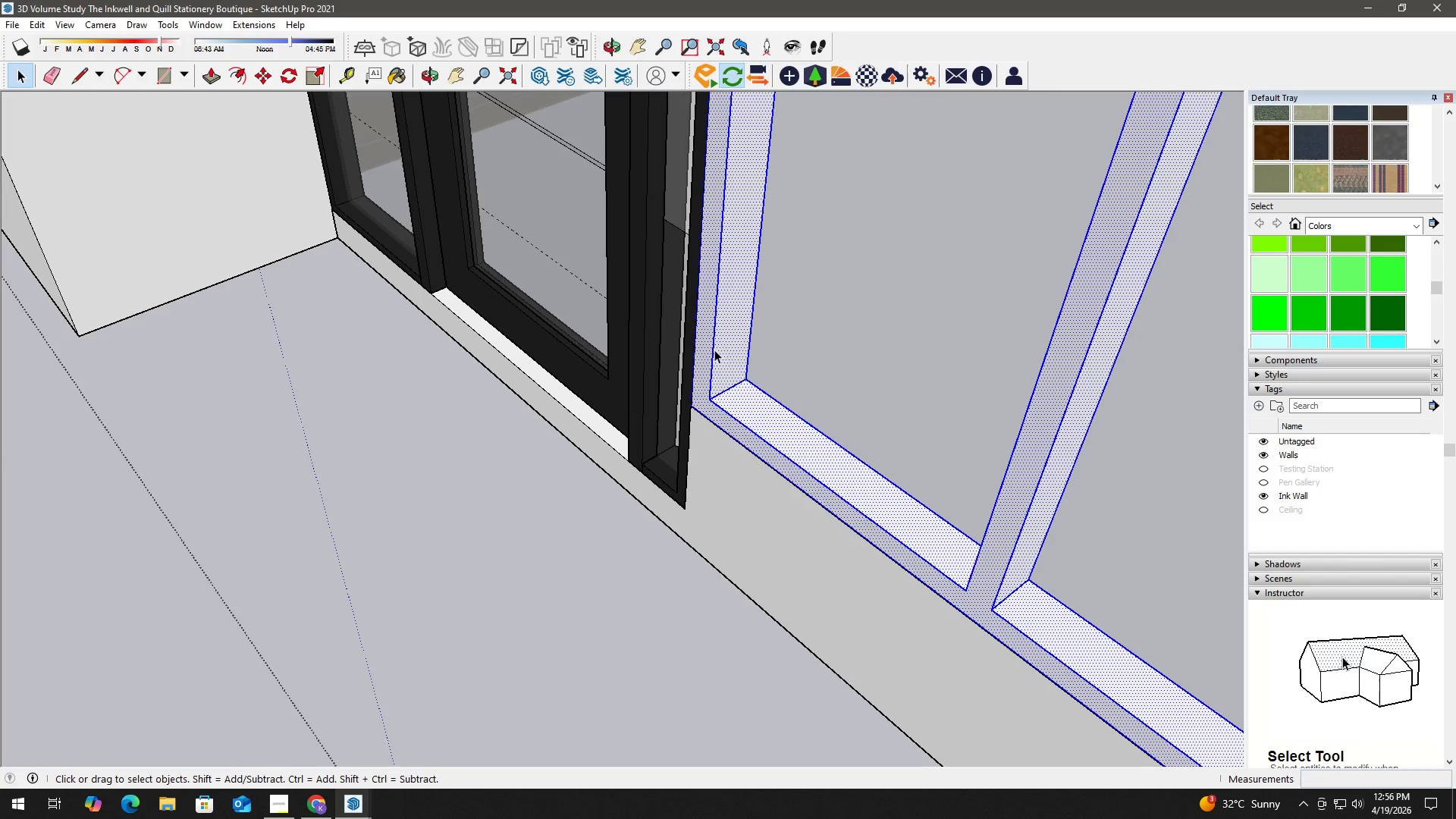 
right_click([714, 350])
 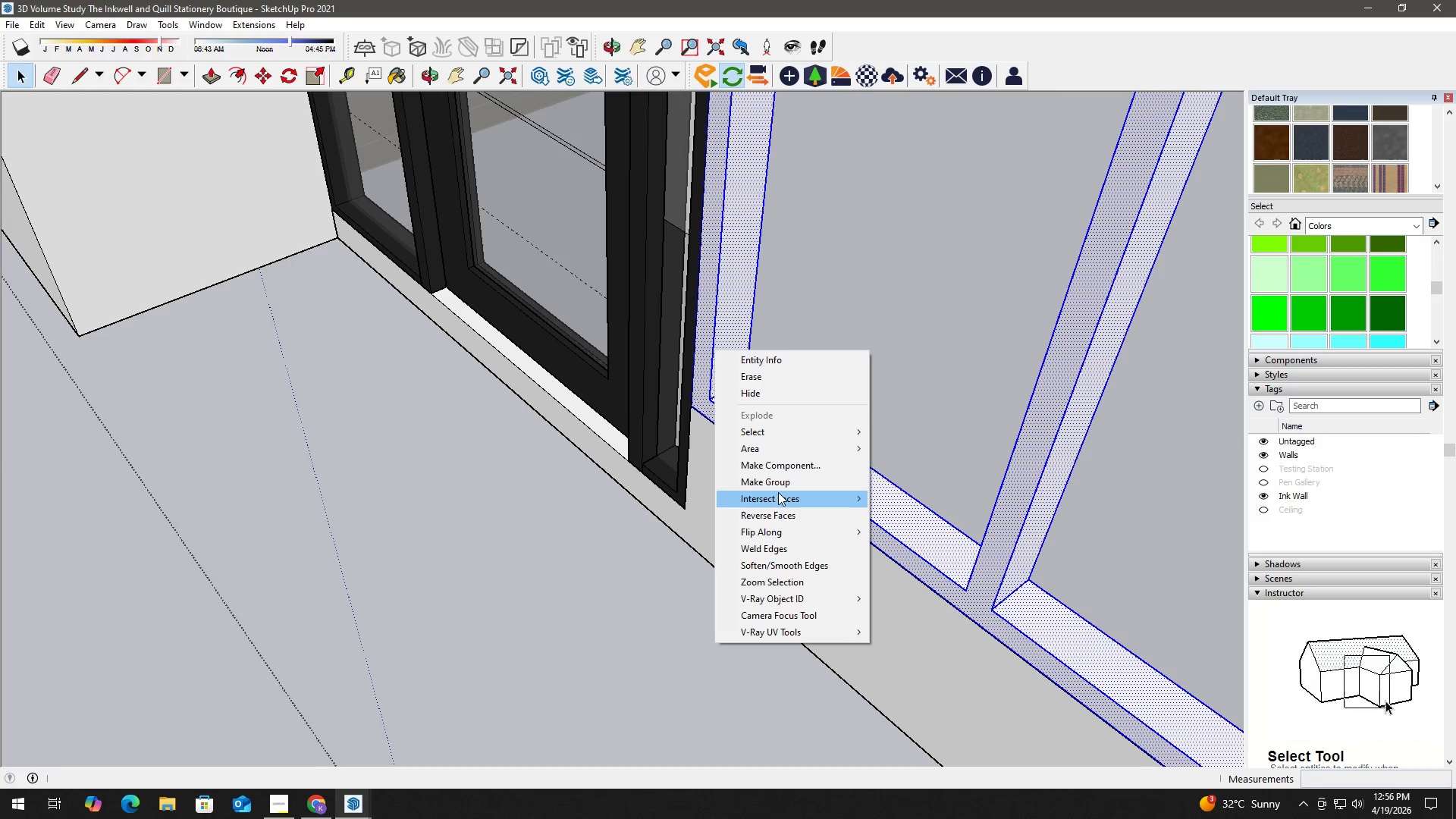 
left_click([782, 482])
 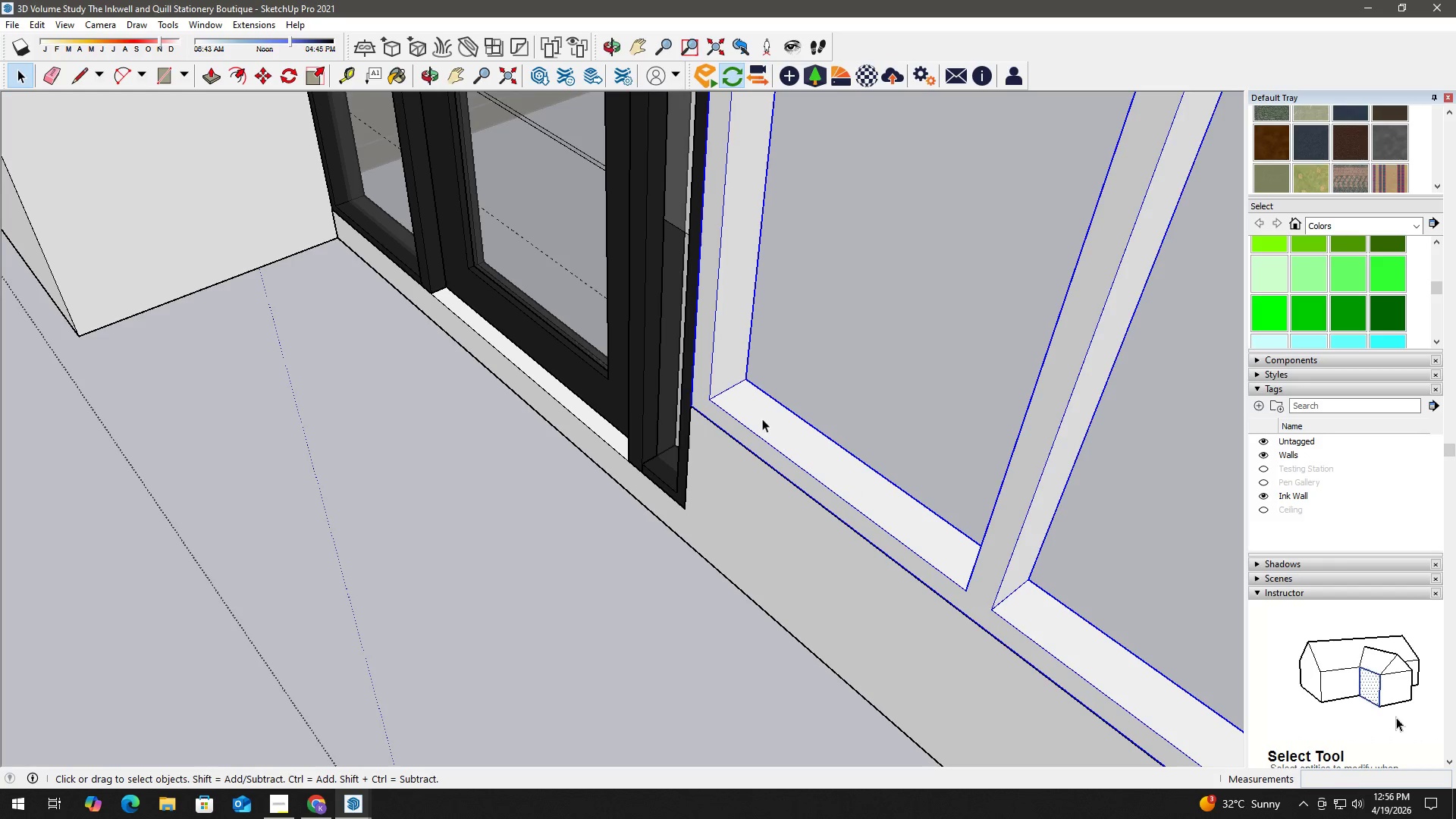 
key(B)
 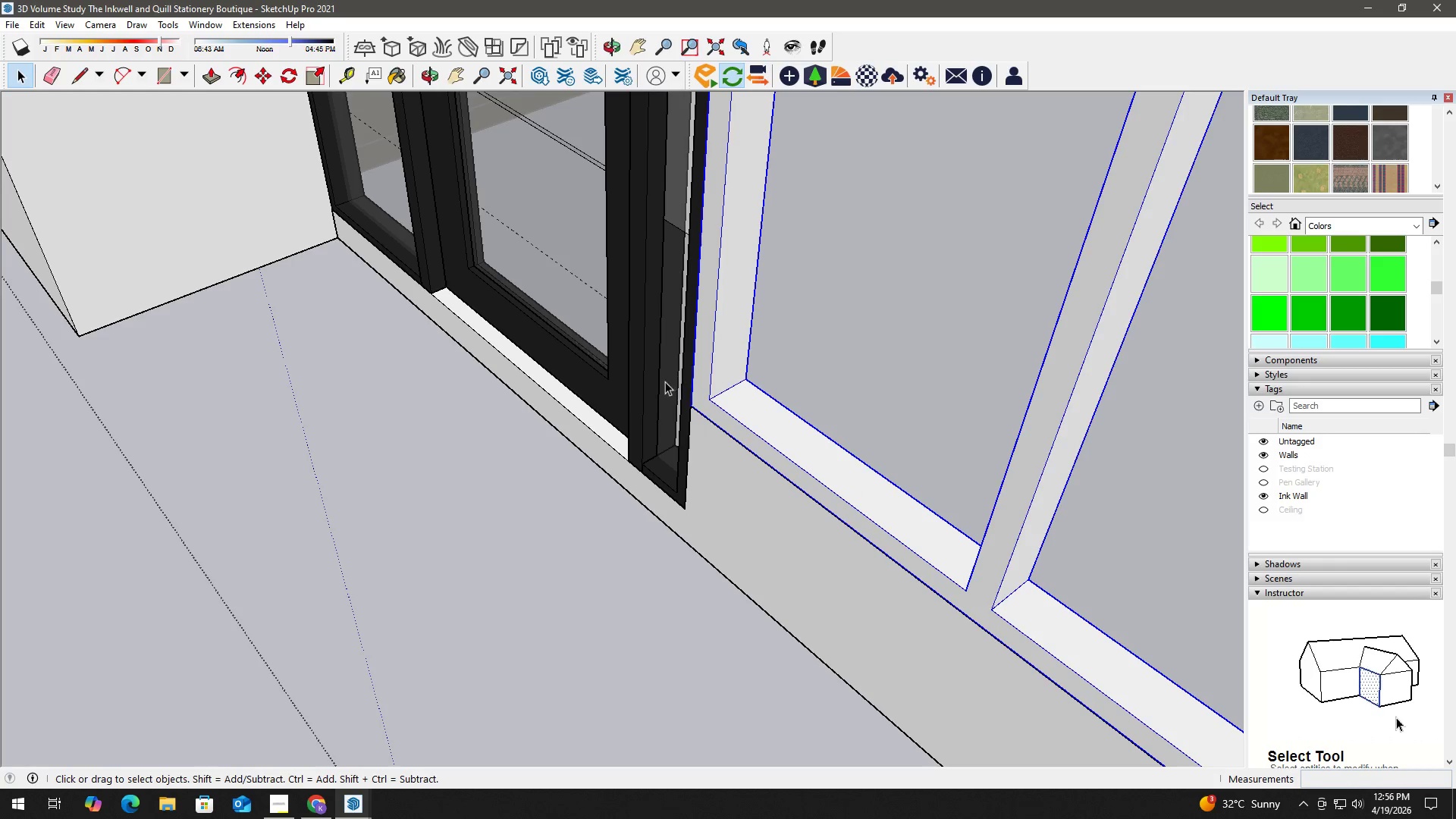 
left_click([651, 373])
 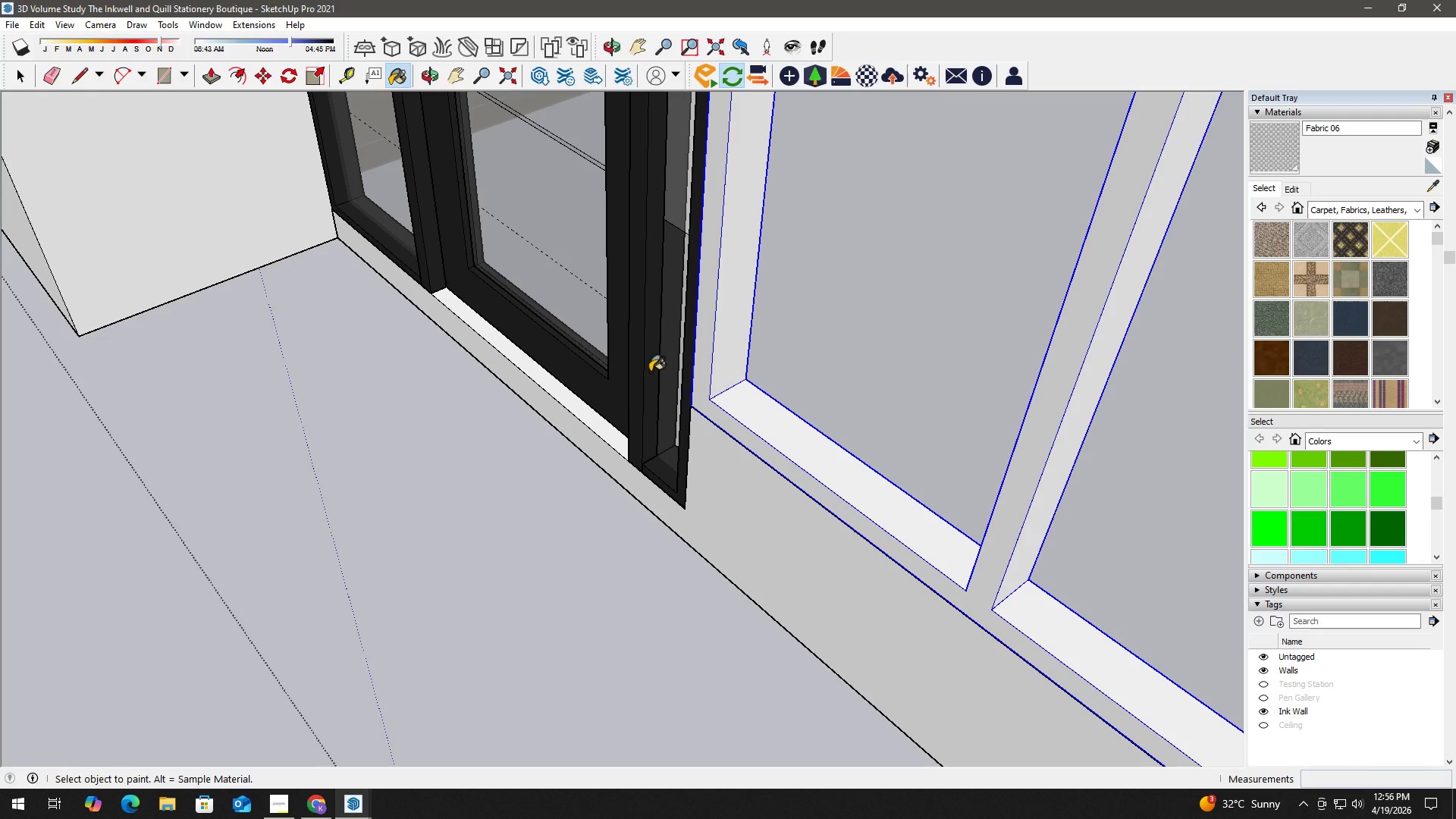 
key(Control+Z)
 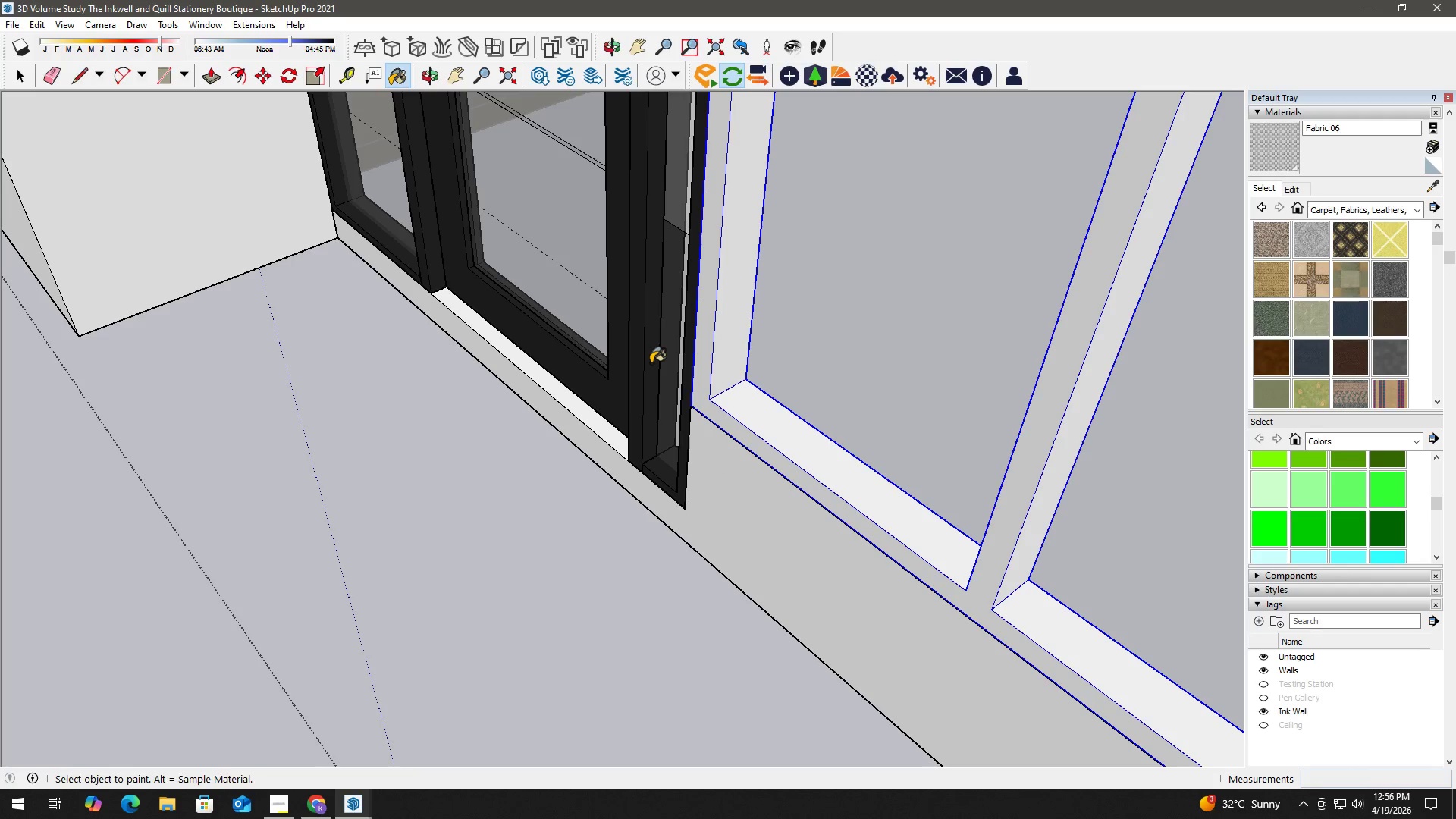 
key(Space)
 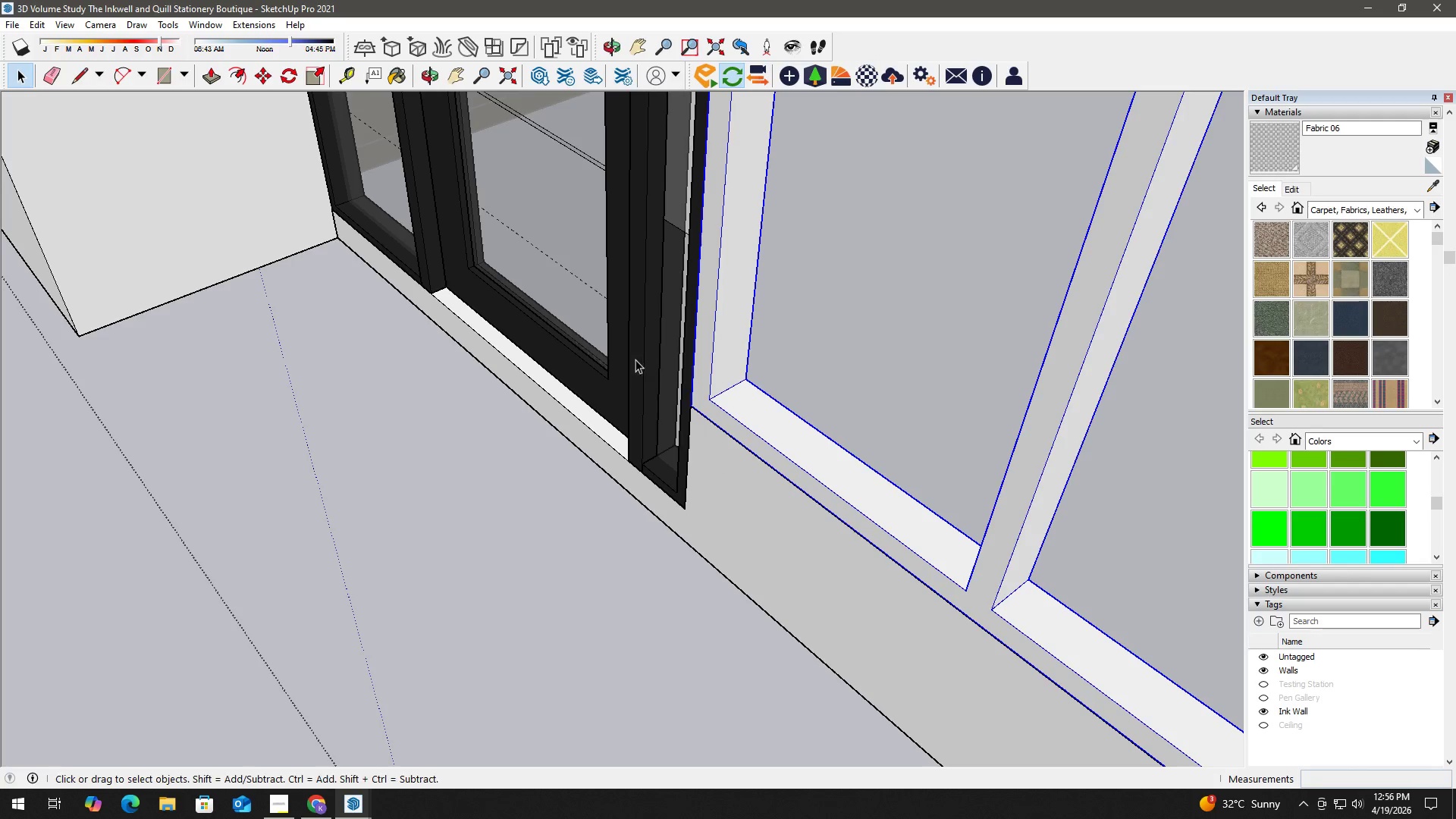 
left_click([635, 359])
 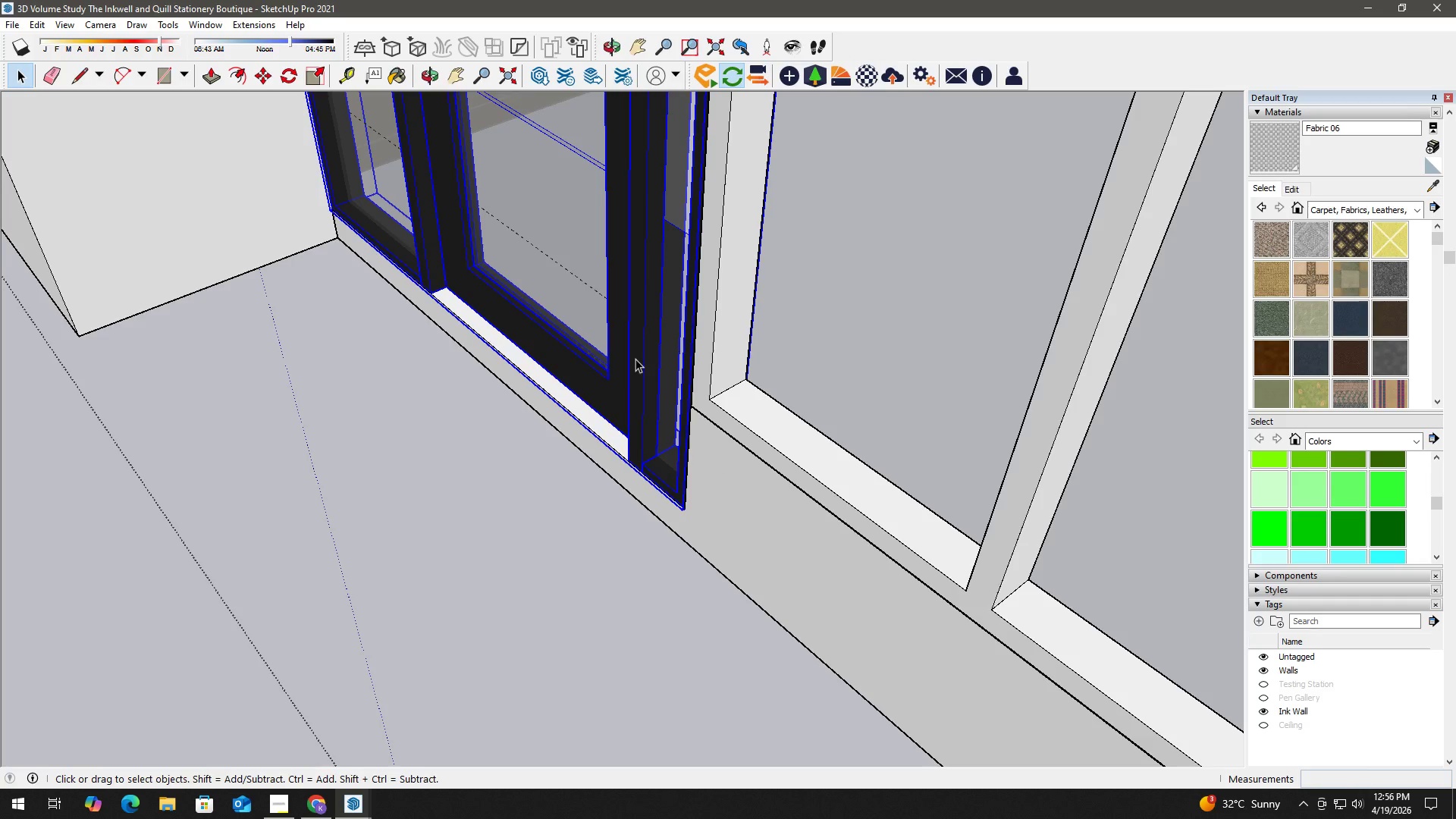 
key(B)
 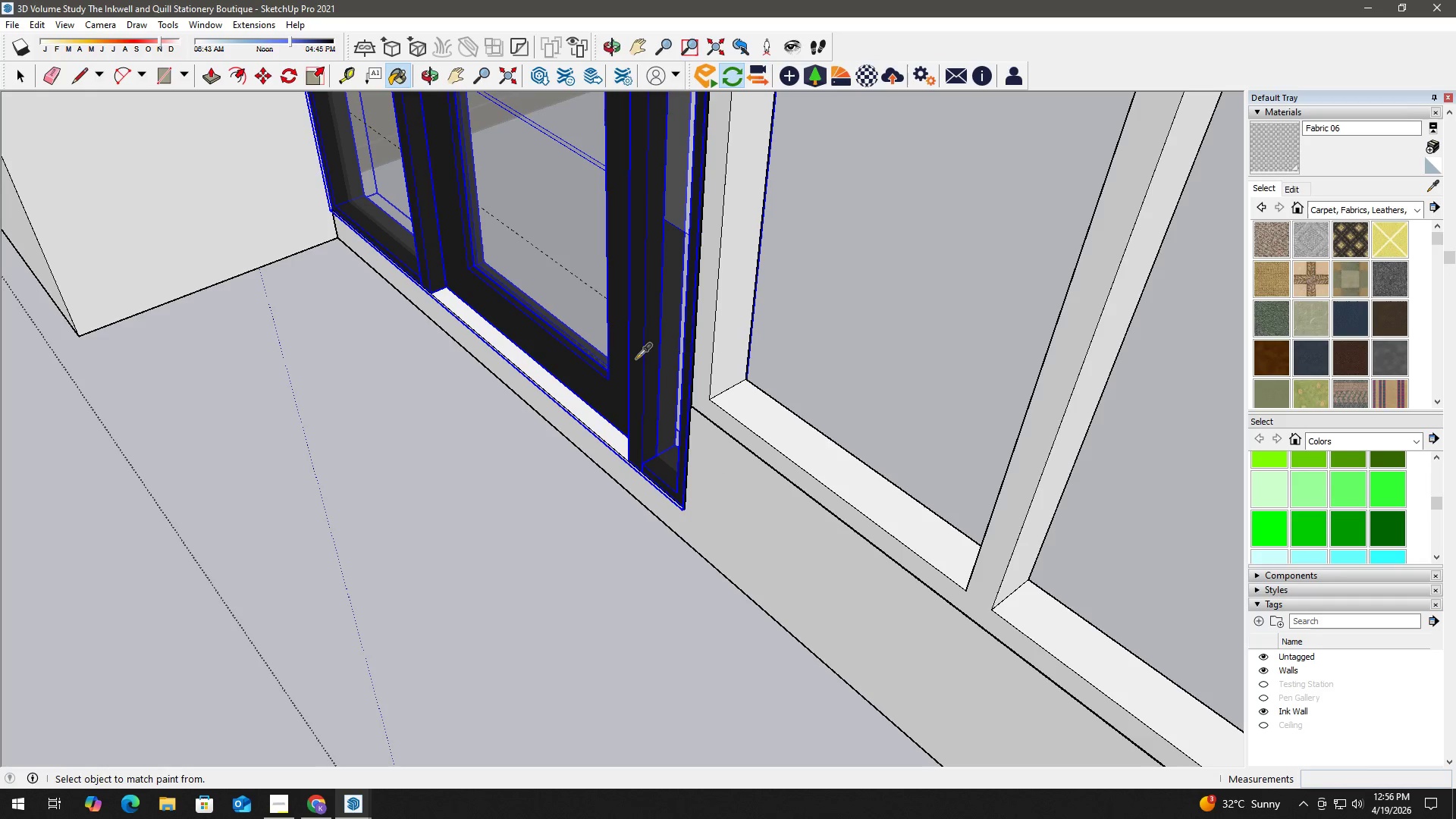 
hold_key(key=AltLeft, duration=0.78)
left_click([635, 359])
 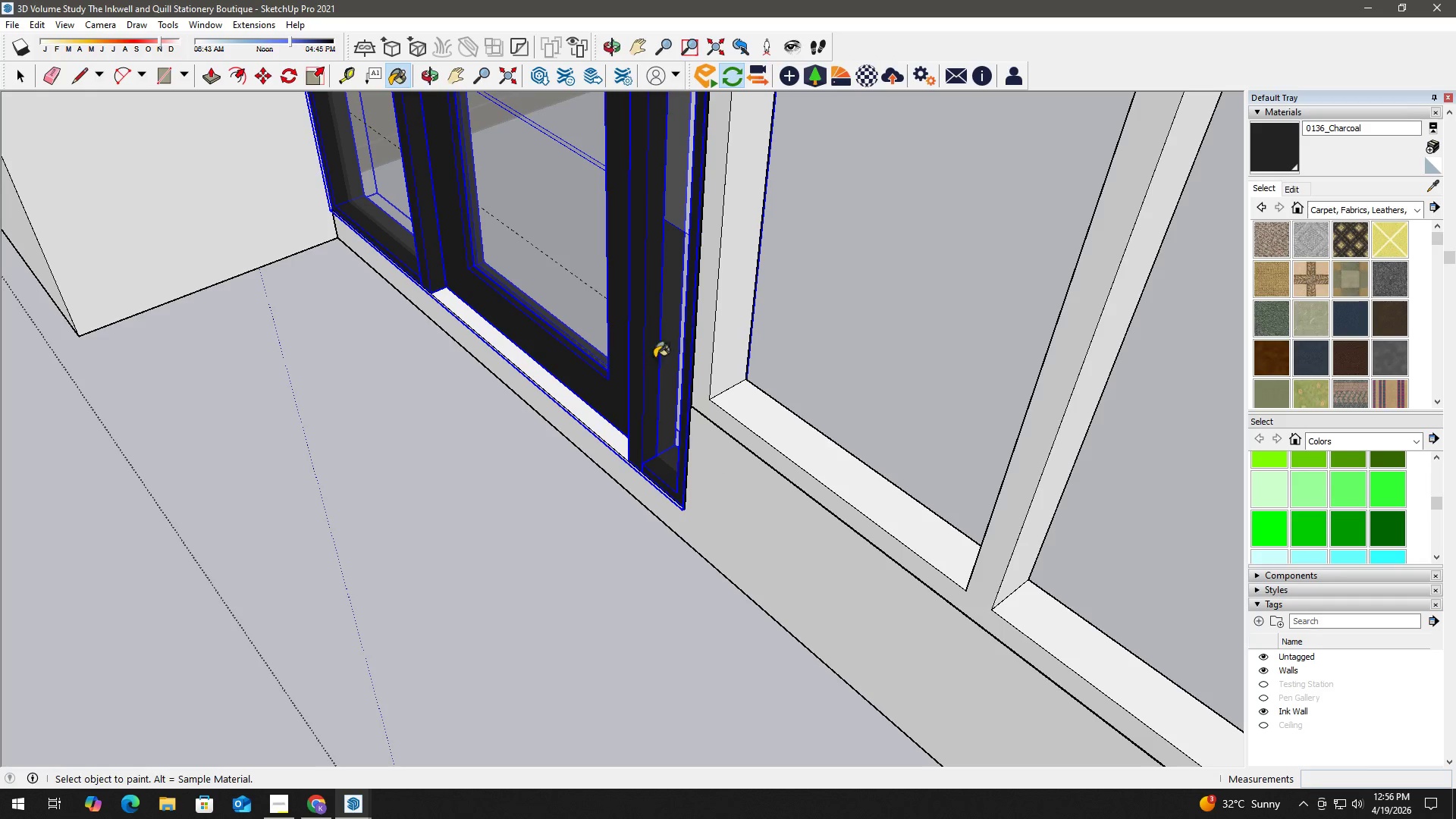 
key(Space)
 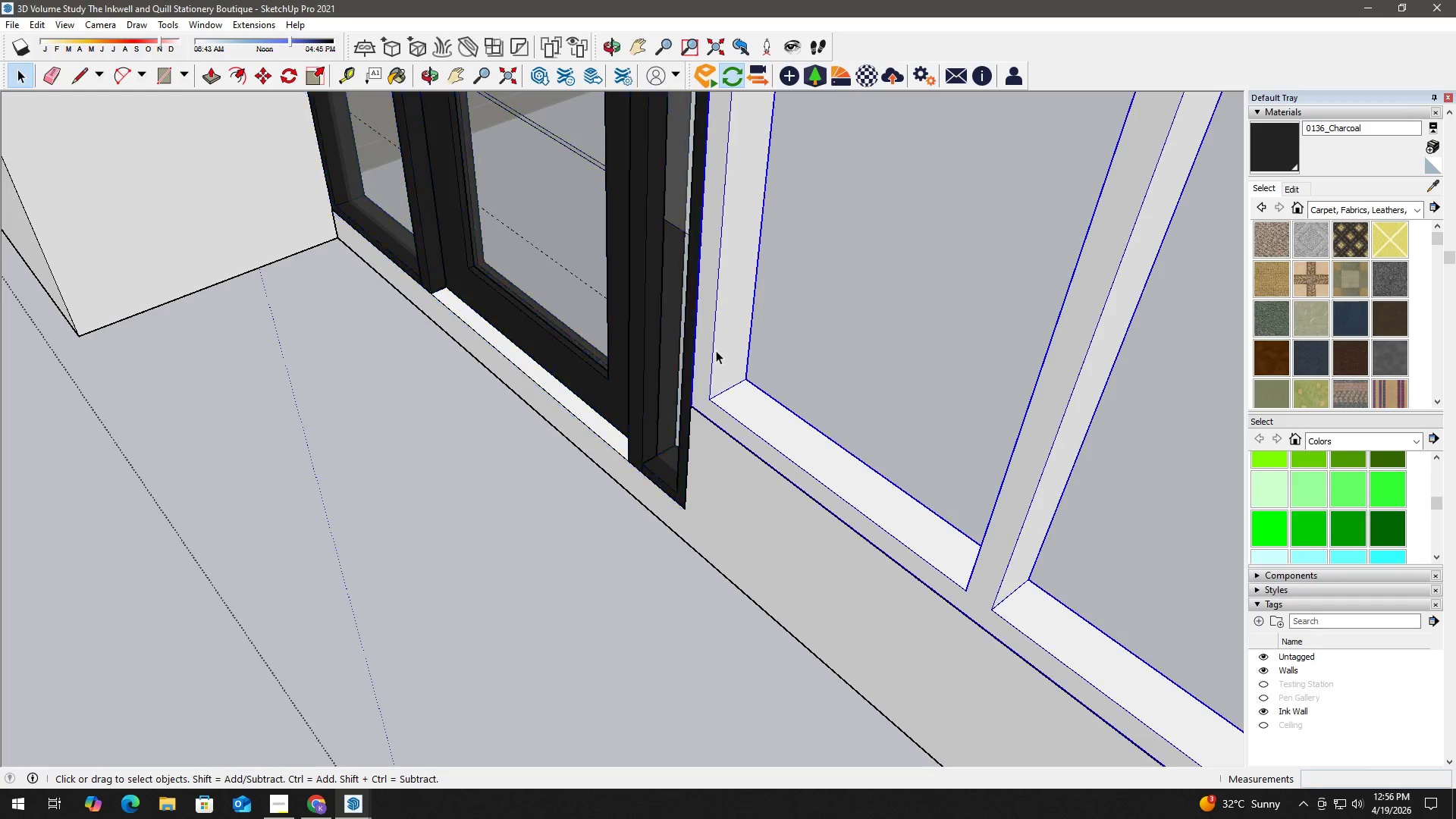 
double_click([716, 350])
 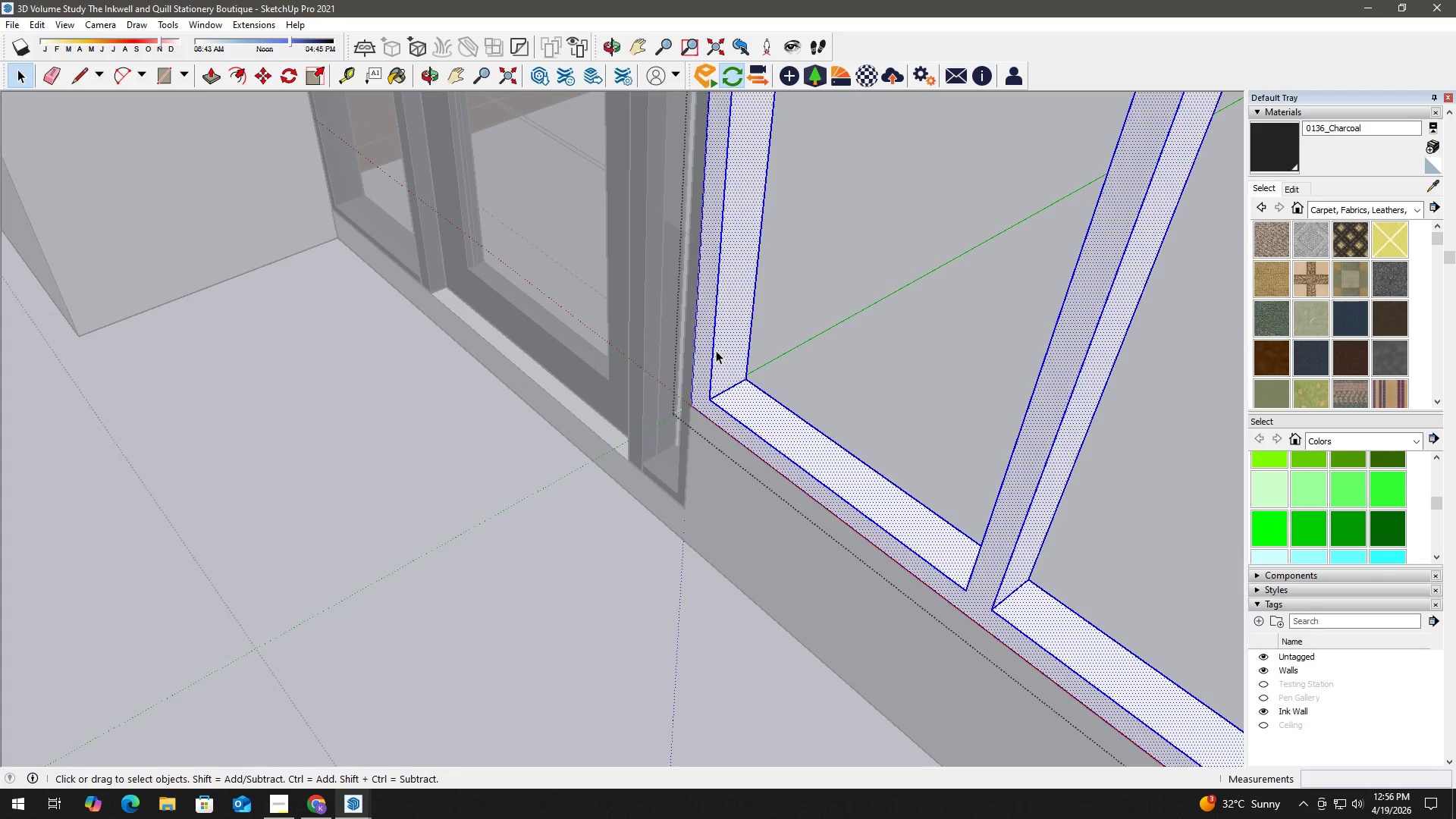 
triple_click([716, 350])
 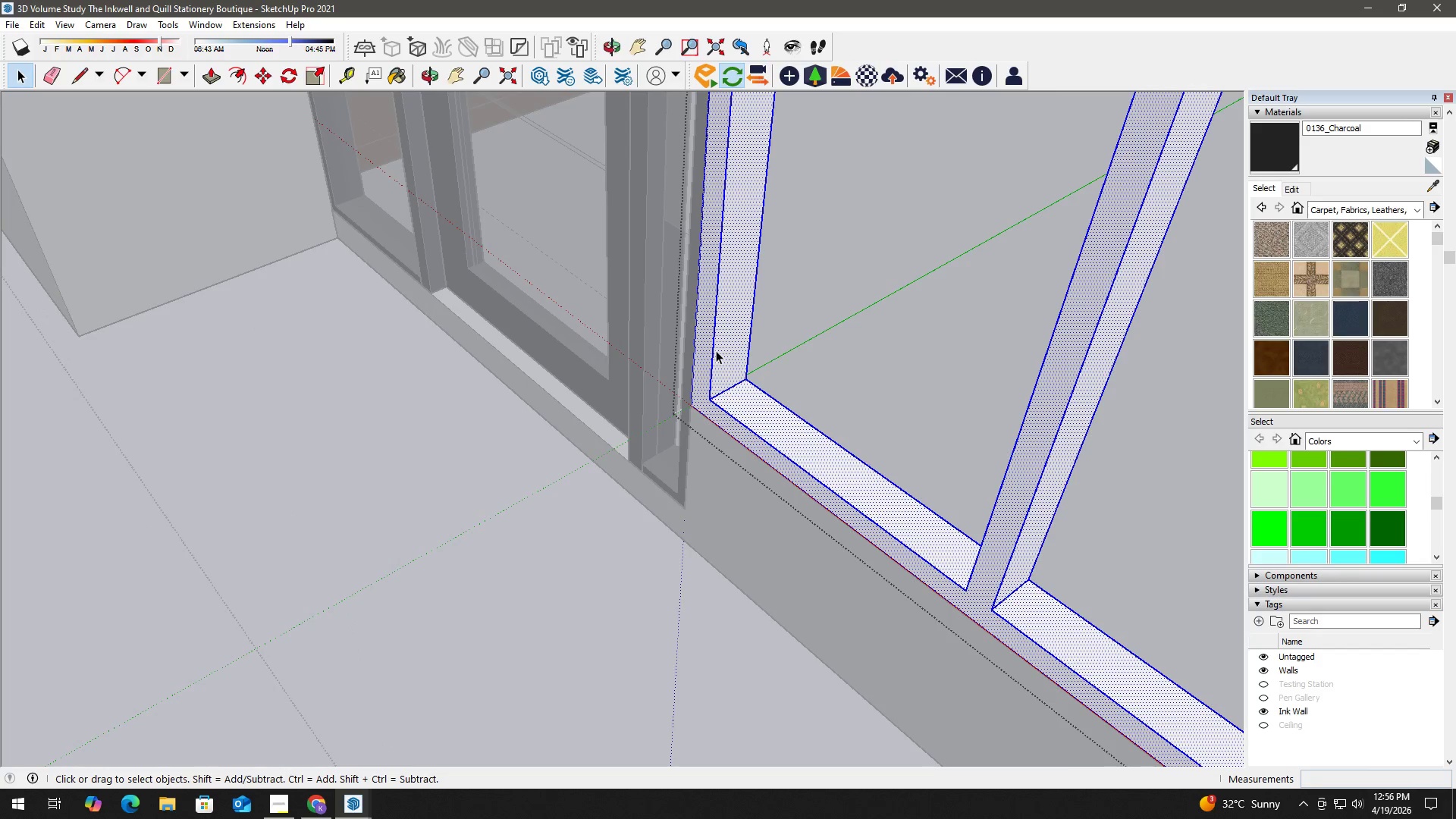 
triple_click([716, 350])
 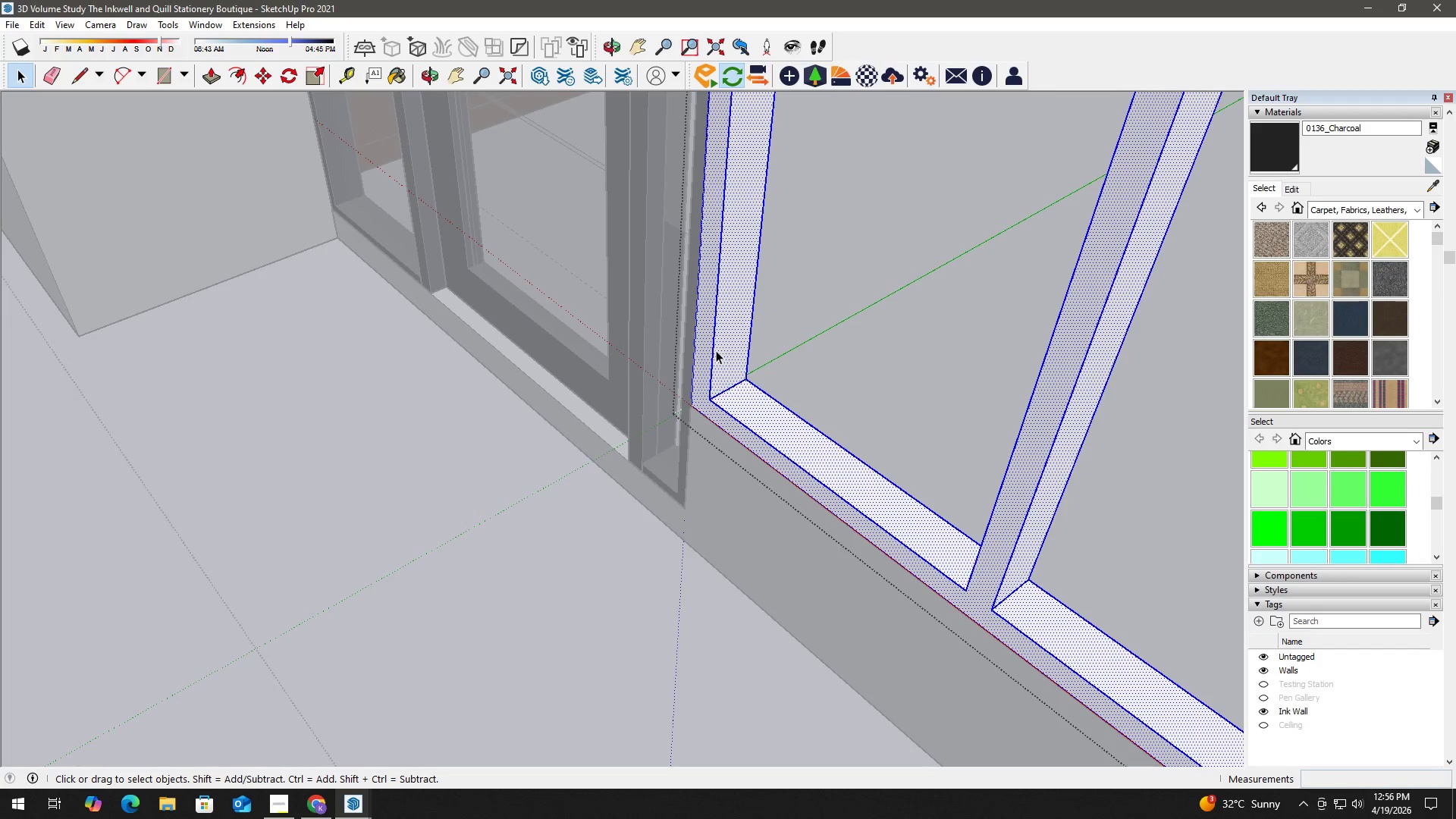 
triple_click([716, 350])
 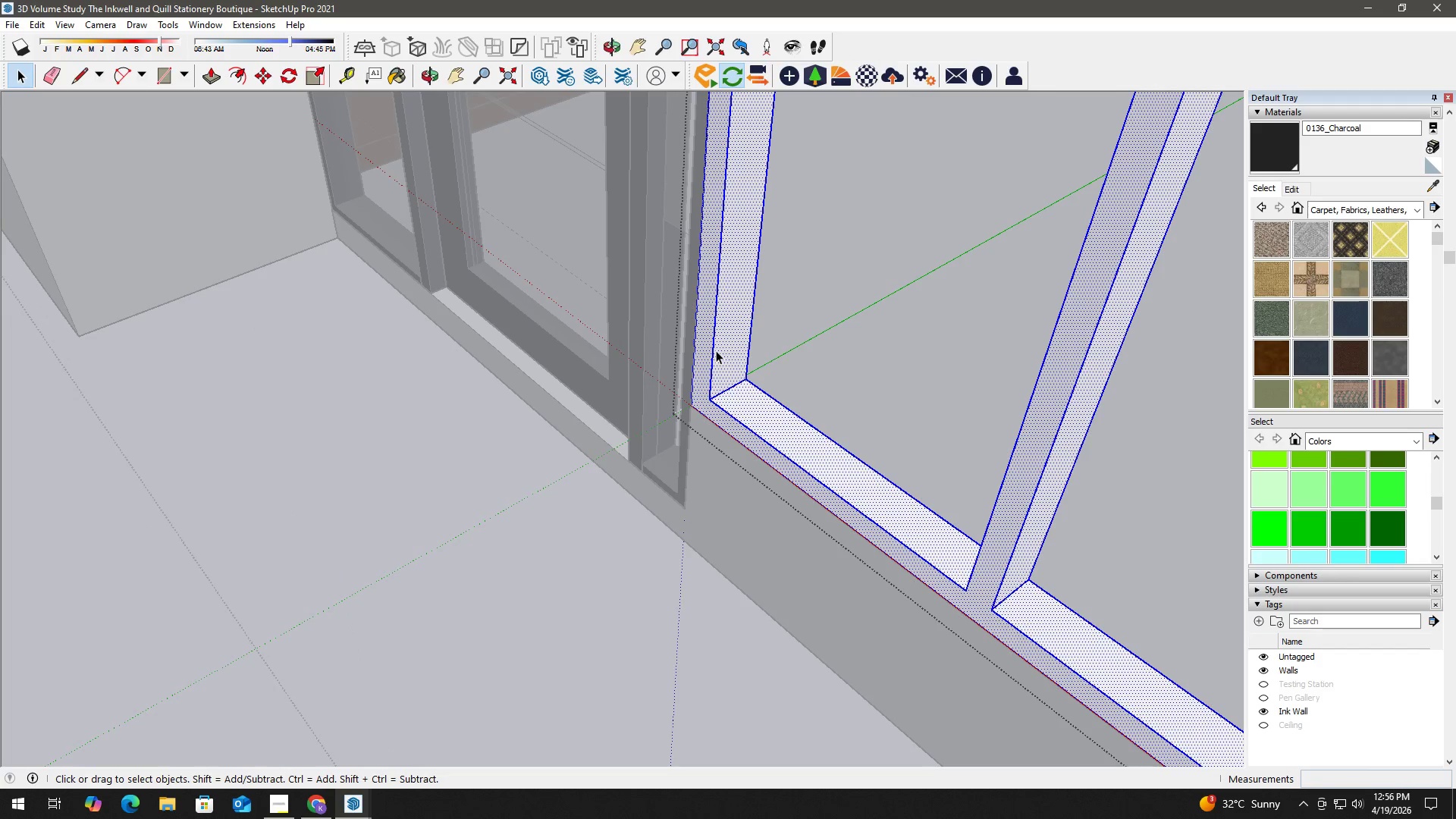 
triple_click([716, 350])
 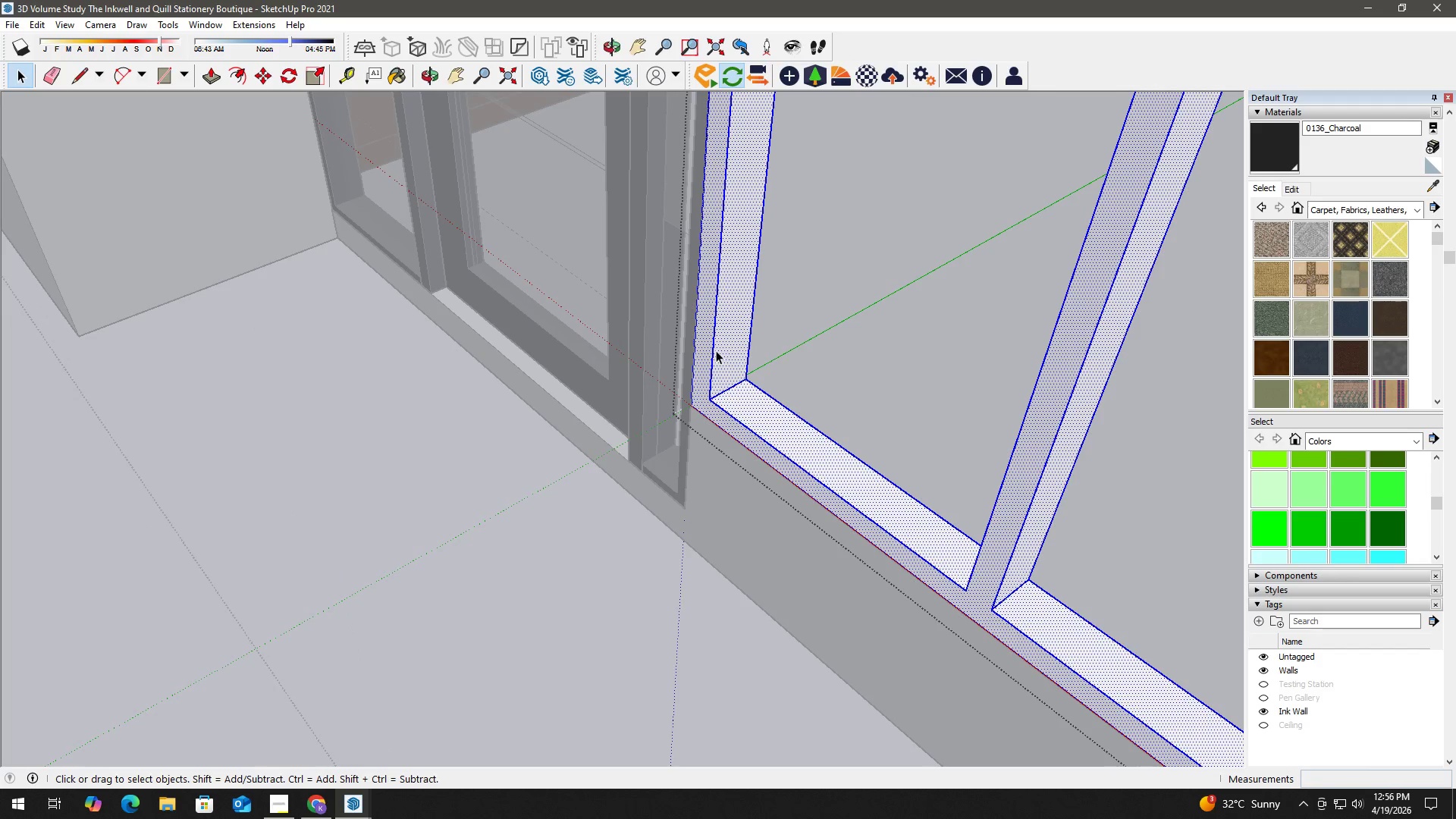 
key(B)
 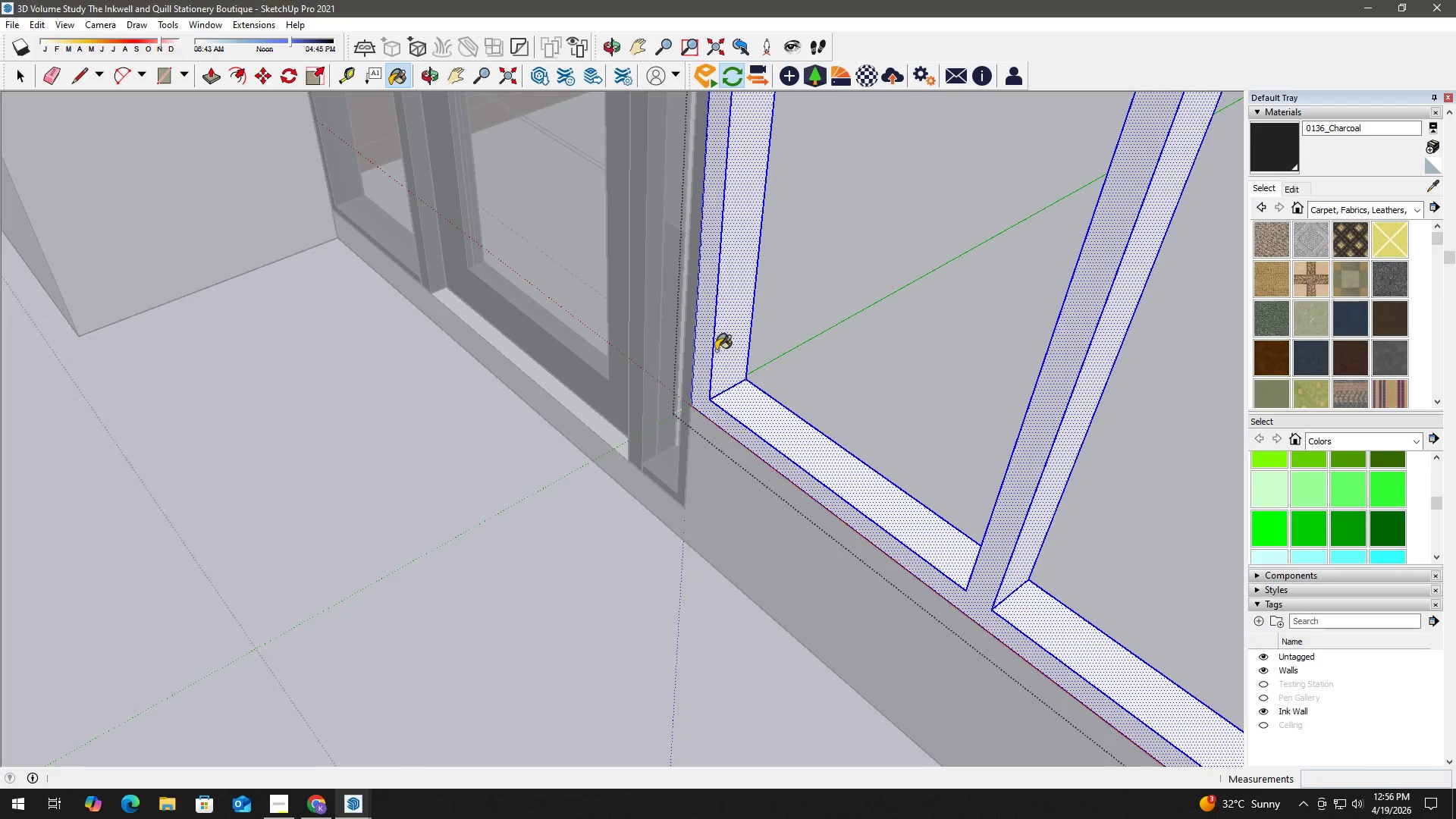 
triple_click([716, 350])
 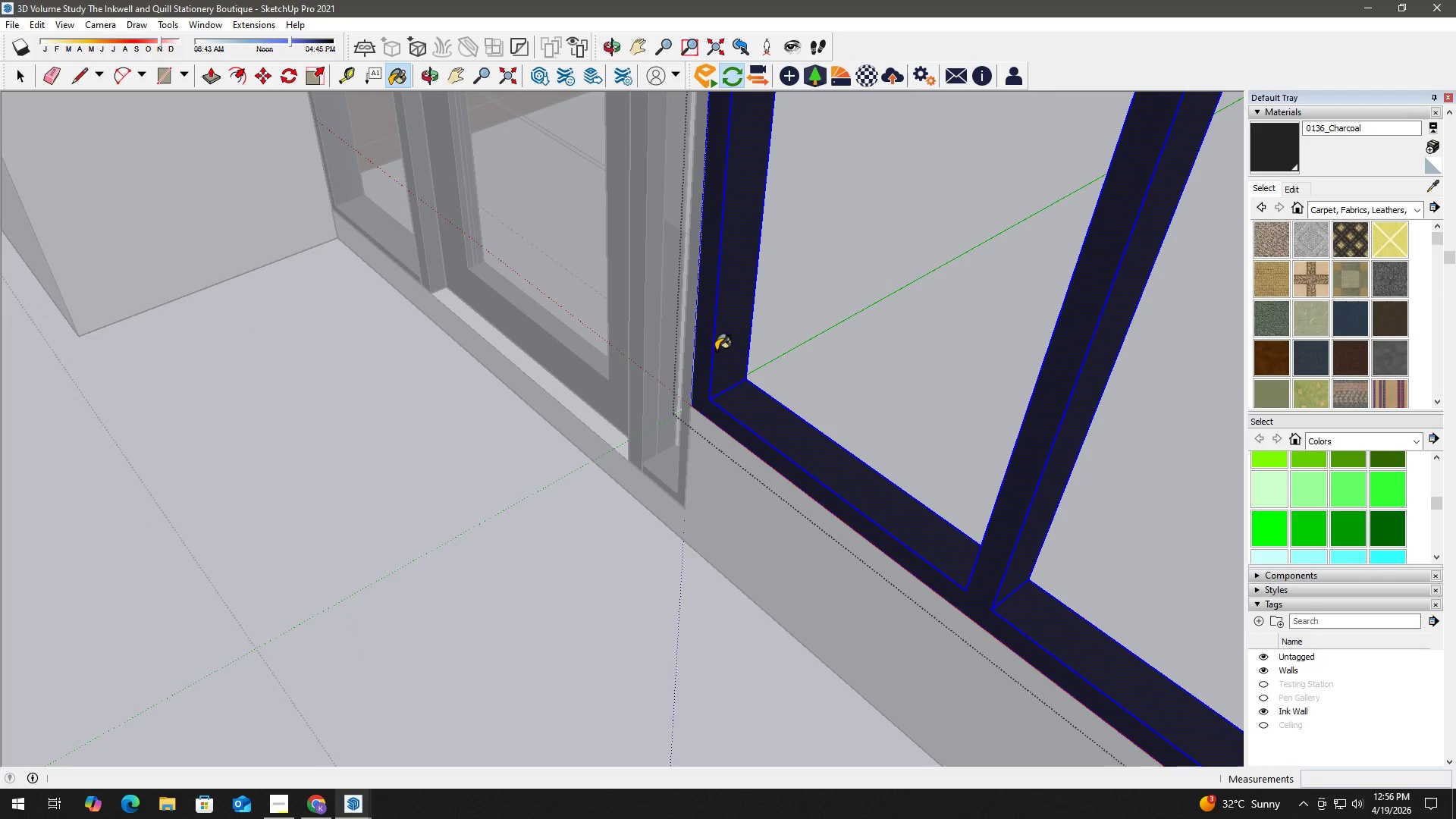 
triple_click([716, 350])
 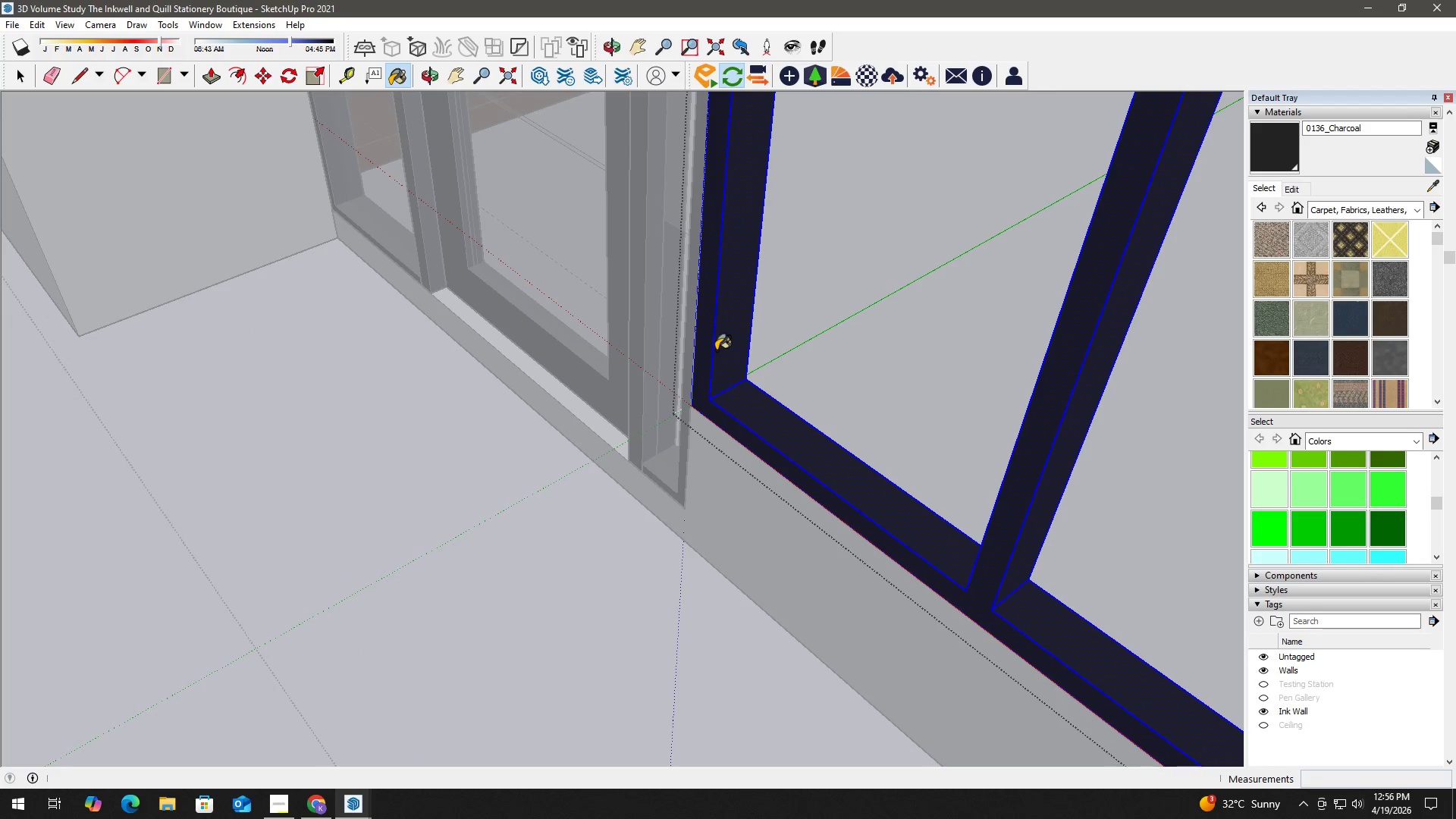 
triple_click([716, 350])
 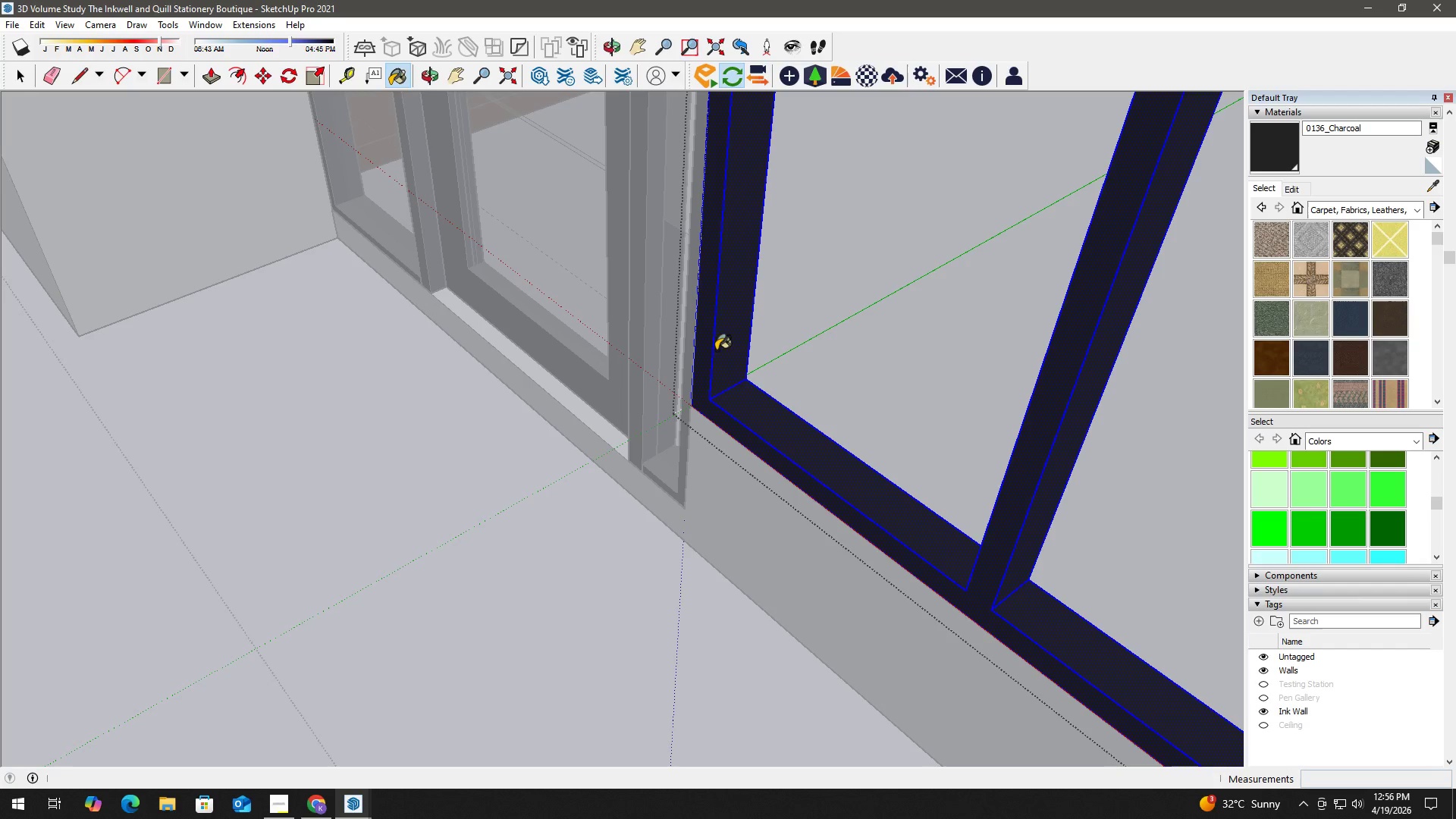 
key(Space)
 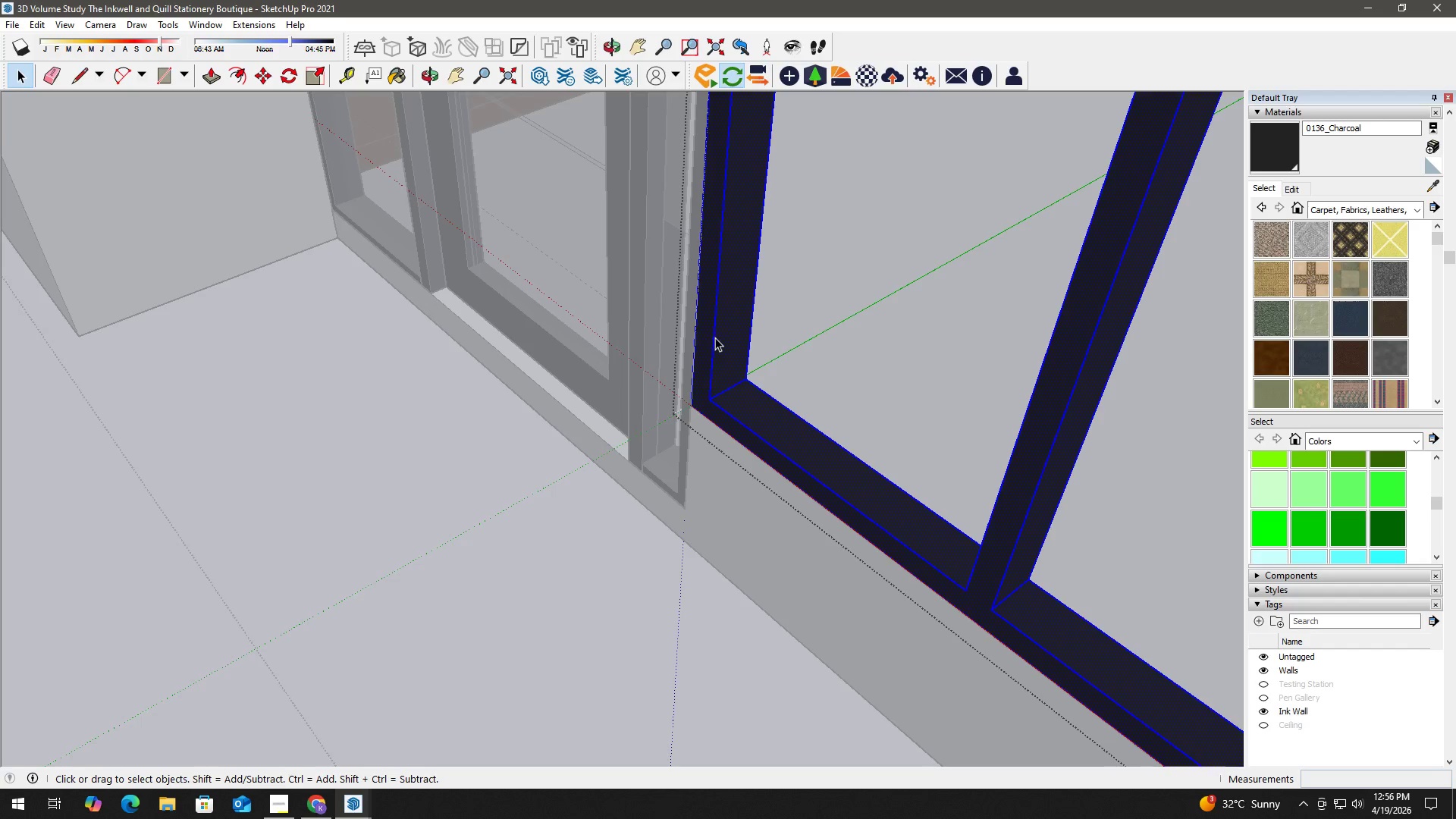 
key(Escape)
 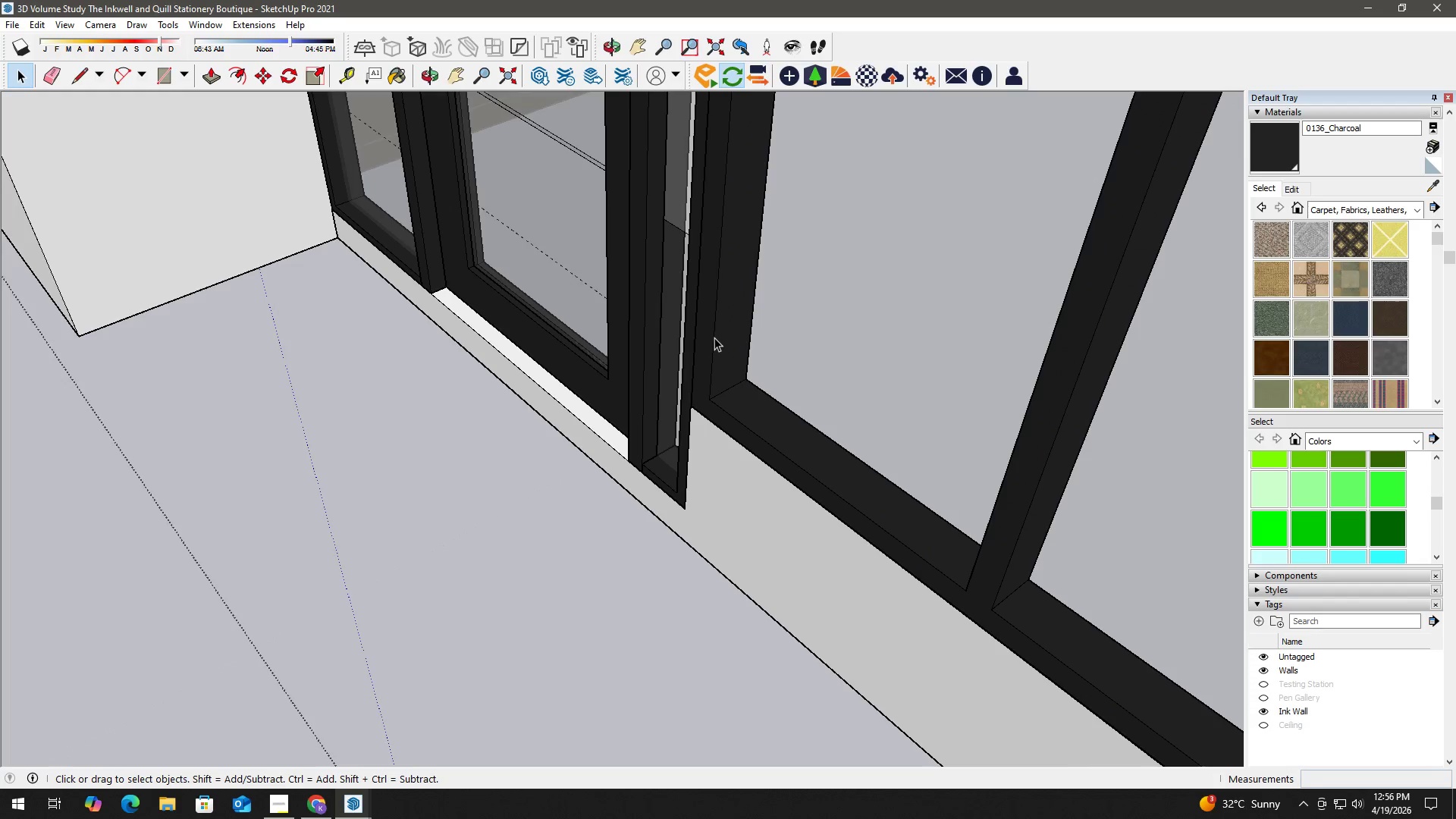 
key(Escape)
 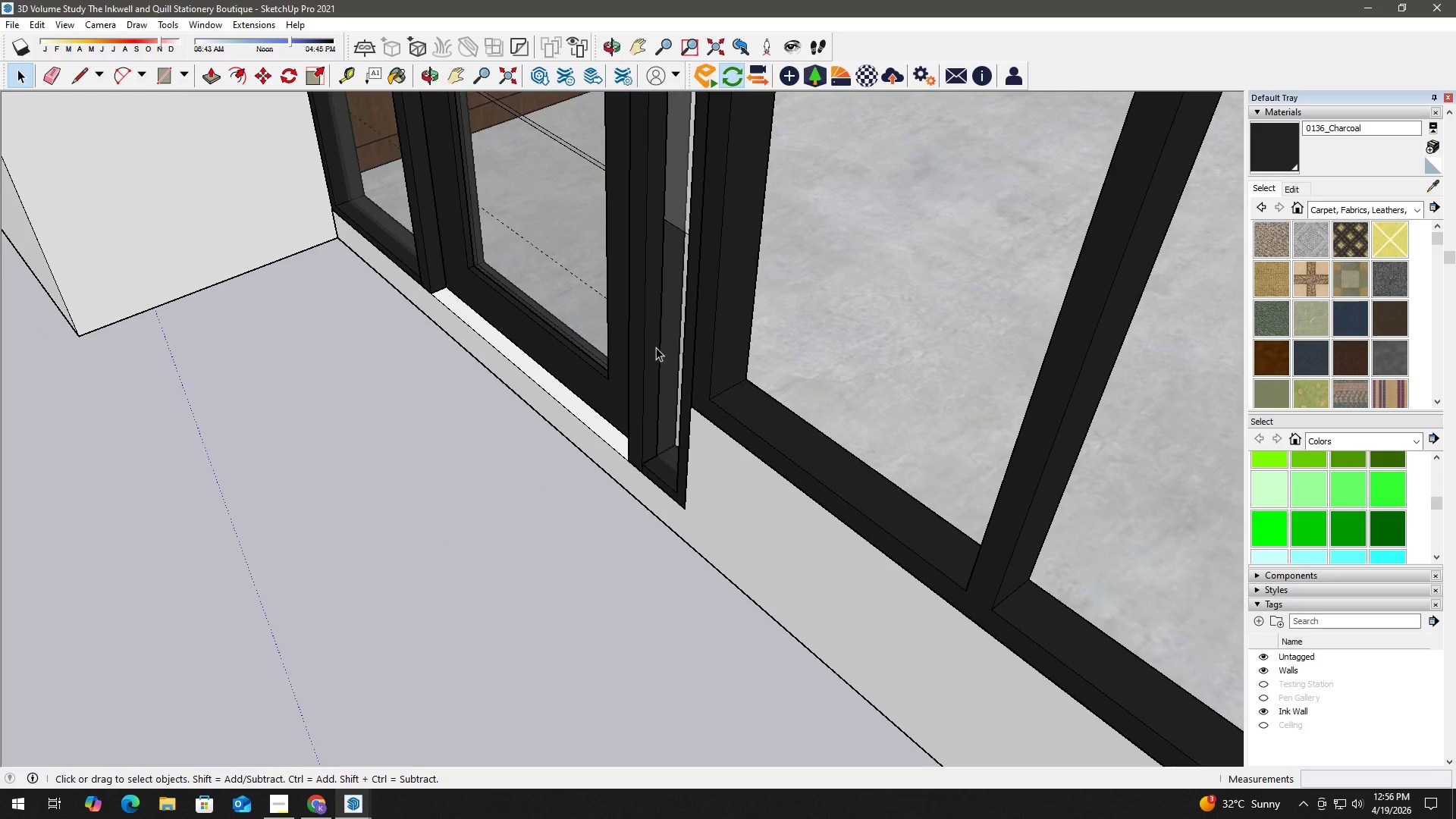 
double_click([656, 347])
 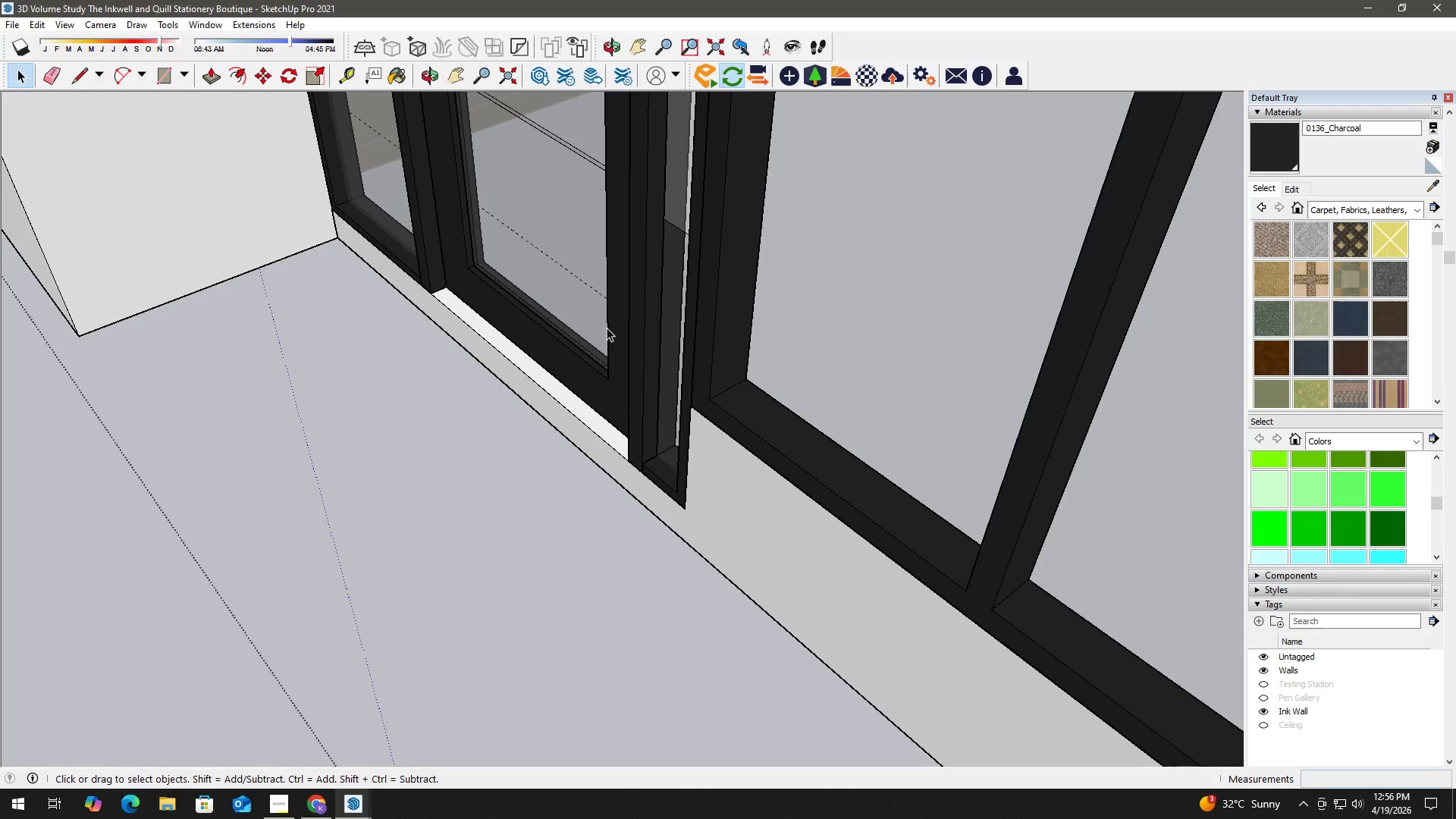 
triple_click([565, 306])
 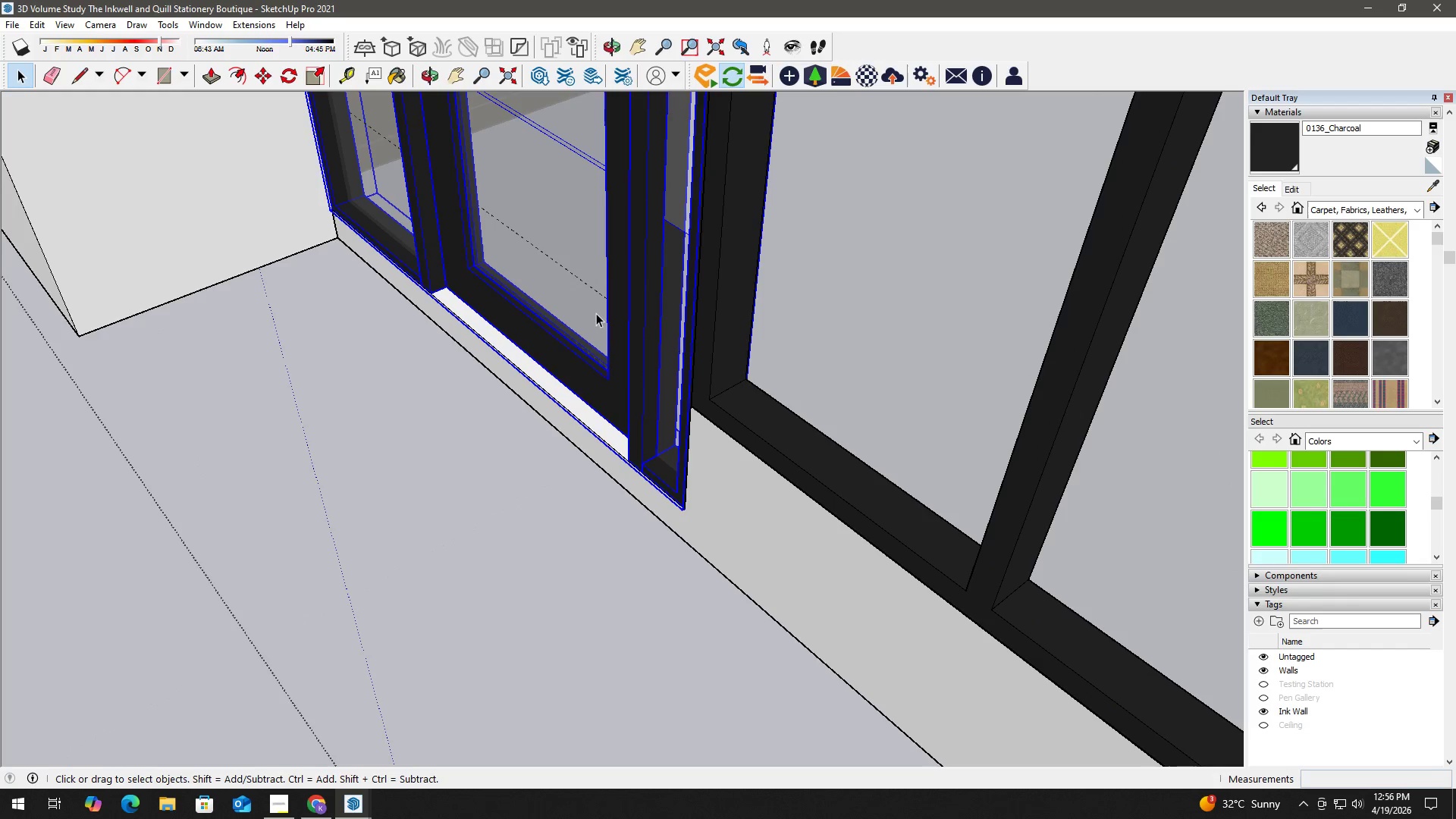 
key(Escape)
 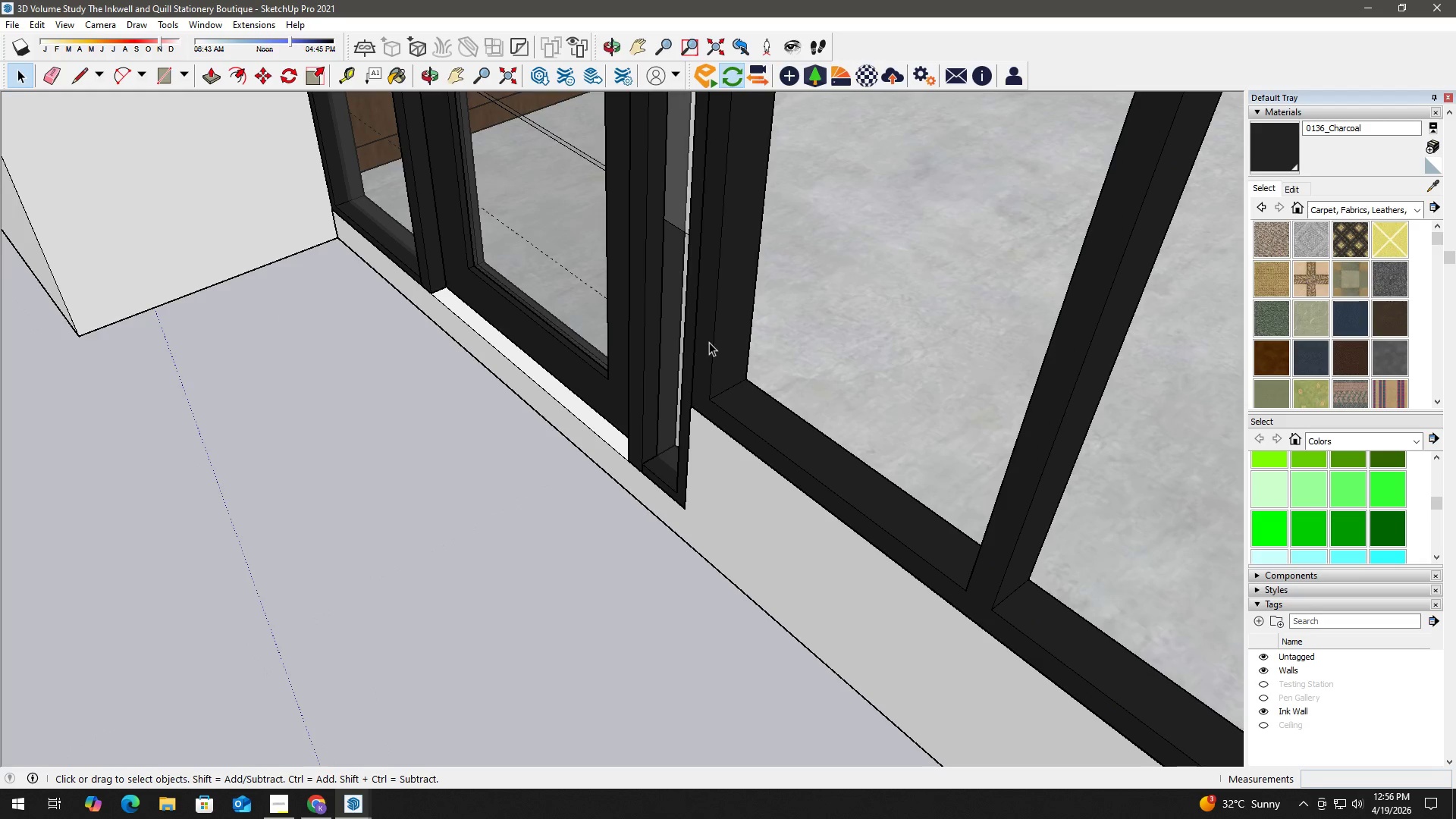 
left_click([709, 342])
 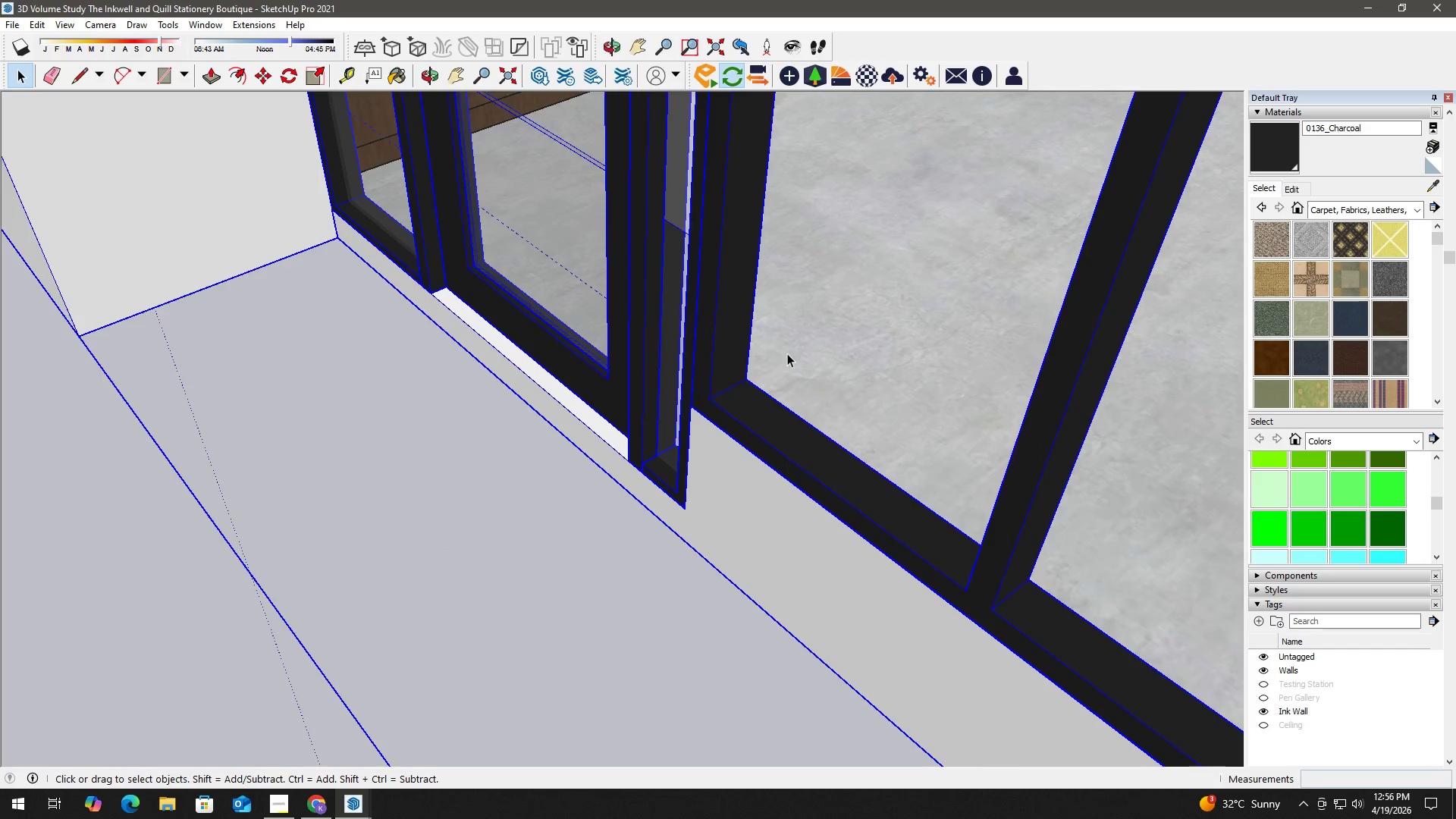 
scroll: coordinate [791, 355], scroll_direction: down, amount: 2.0
 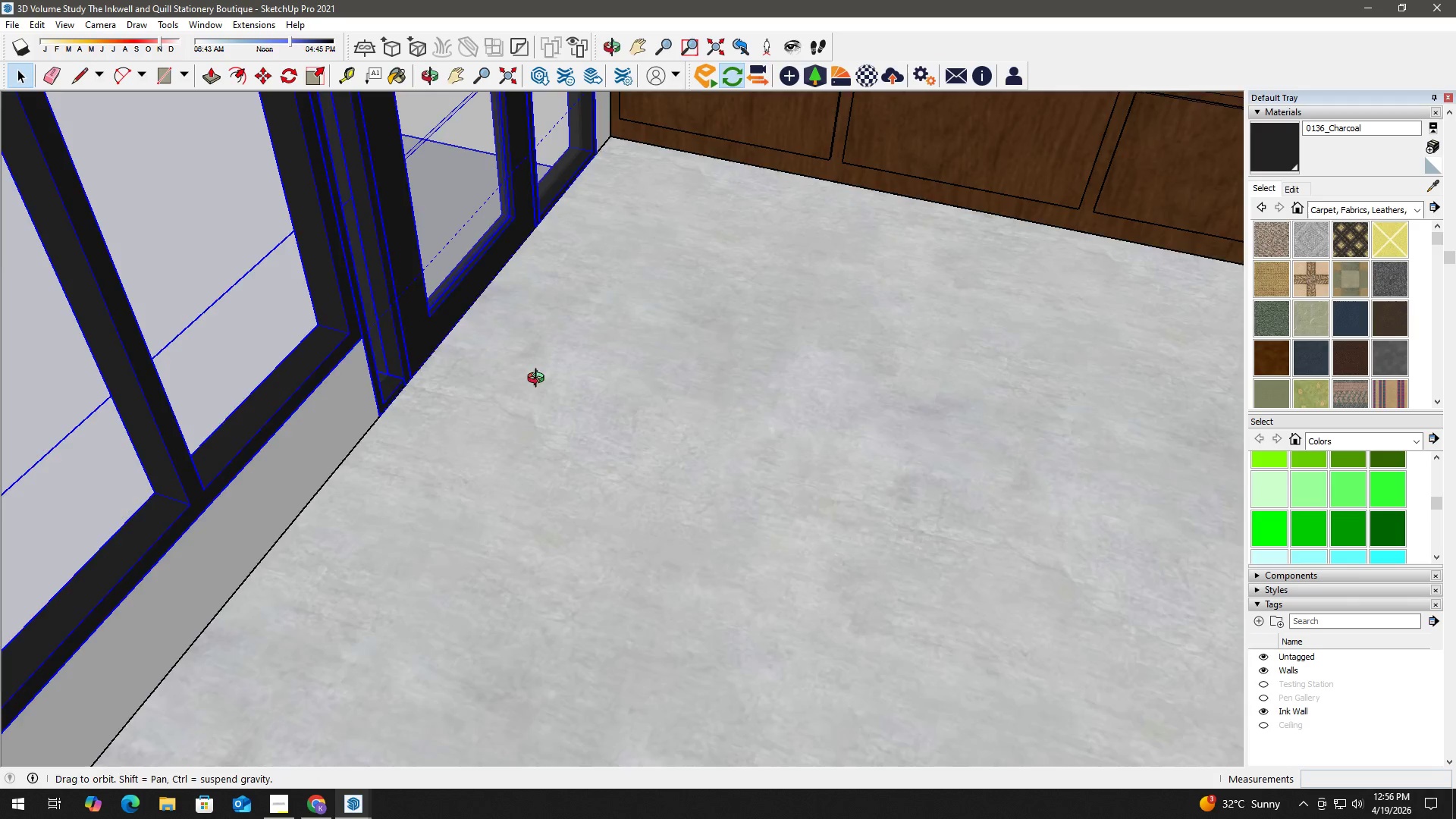 
key(H)
 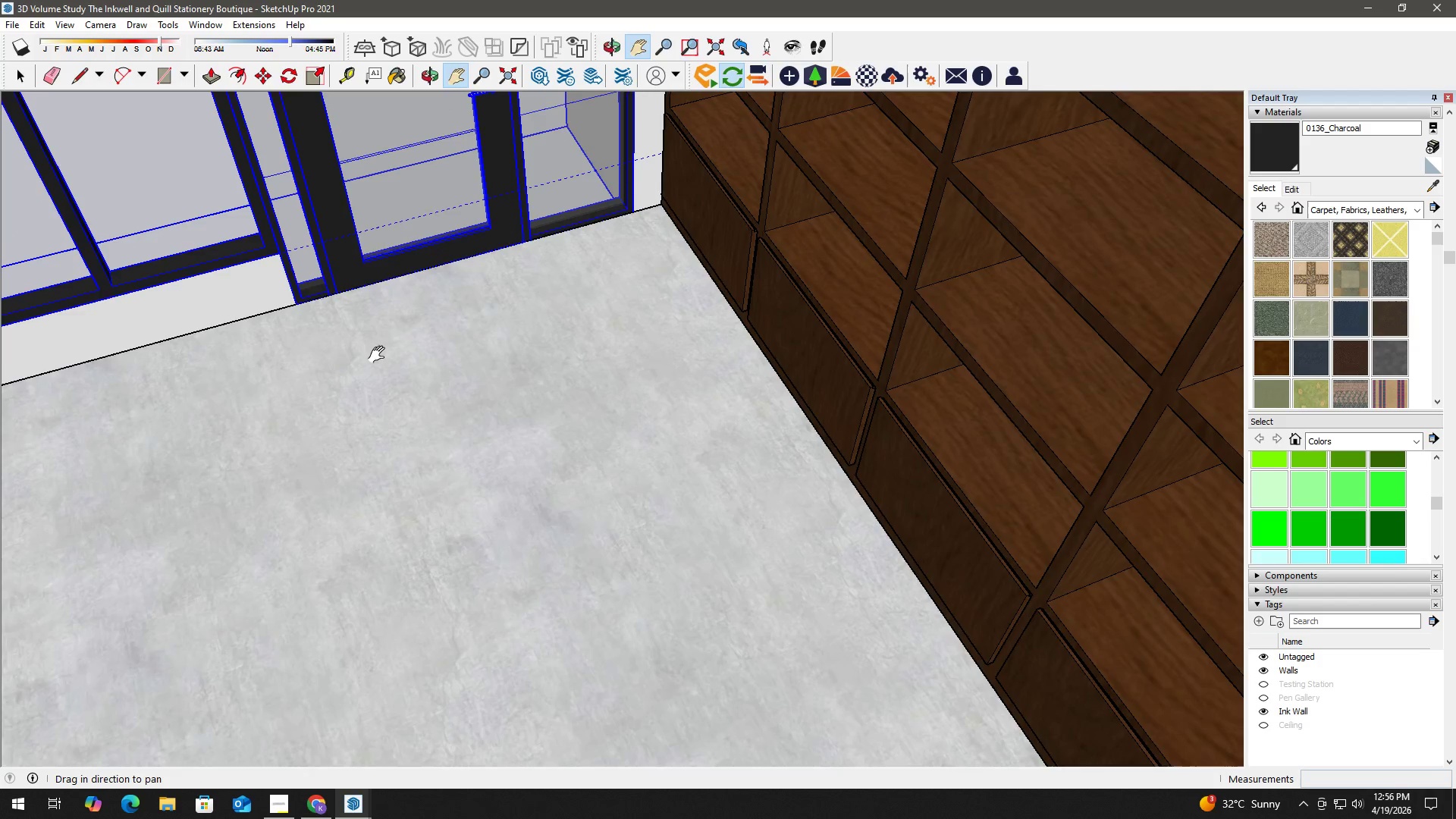 
left_click_drag(start_coordinate=[380, 355], to_coordinate=[794, 570])
 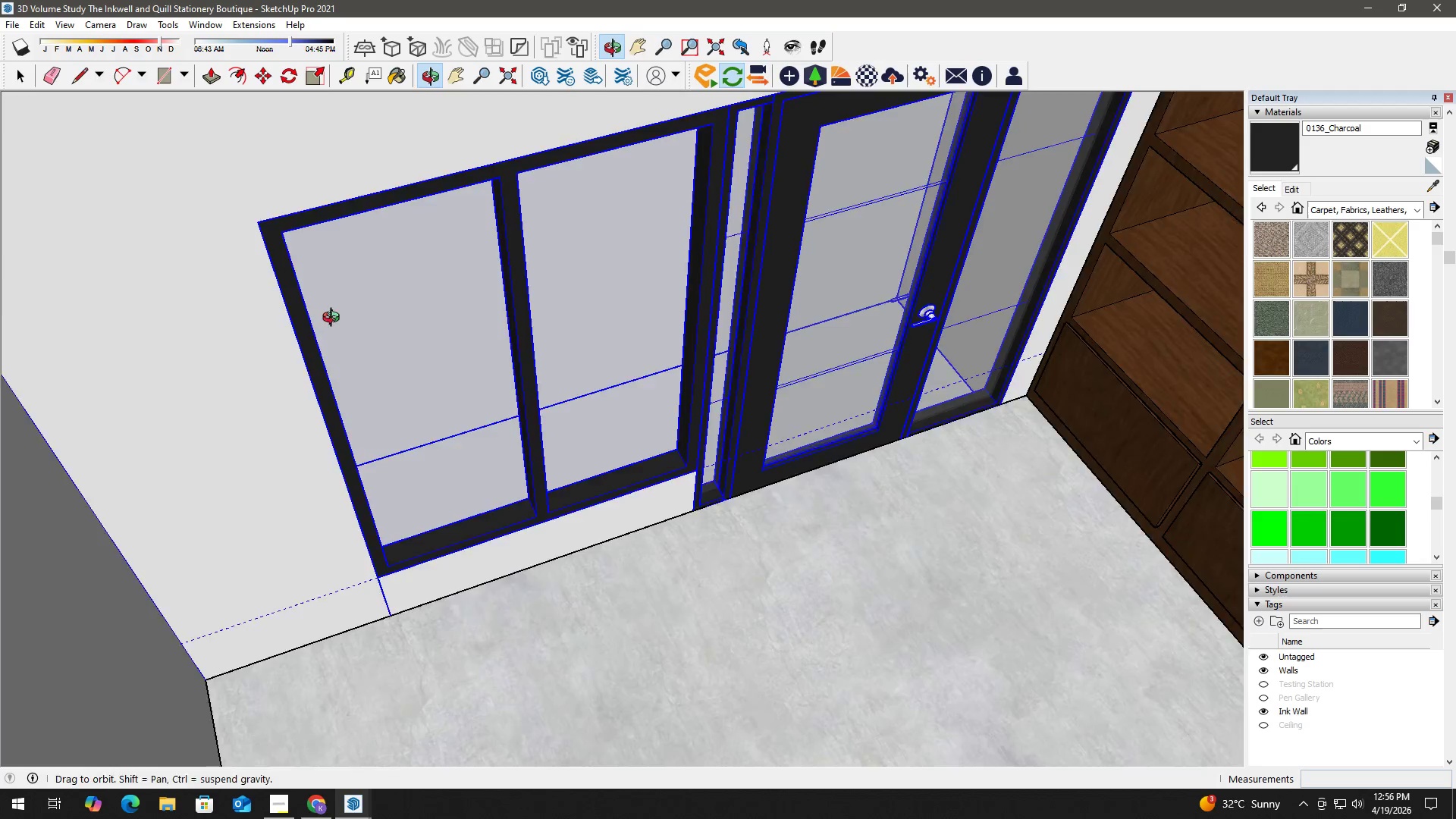 
scroll: coordinate [384, 364], scroll_direction: down, amount: 3.0
 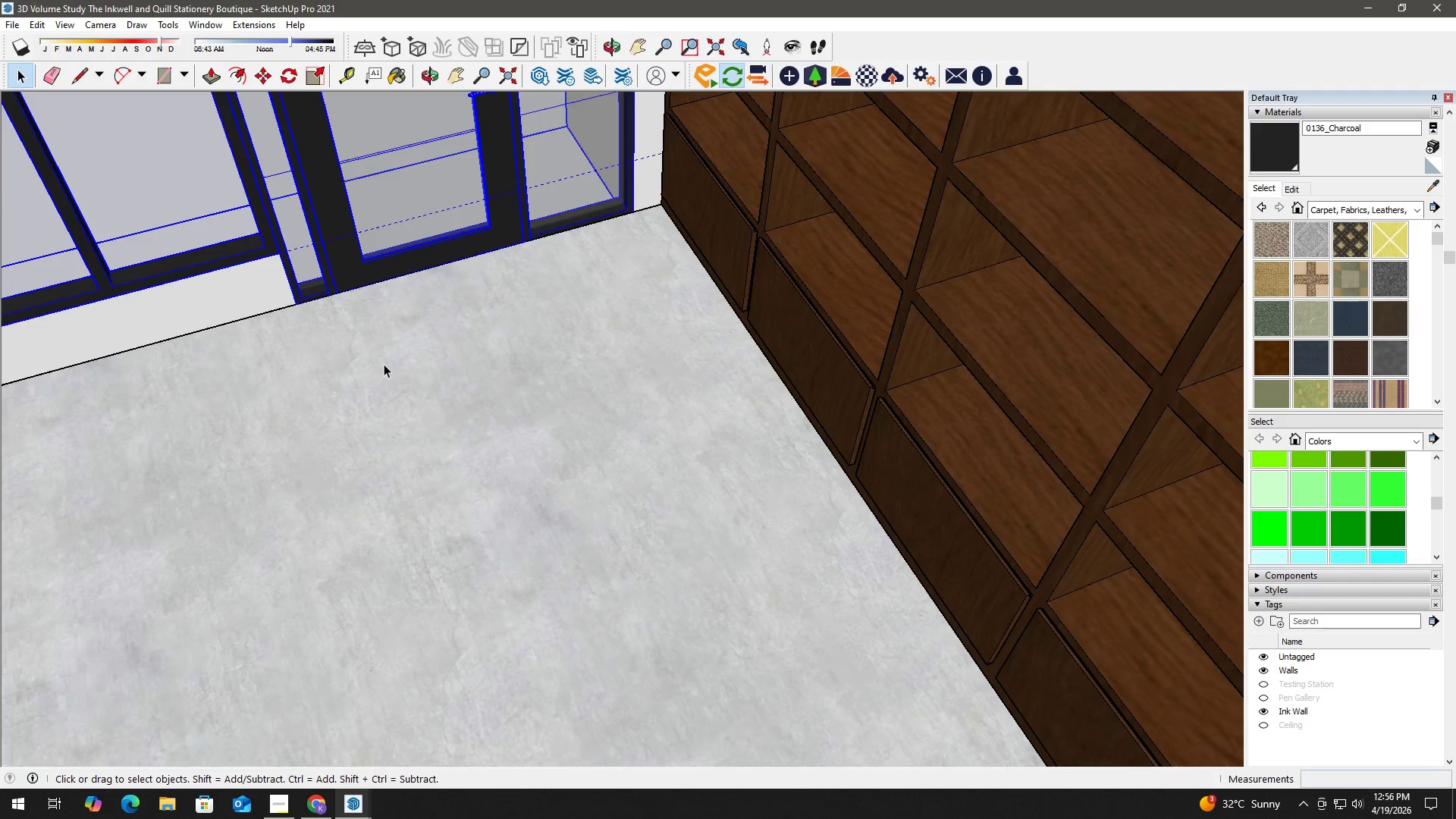 
type(hh)
 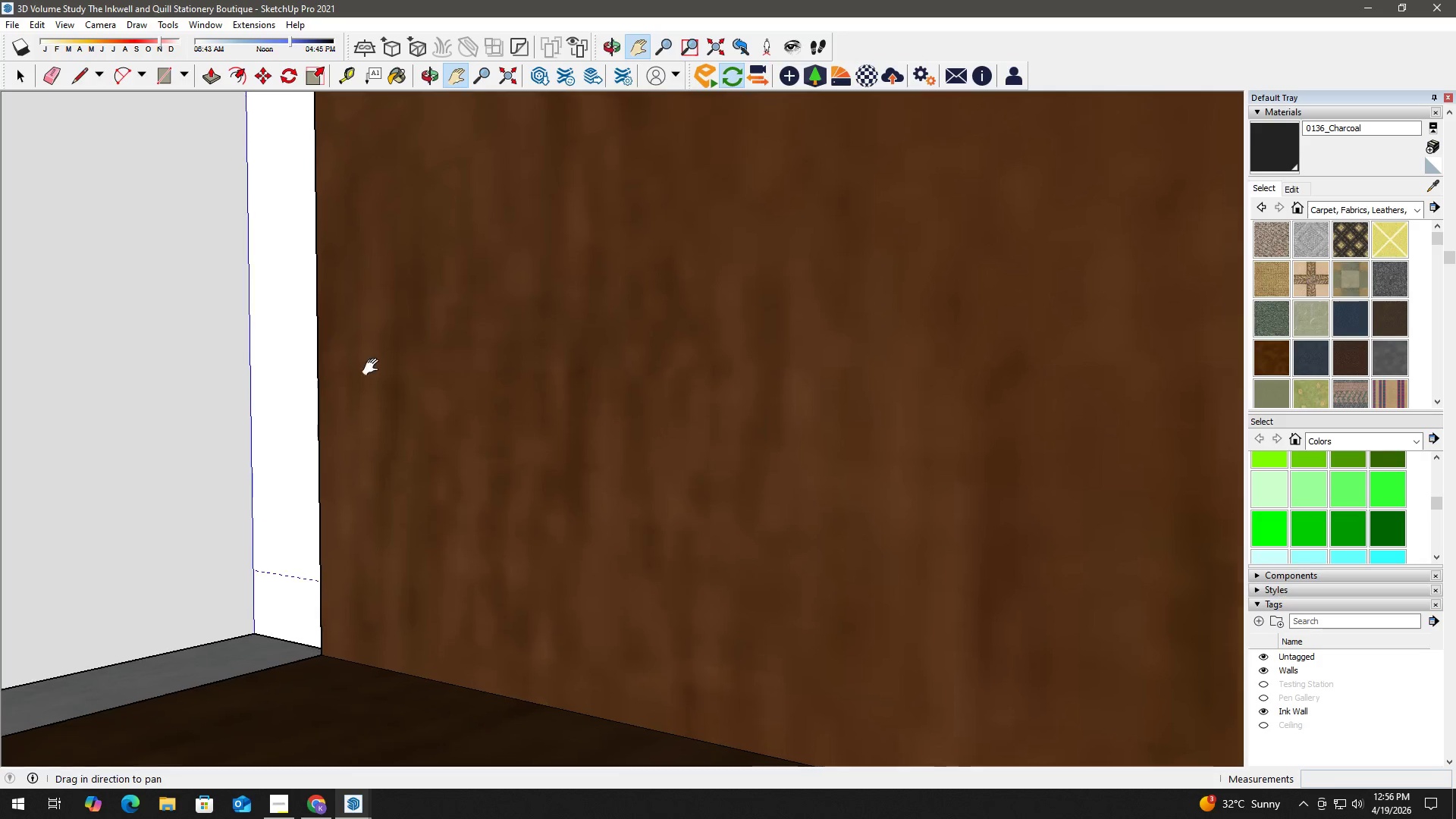 
left_click_drag(start_coordinate=[356, 295], to_coordinate=[460, 514])
 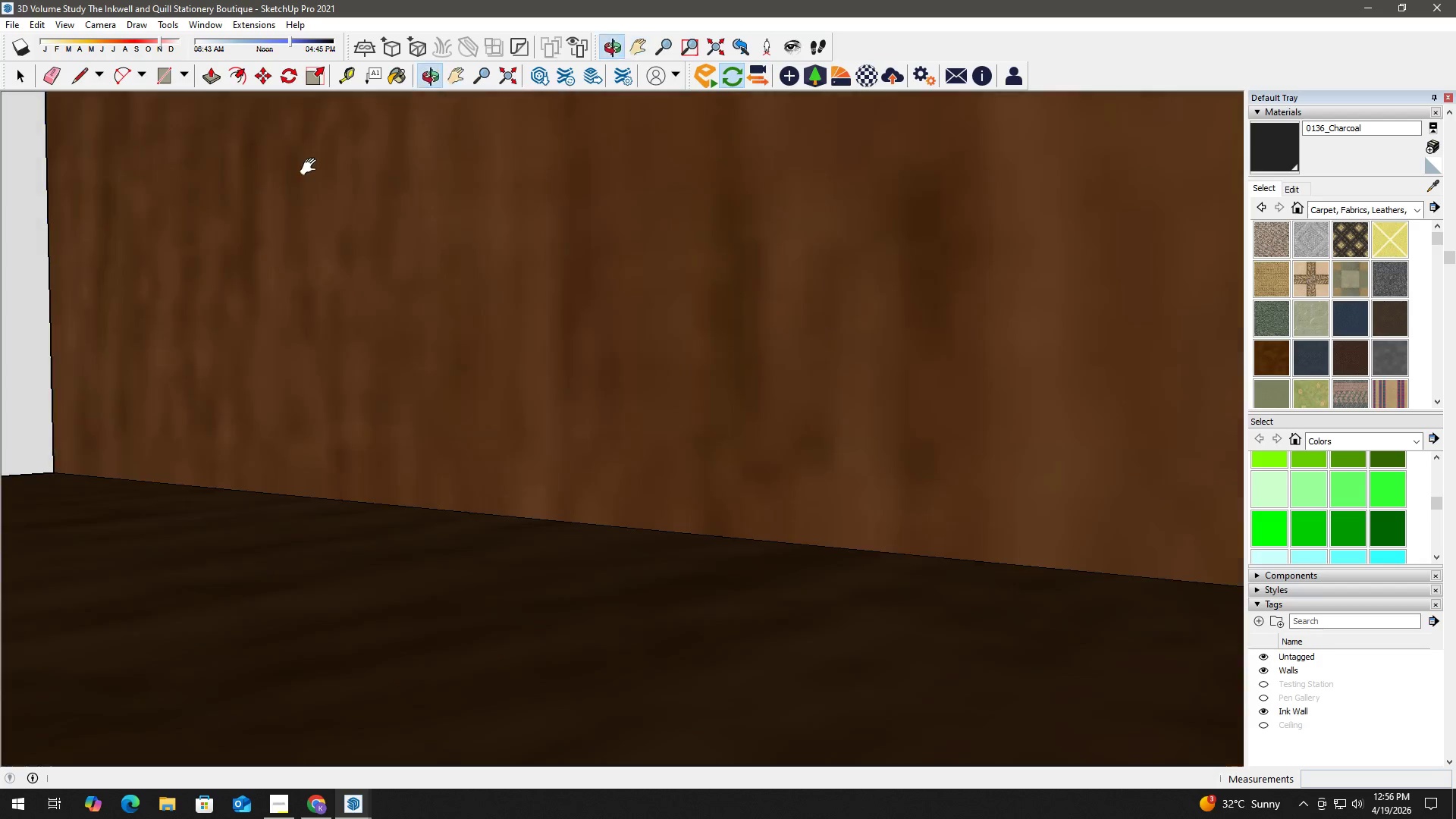 
left_click_drag(start_coordinate=[246, 191], to_coordinate=[568, 412])
 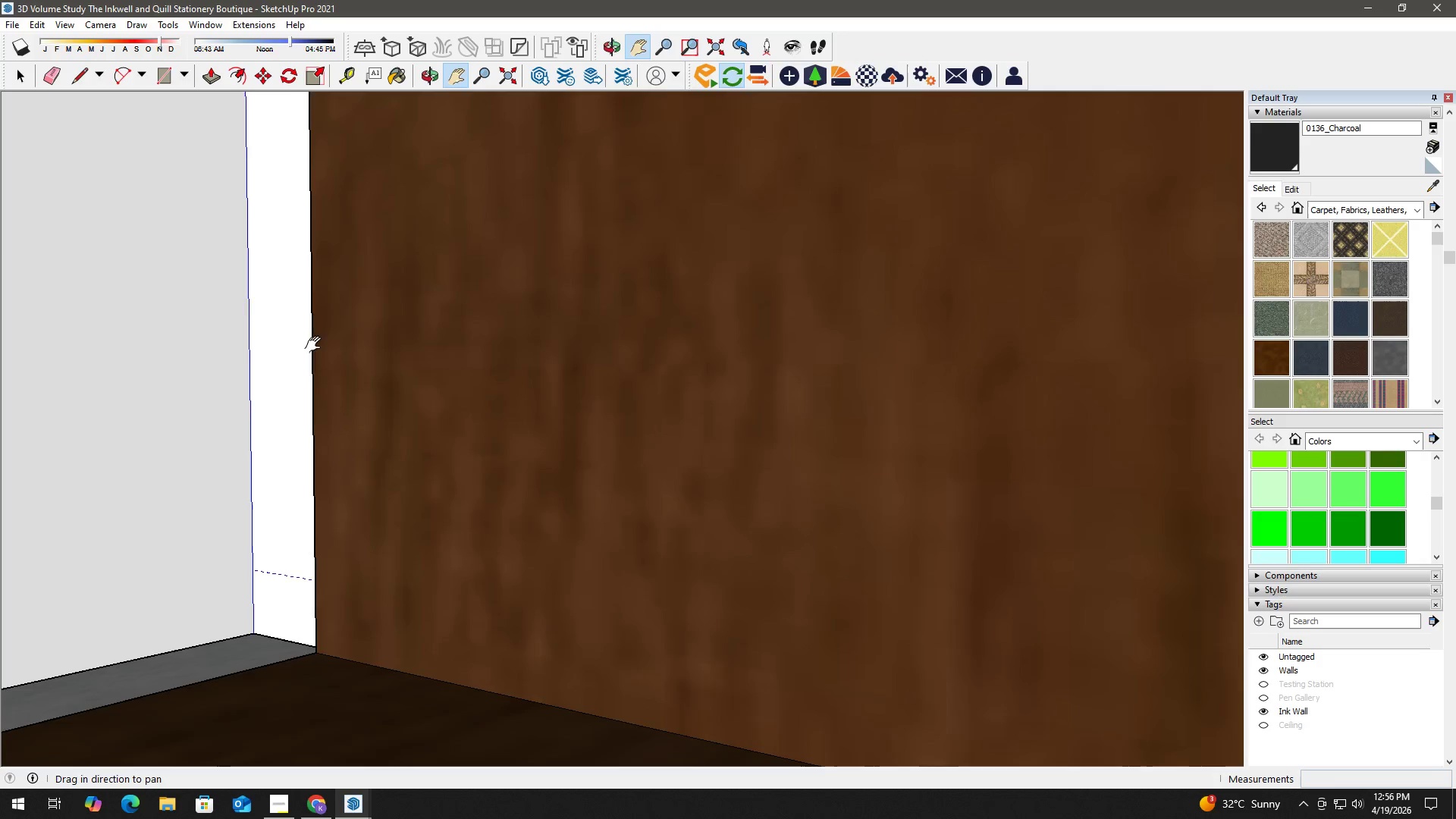 
left_click_drag(start_coordinate=[316, 345], to_coordinate=[727, 428])
 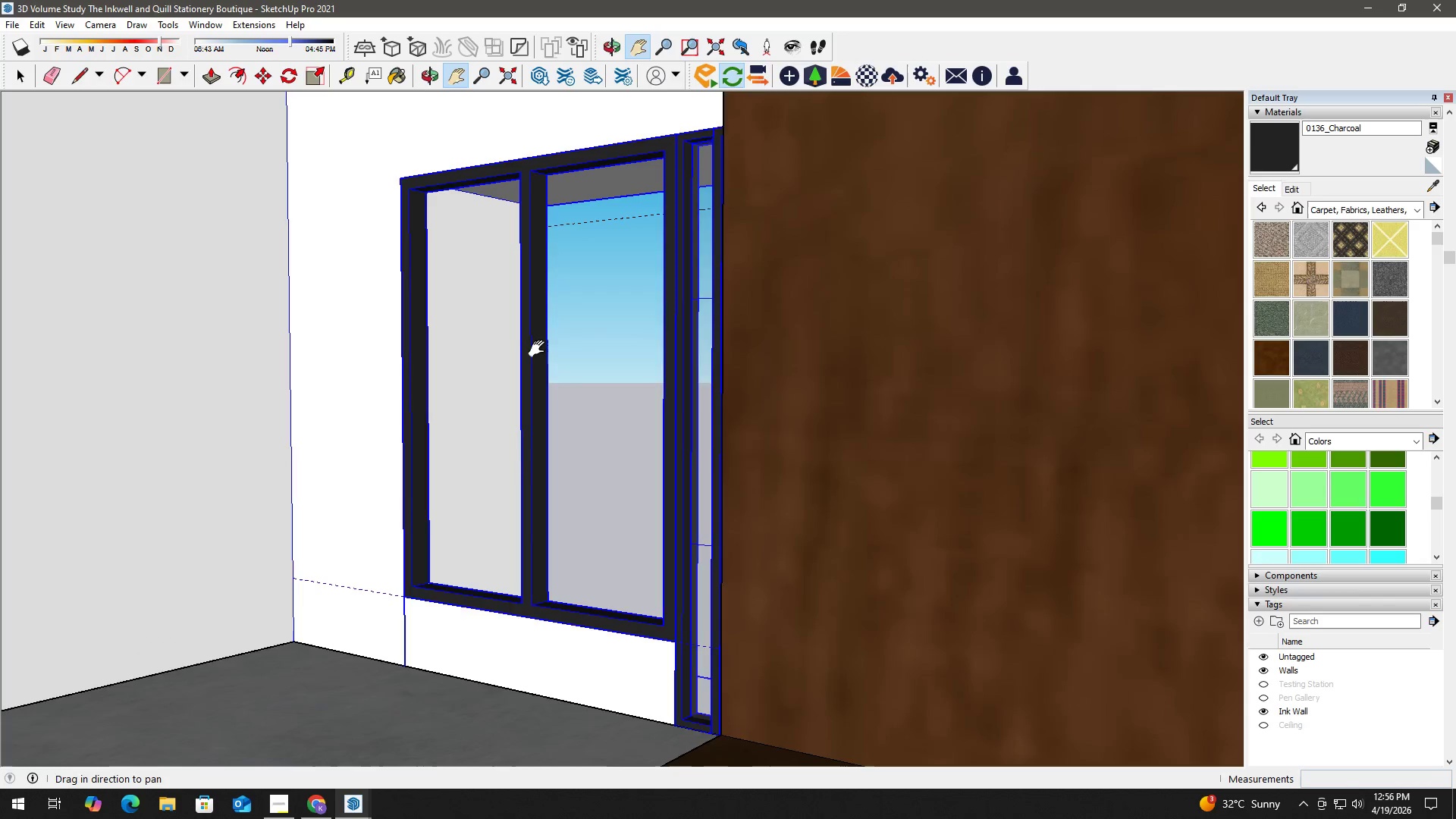 
scroll: coordinate [532, 324], scroll_direction: up, amount: 4.0
 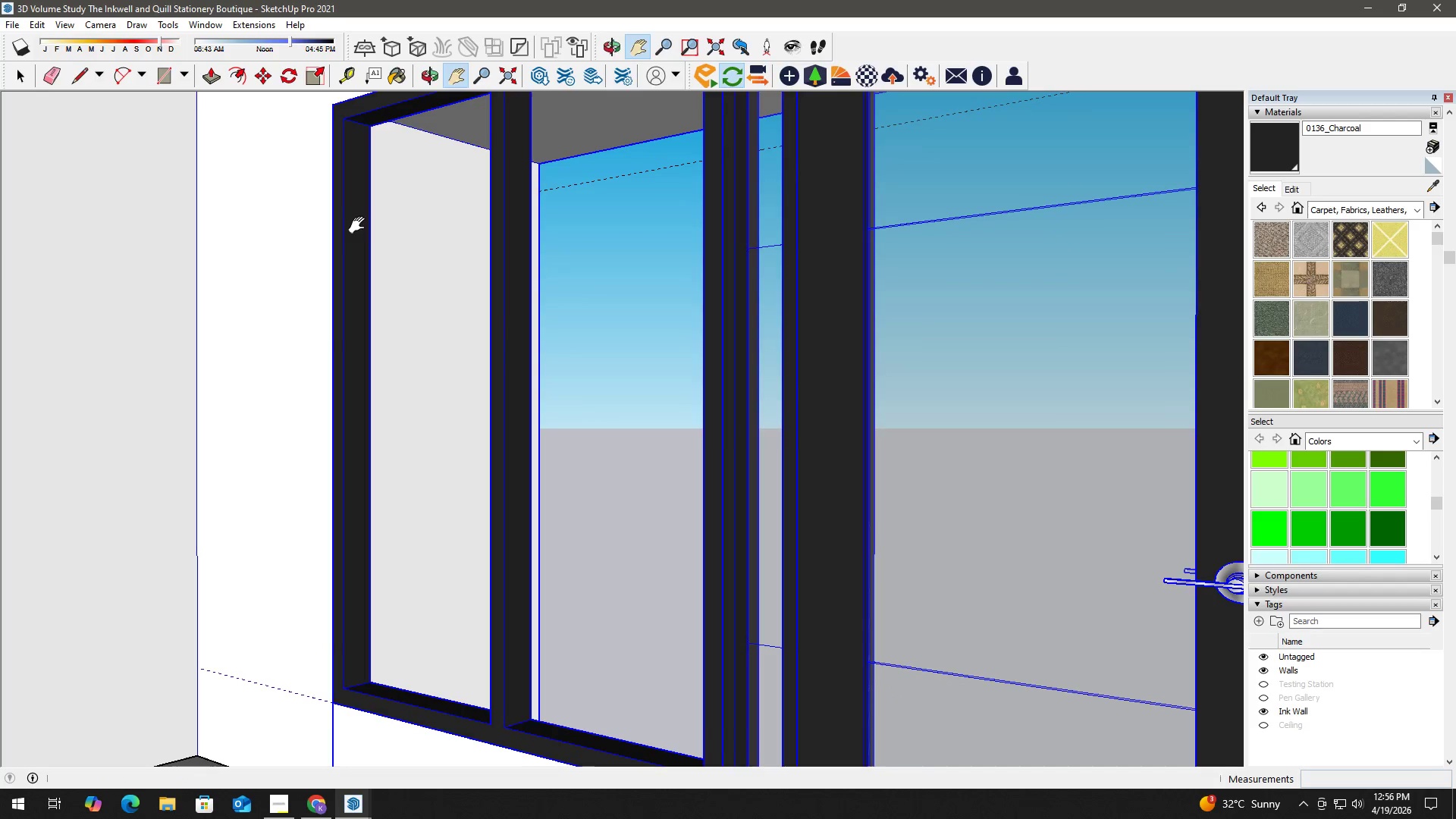 
key(Space)
 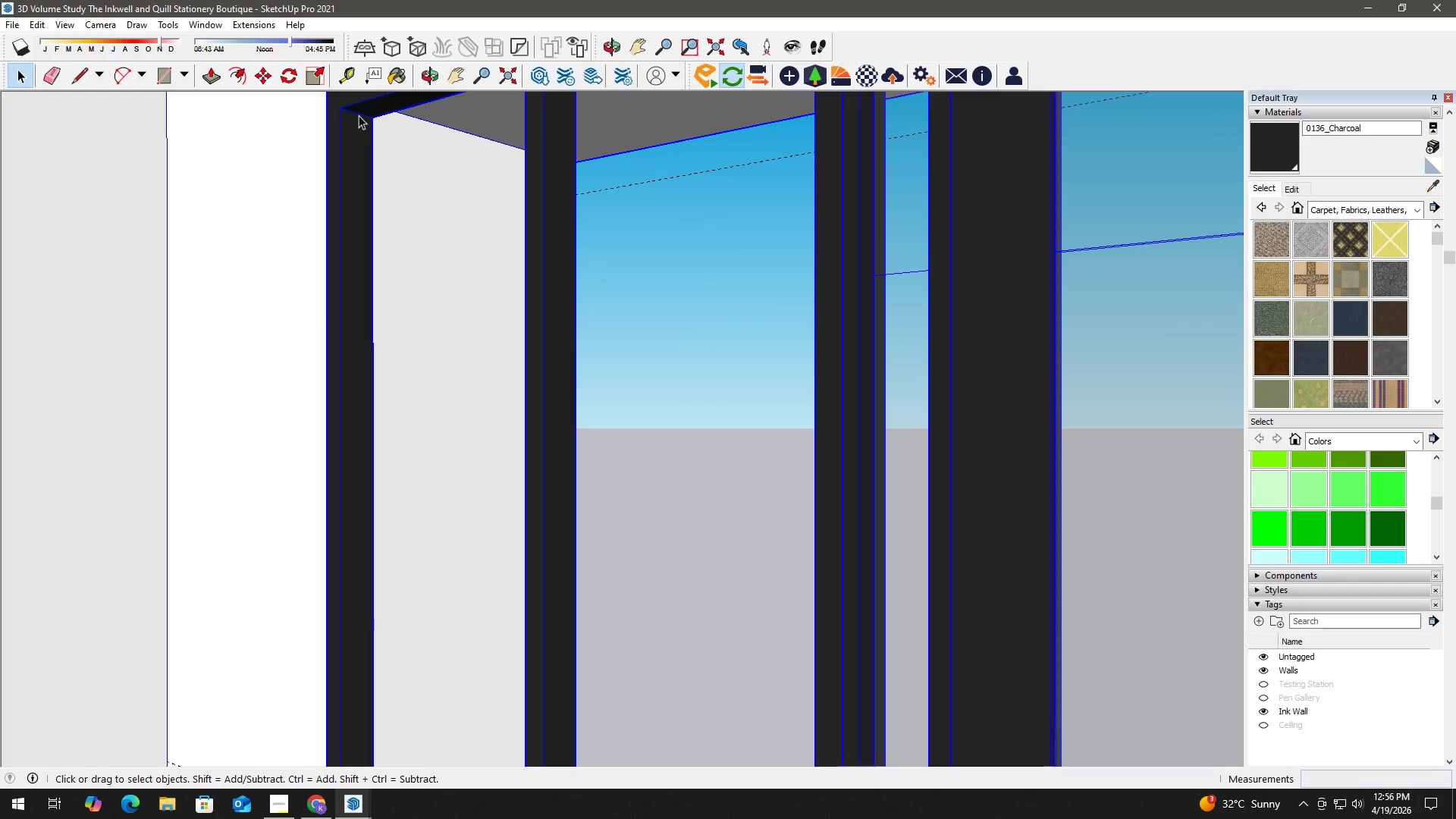 
key(R)
 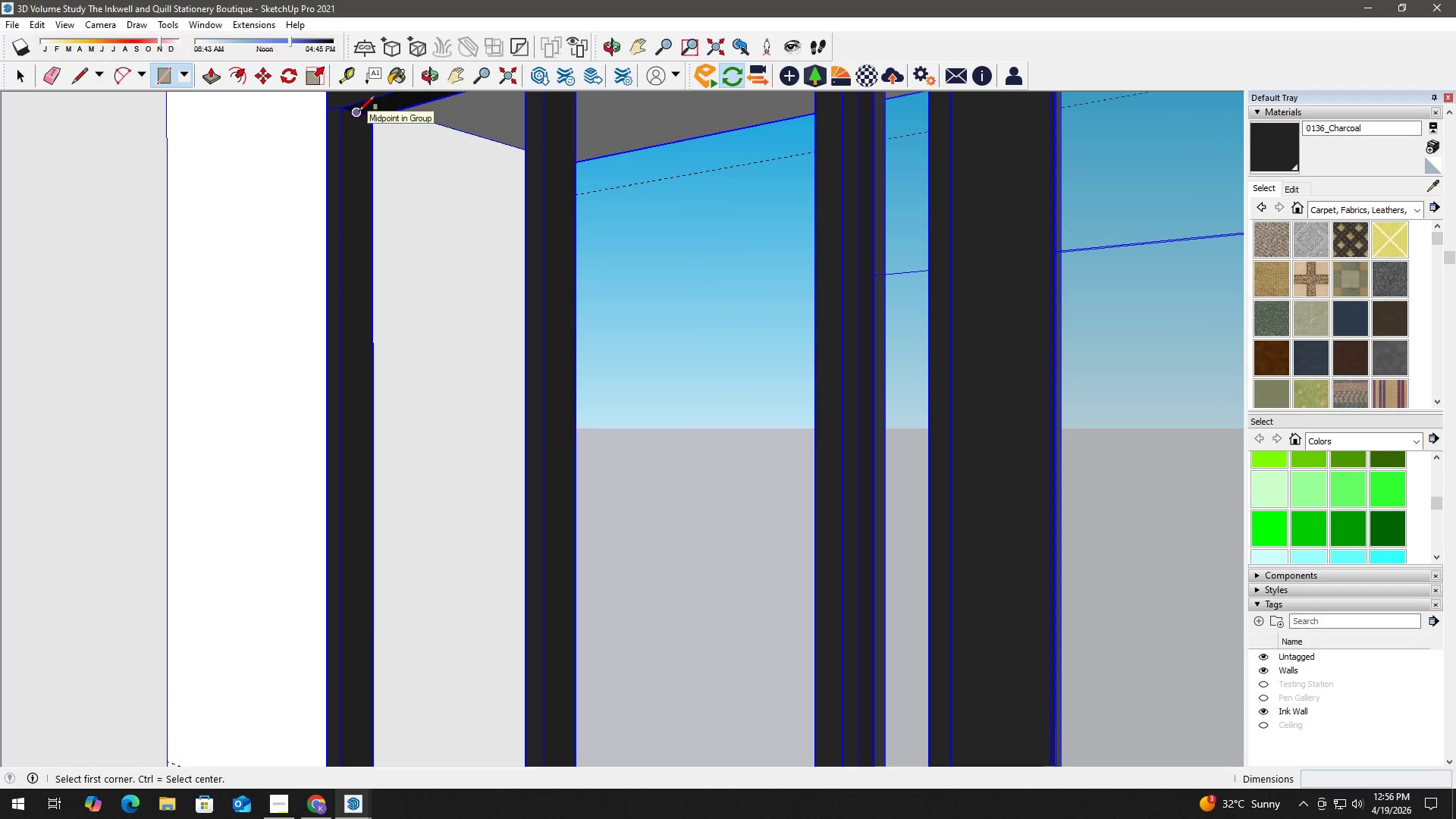 
scroll: coordinate [359, 157], scroll_direction: up, amount: 2.0
 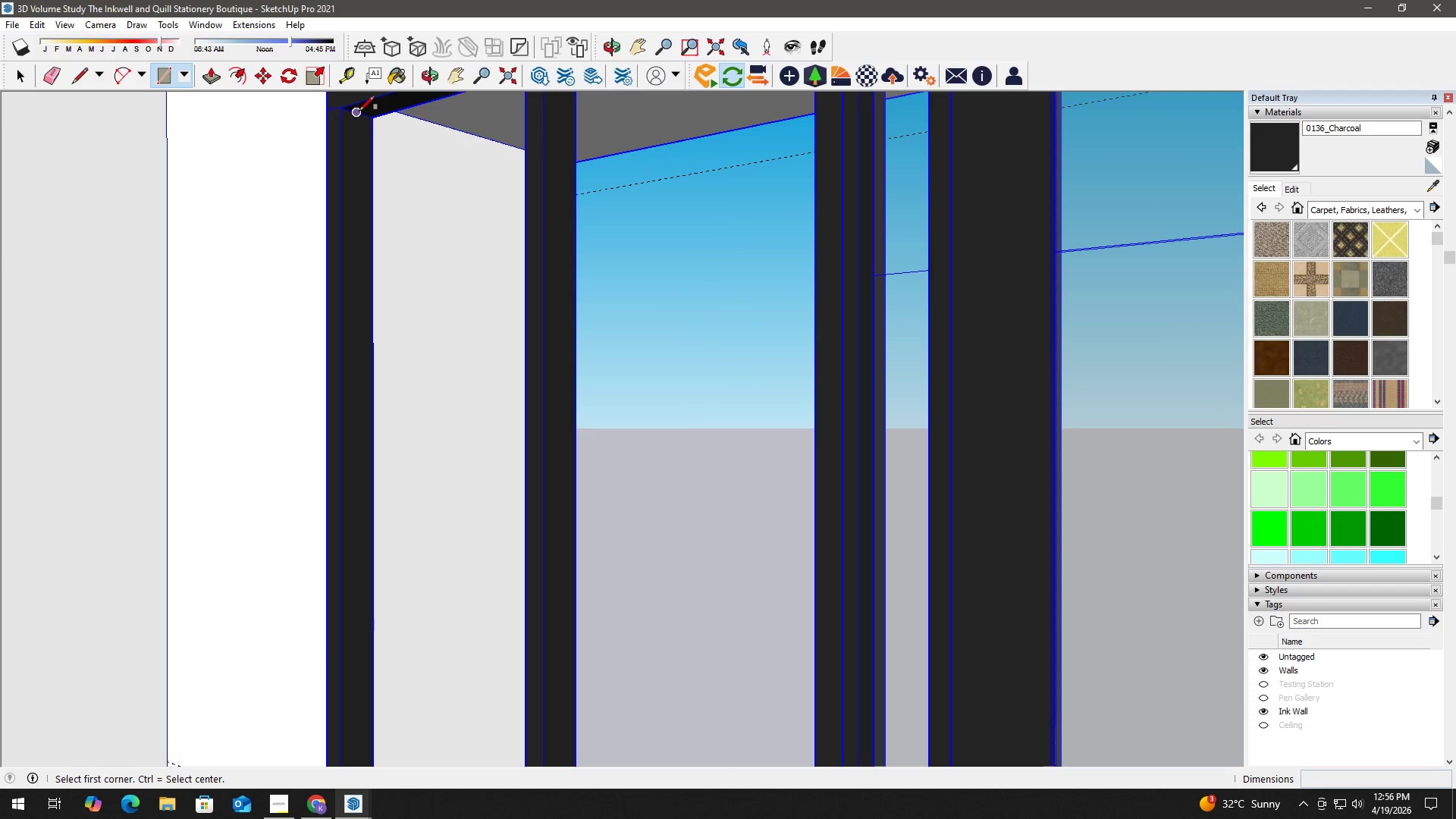 
left_click([359, 111])
 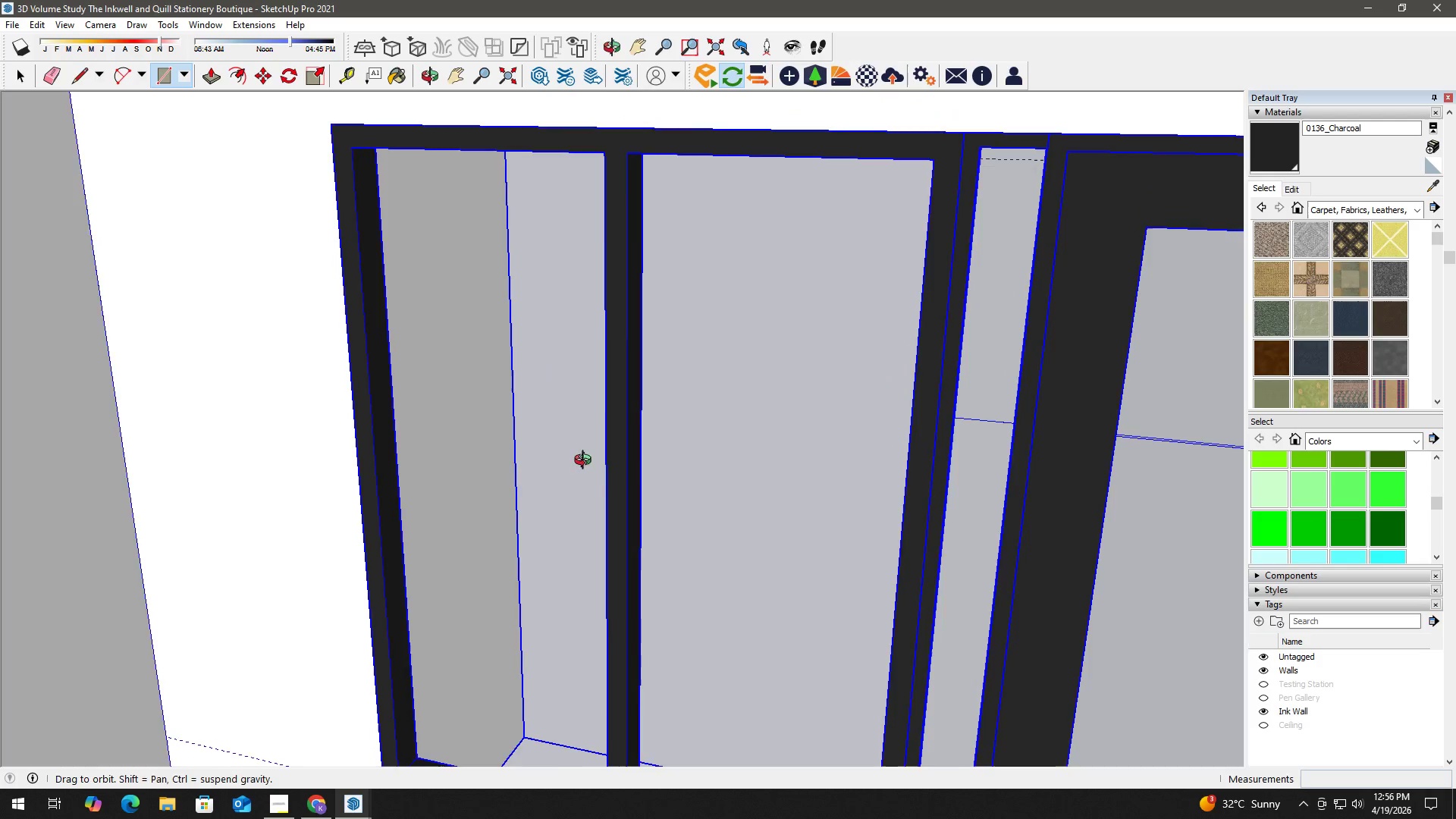 
hold_key(key=ShiftLeft, duration=0.42)
scroll: coordinate [689, 598], scroll_direction: up, amount: 7.0
 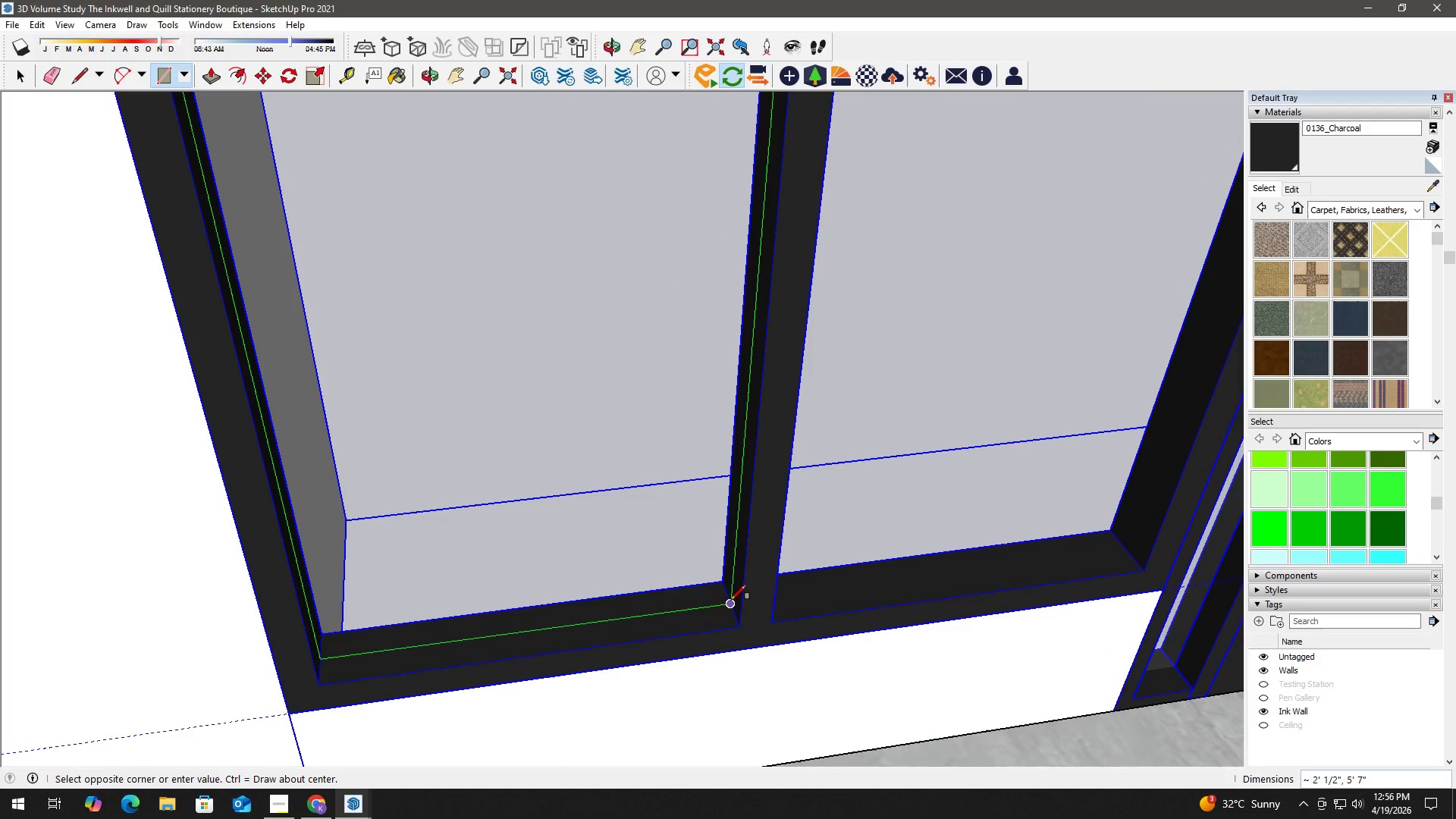 
left_click([731, 600])
 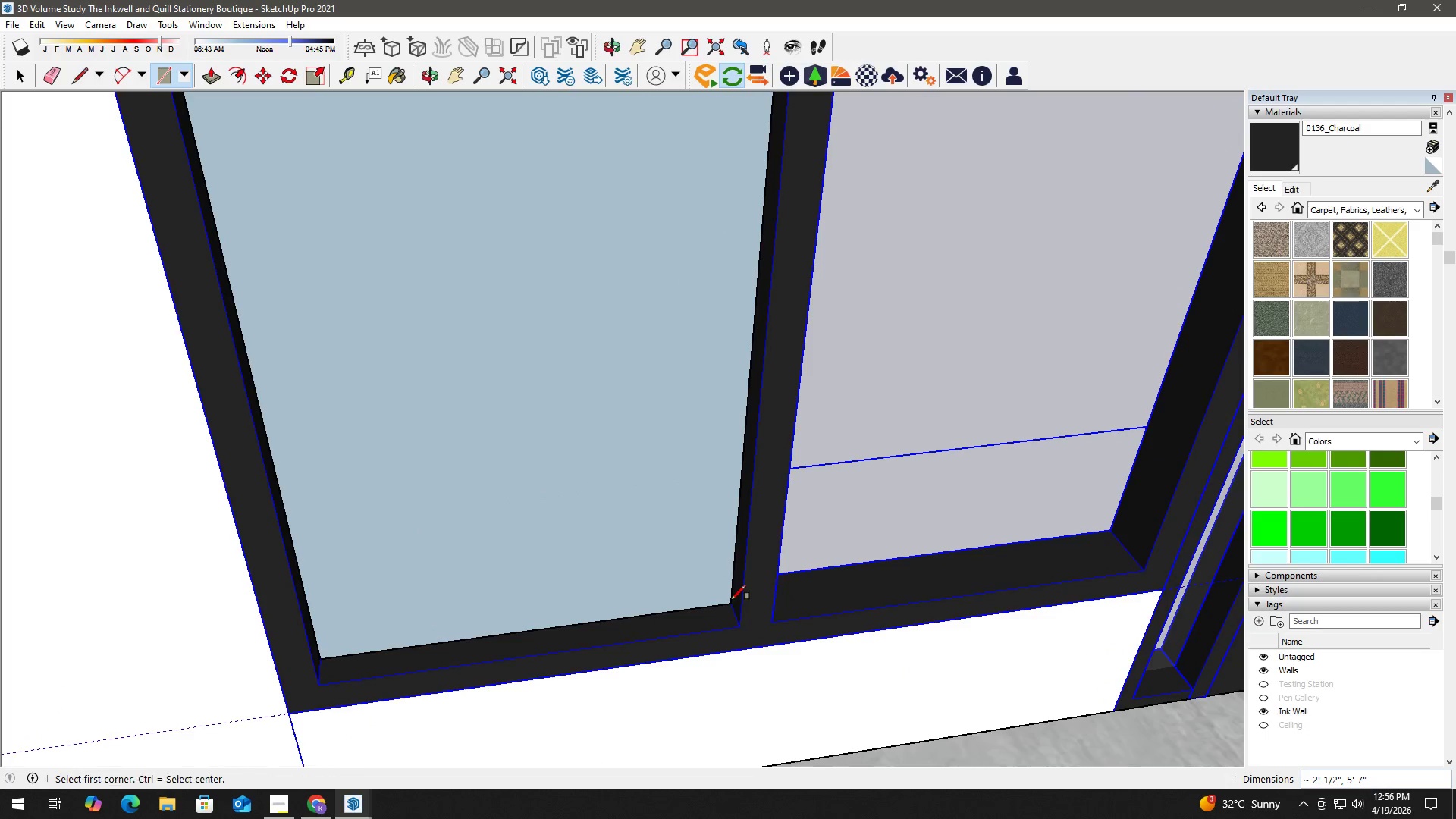 
type( bh)
 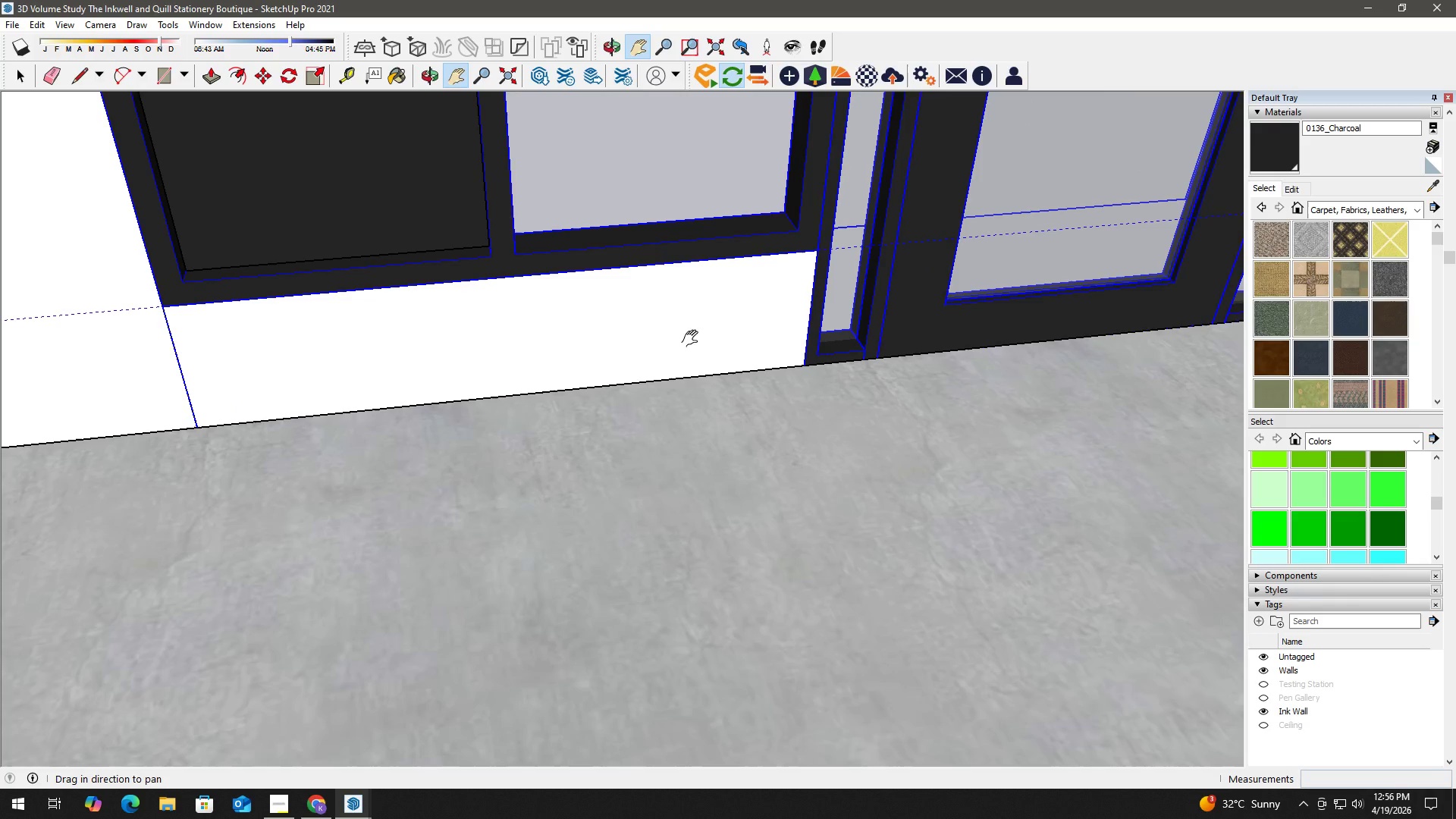 
scroll: coordinate [813, 443], scroll_direction: down, amount: 3.0
 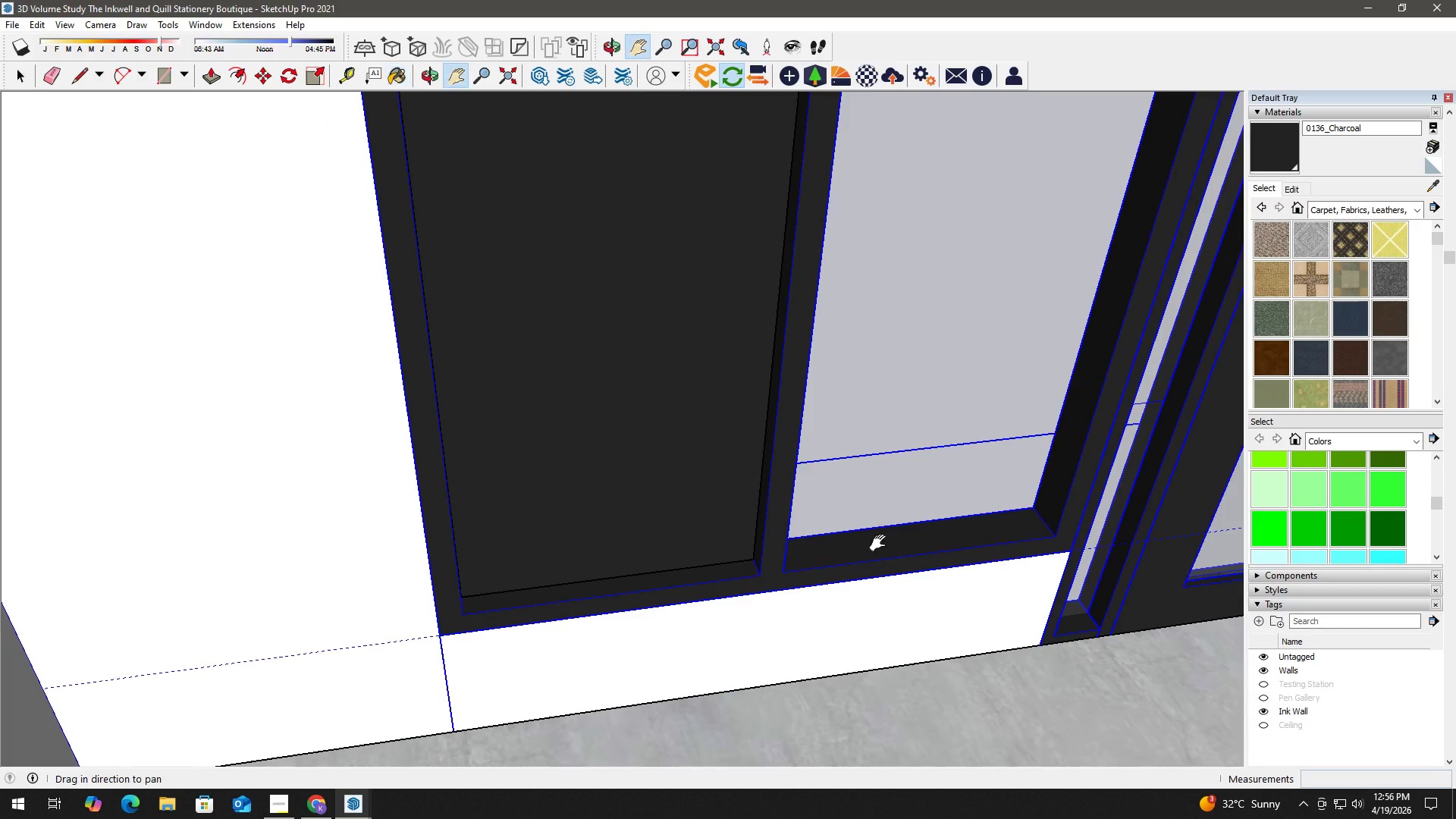 
left_click_drag(start_coordinate=[886, 546], to_coordinate=[626, 237])
 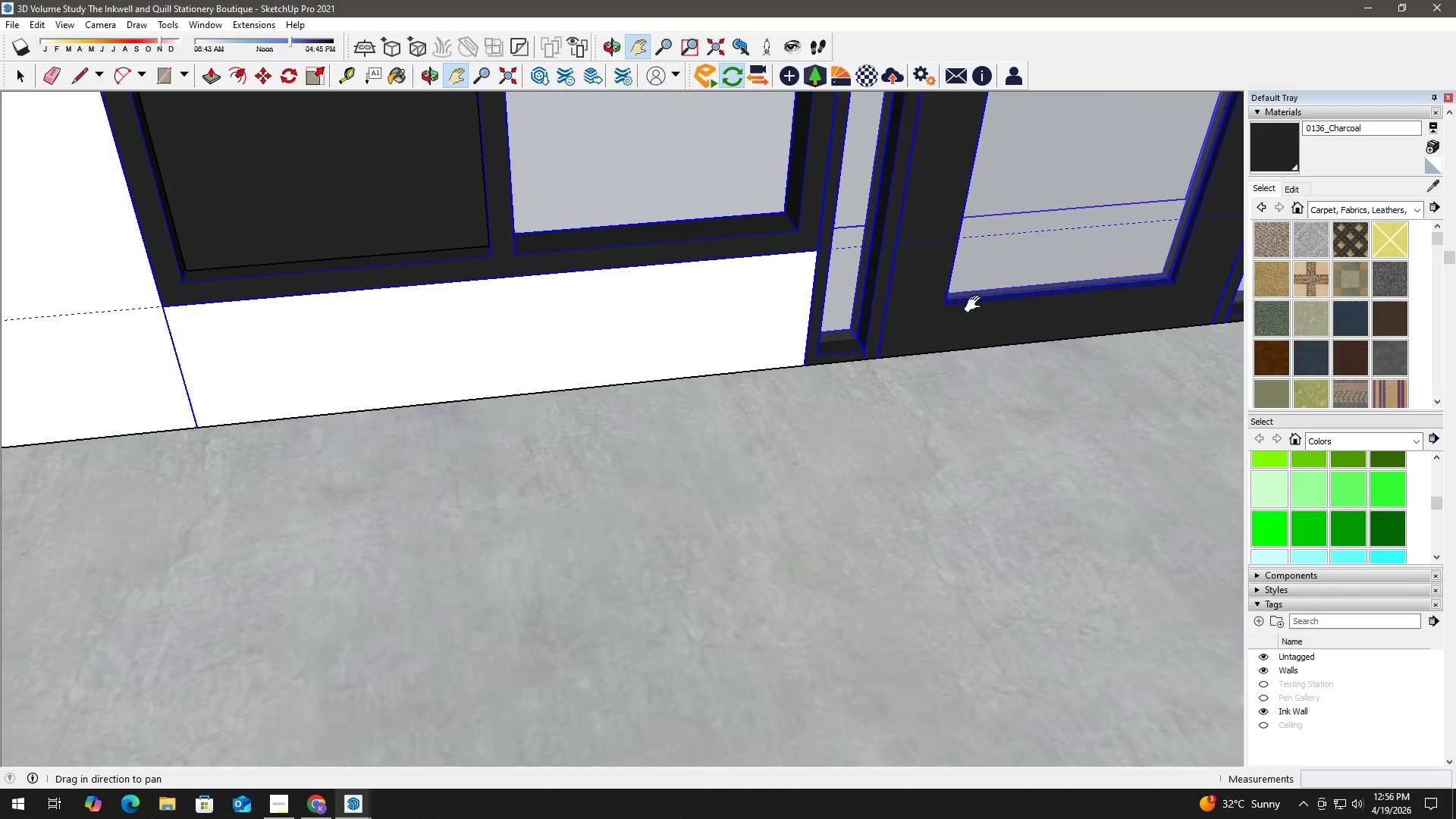 
key(B)
 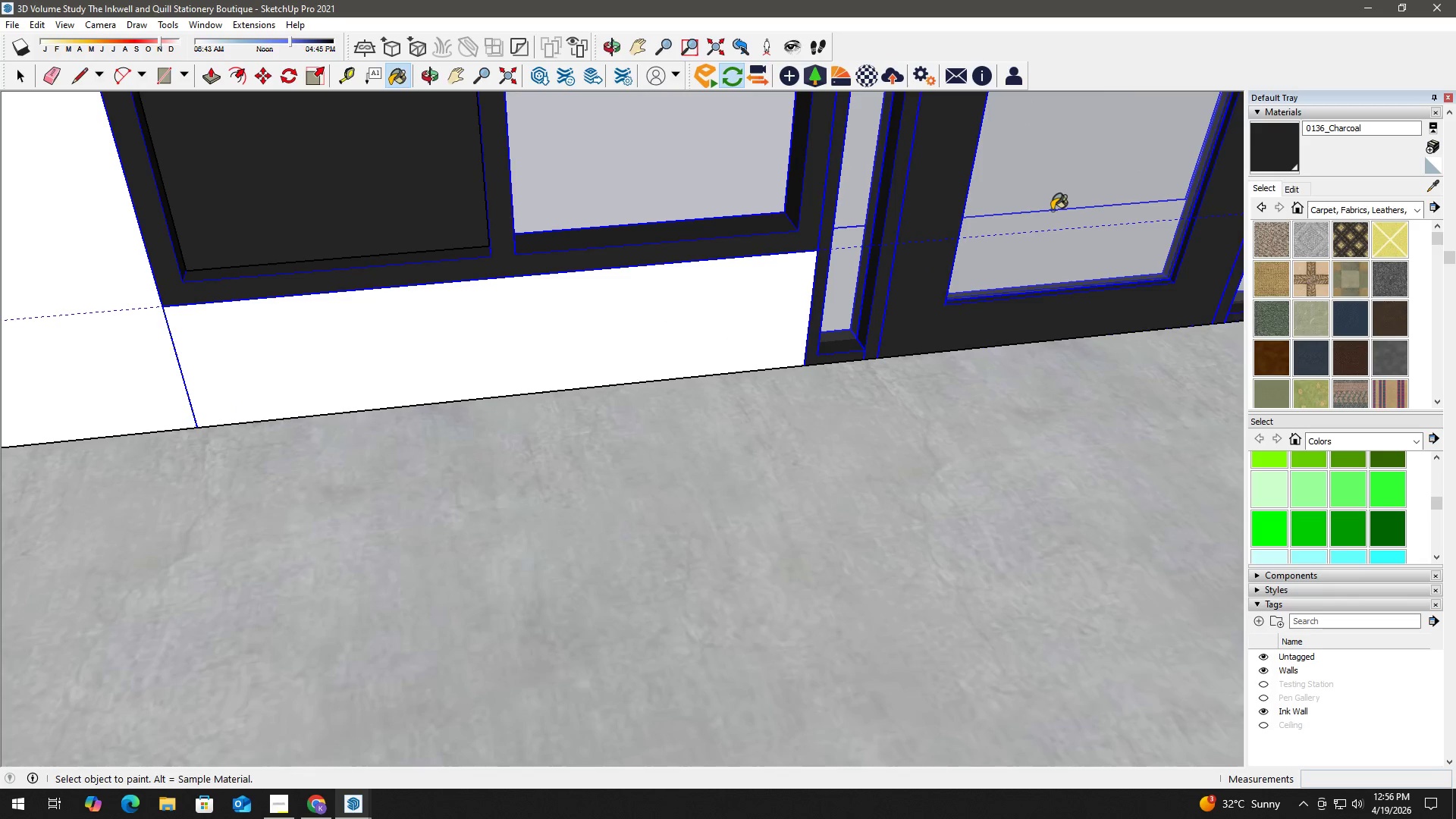 
hold_key(key=AltLeft, duration=11.22)
left_click([1048, 202])
 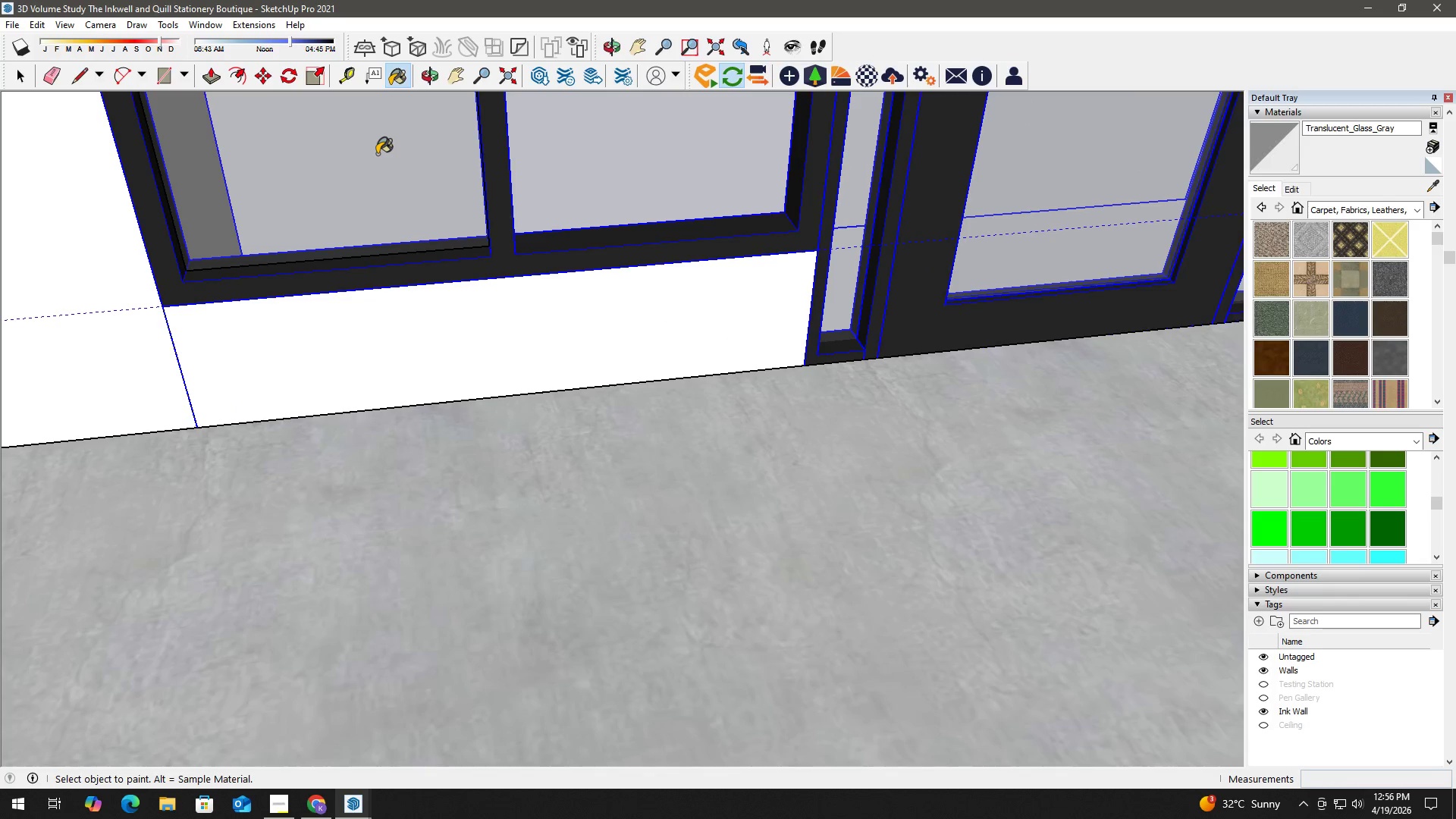 
key(Space)
 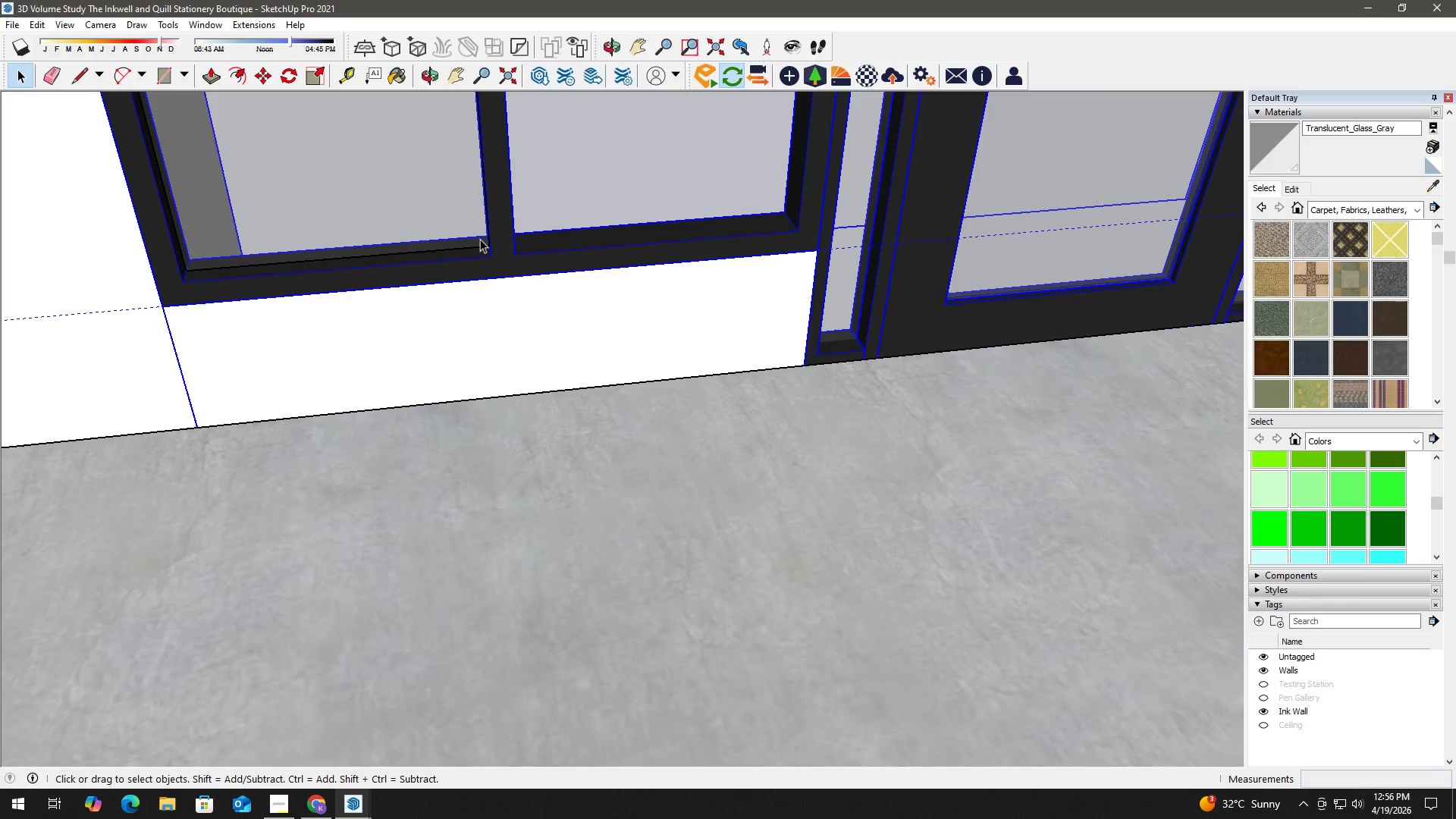 
key(H)
 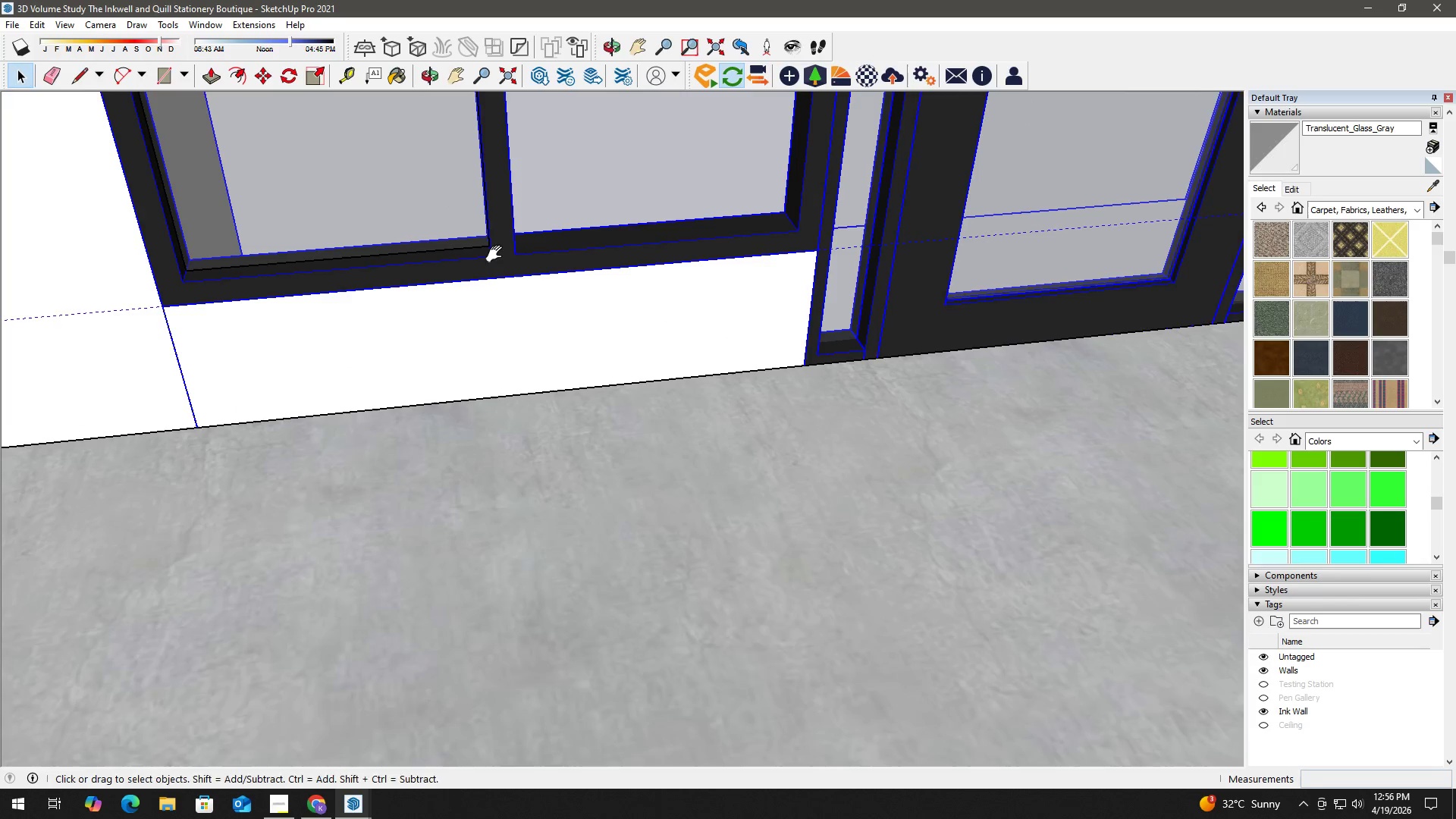 
left_click_drag(start_coordinate=[497, 254], to_coordinate=[460, 481])
 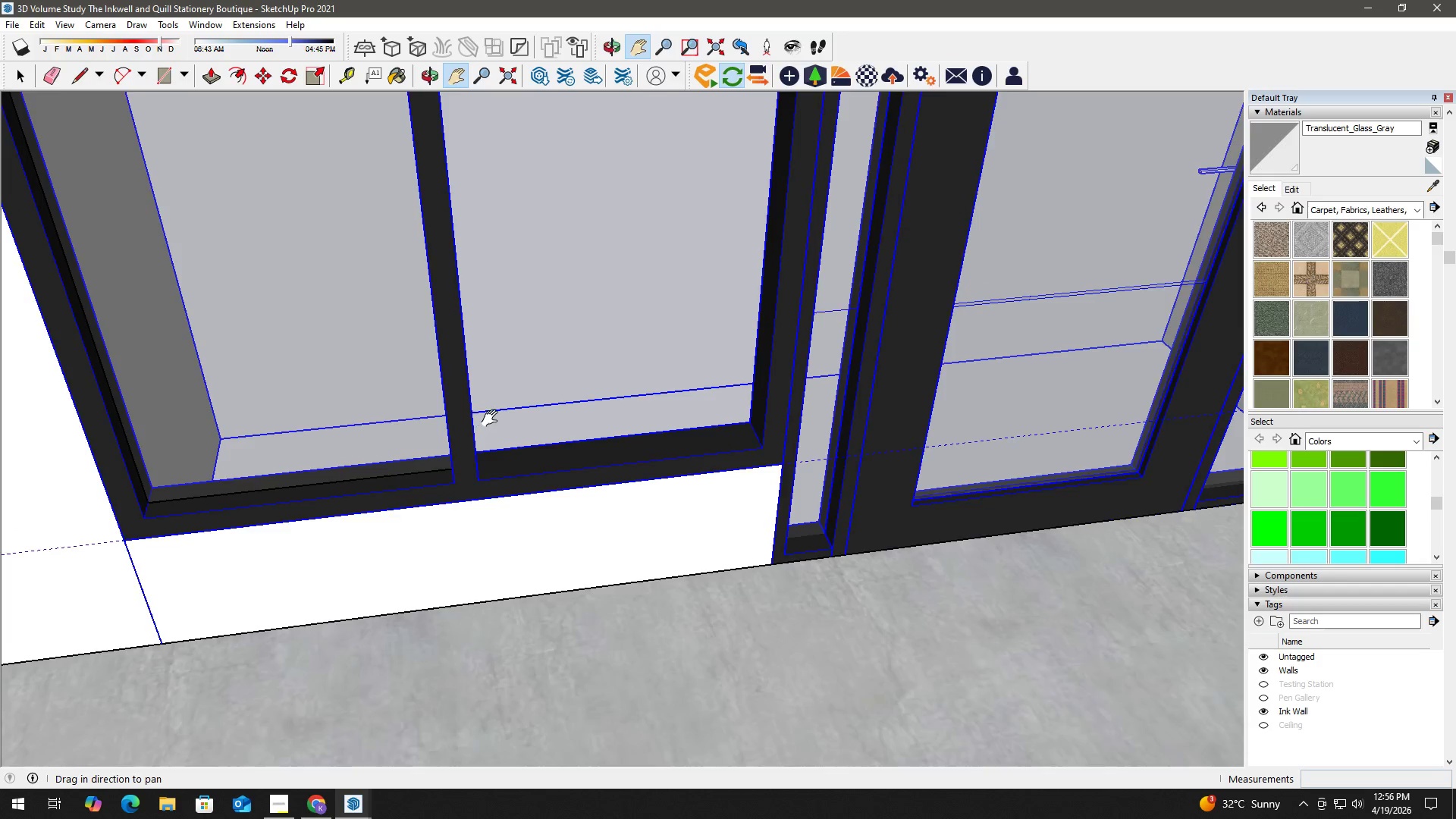 
scroll: coordinate [493, 419], scroll_direction: down, amount: 1.0
 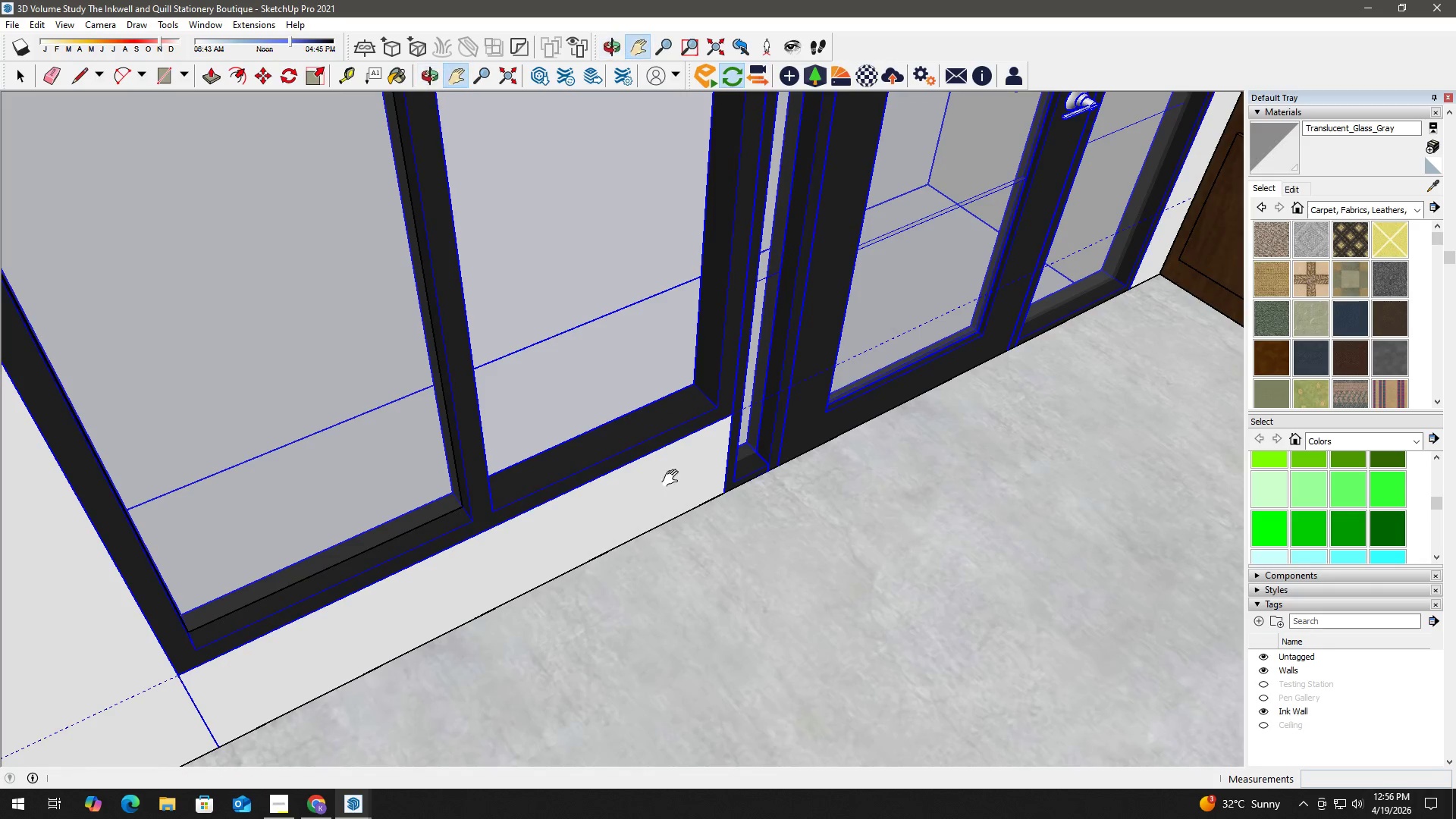 
key(R)
 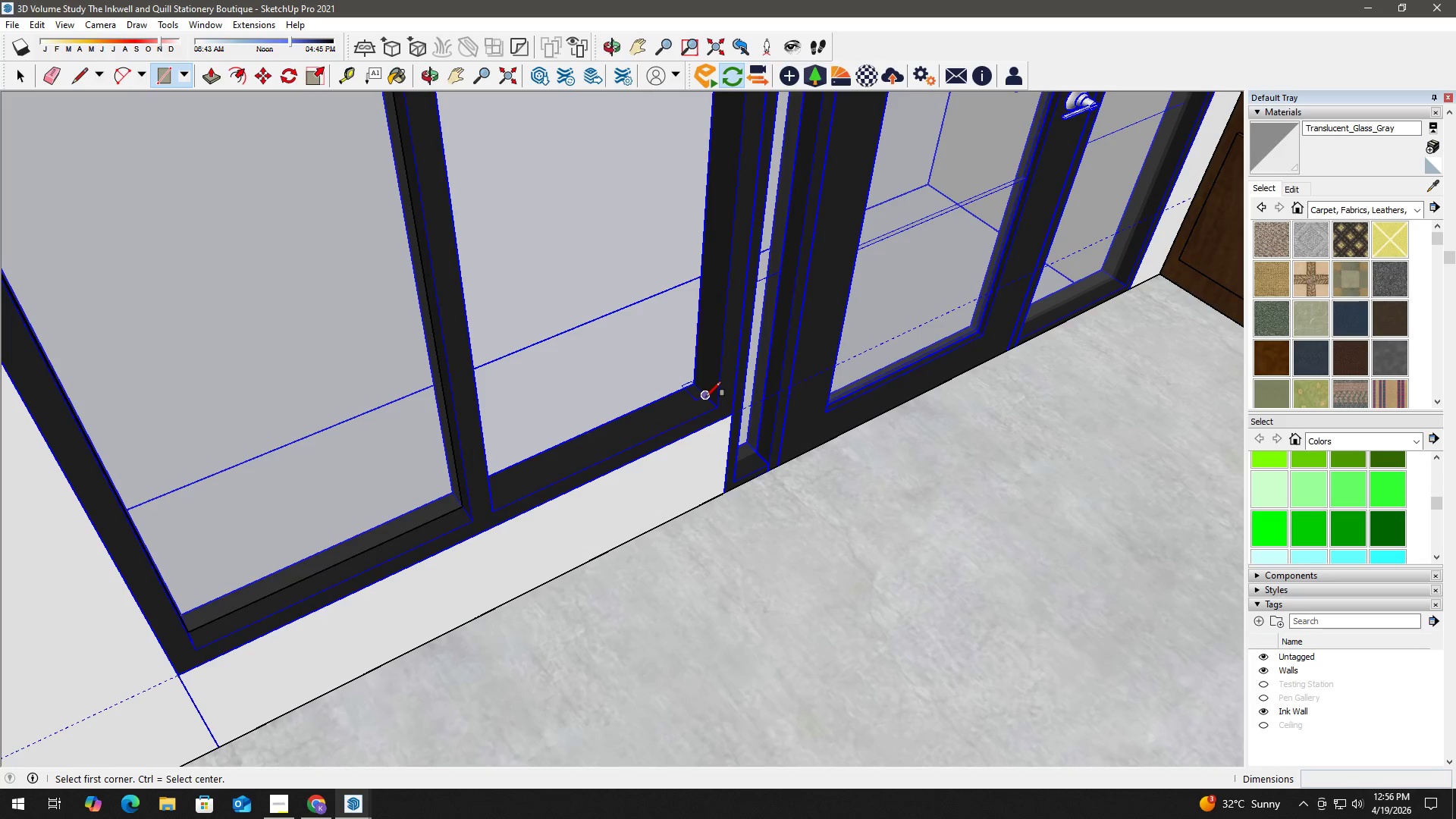 
left_click([706, 397])
 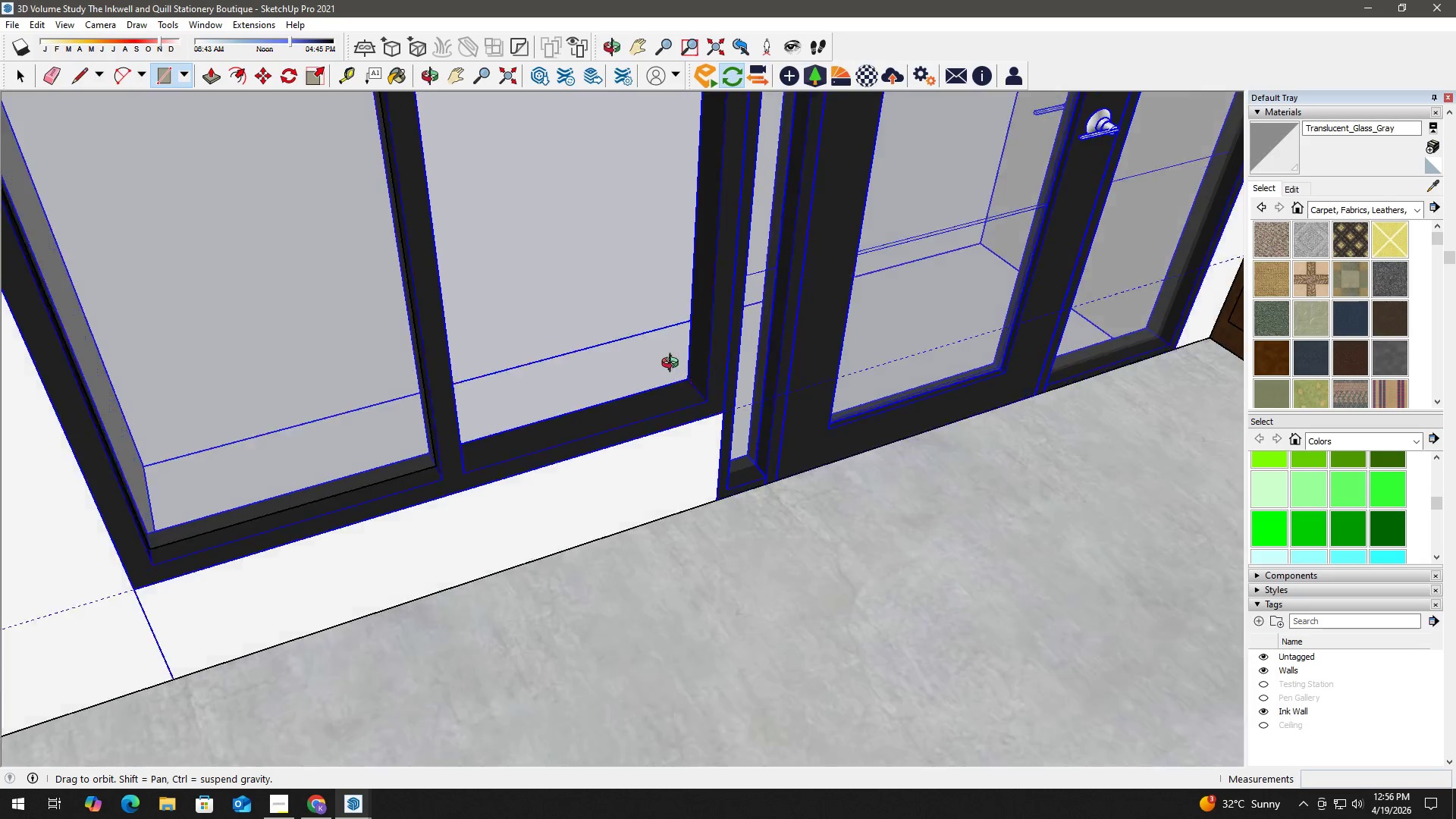 
hold_key(key=ShiftLeft, duration=0.62)
 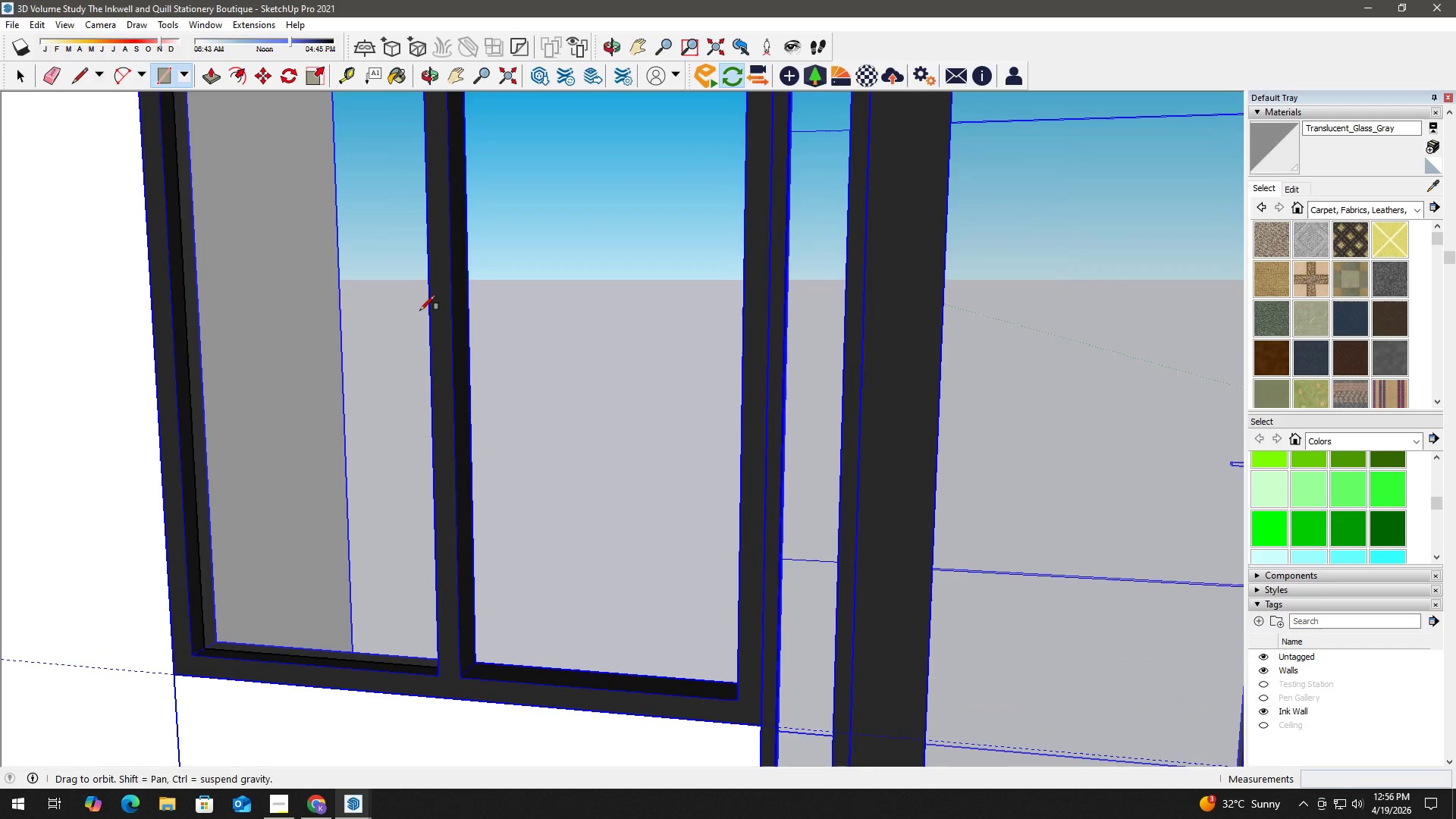 
hold_key(key=ShiftLeft, duration=0.47)
 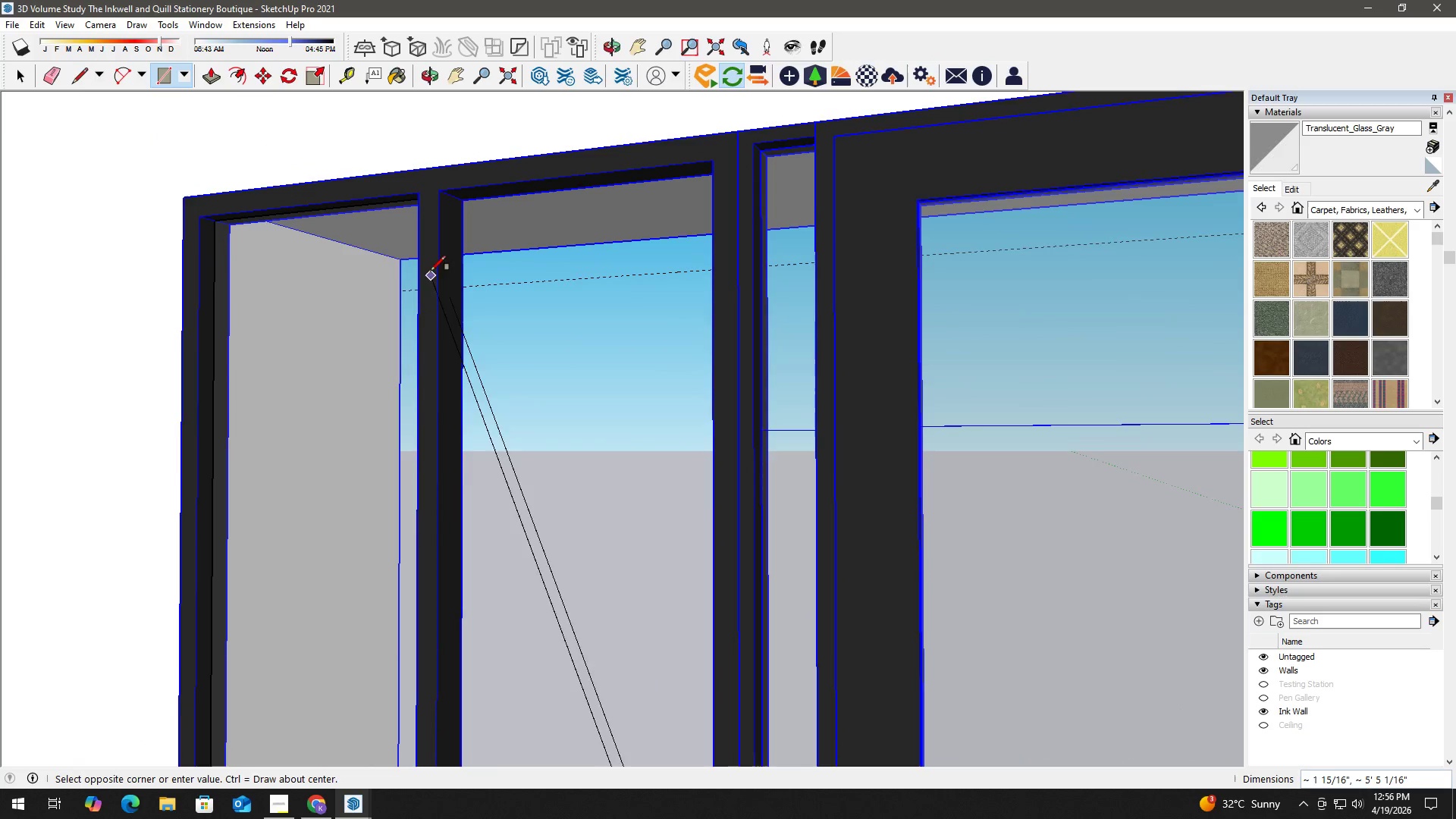 
scroll: coordinate [452, 241], scroll_direction: up, amount: 3.0
 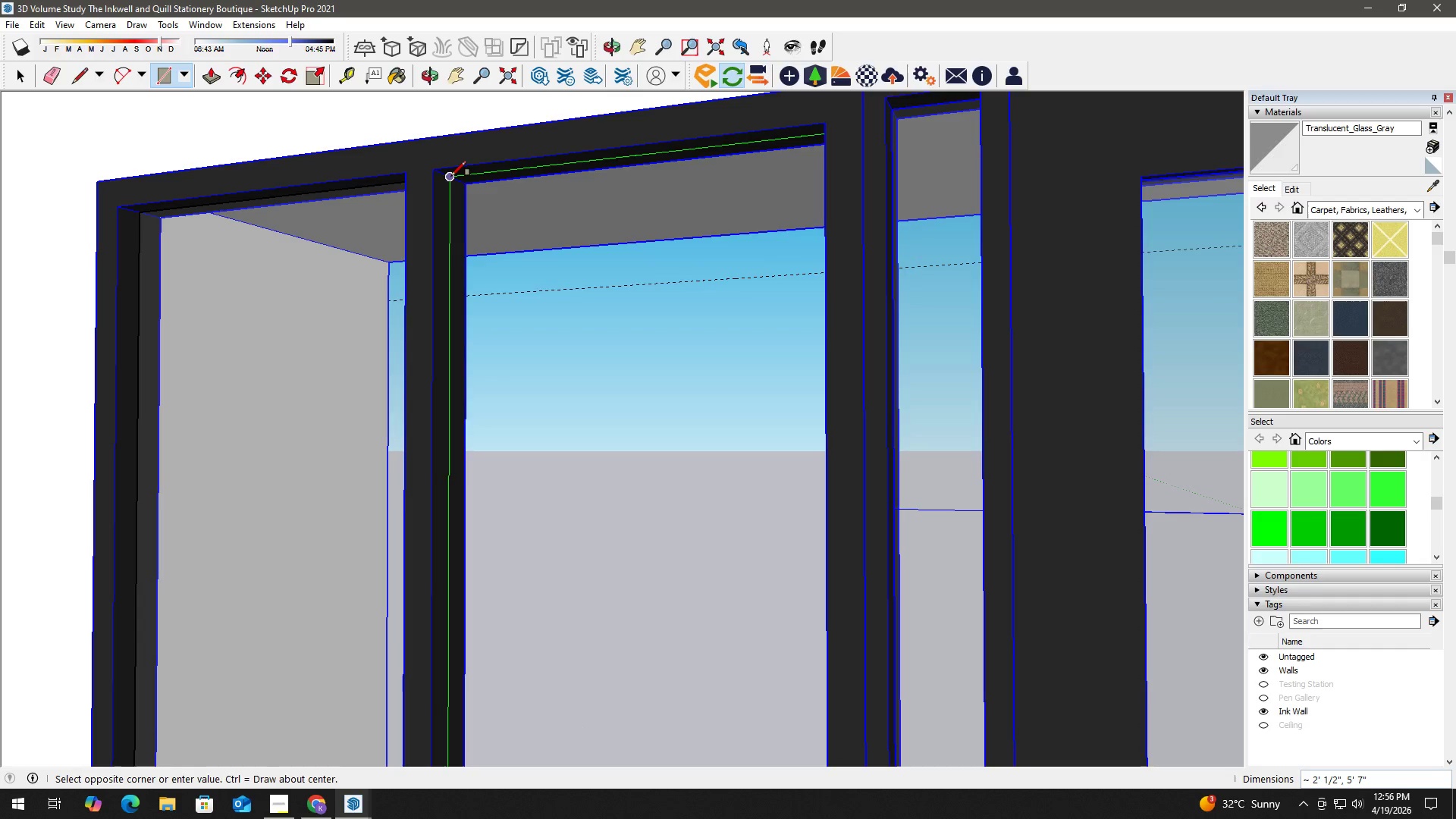 
left_click([451, 176])
 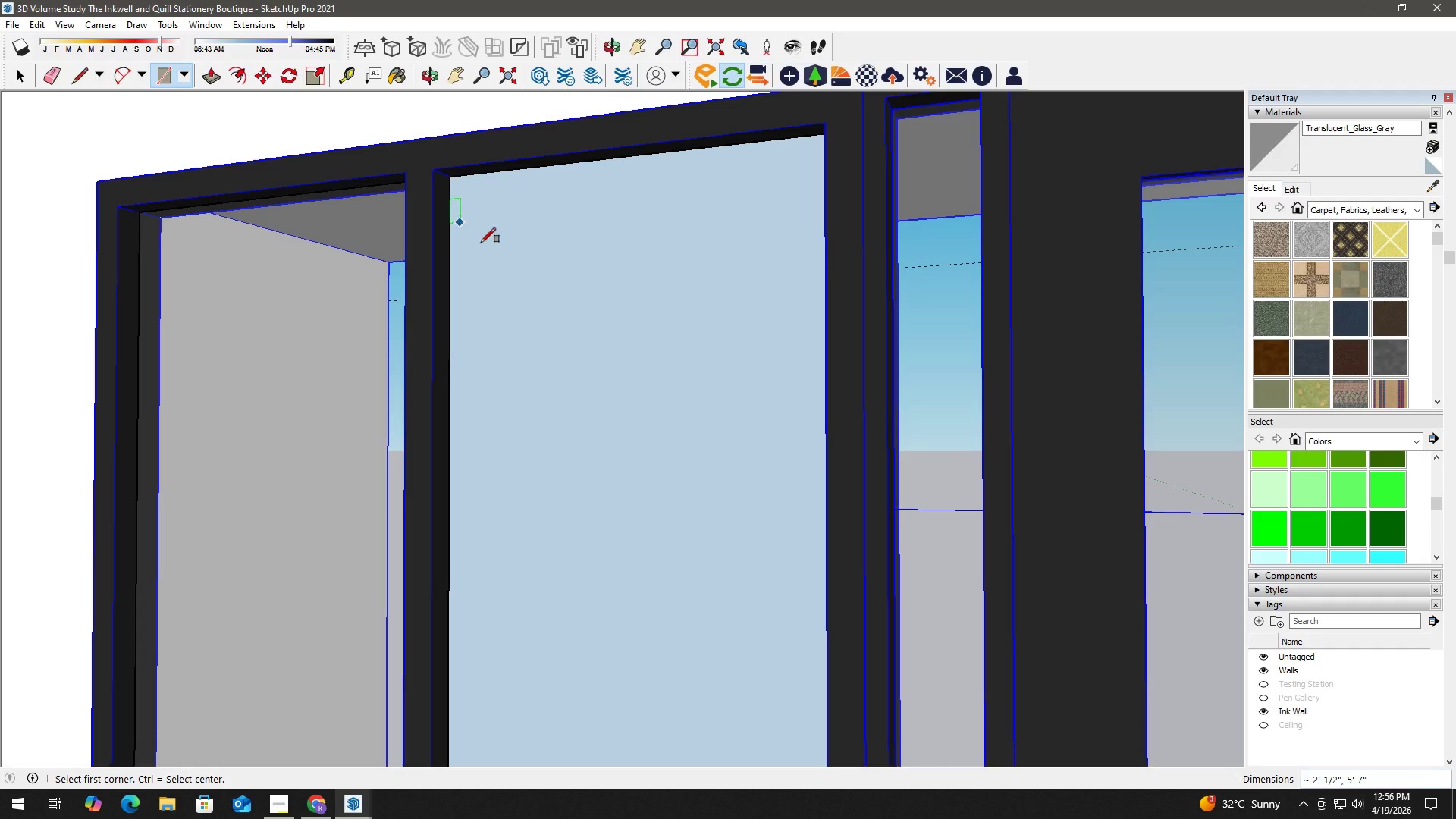 
type(vvb)
 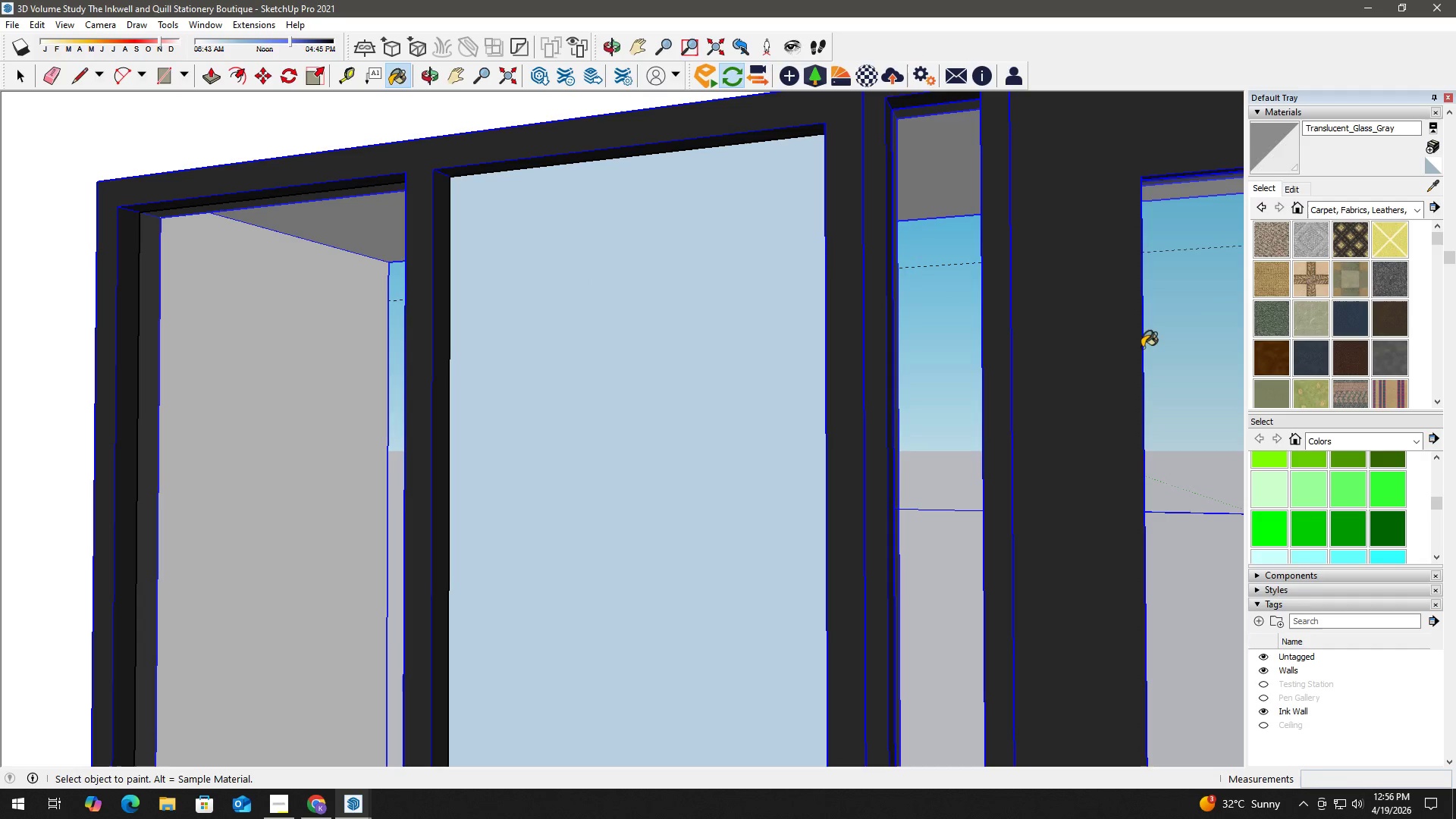 
hold_key(key=AltLeft, duration=0.44)
left_click([1189, 318])
 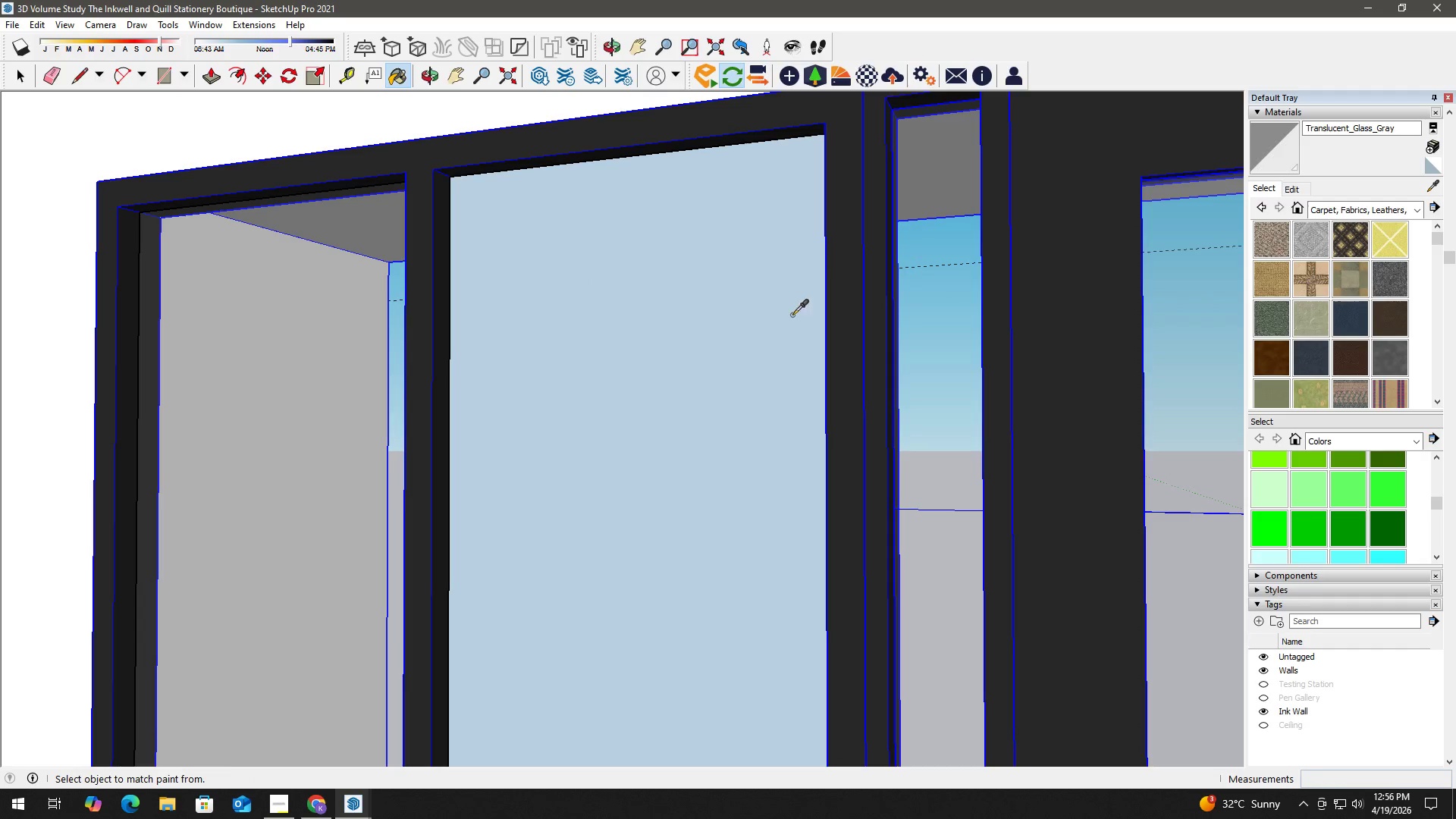 
double_click([708, 328])
 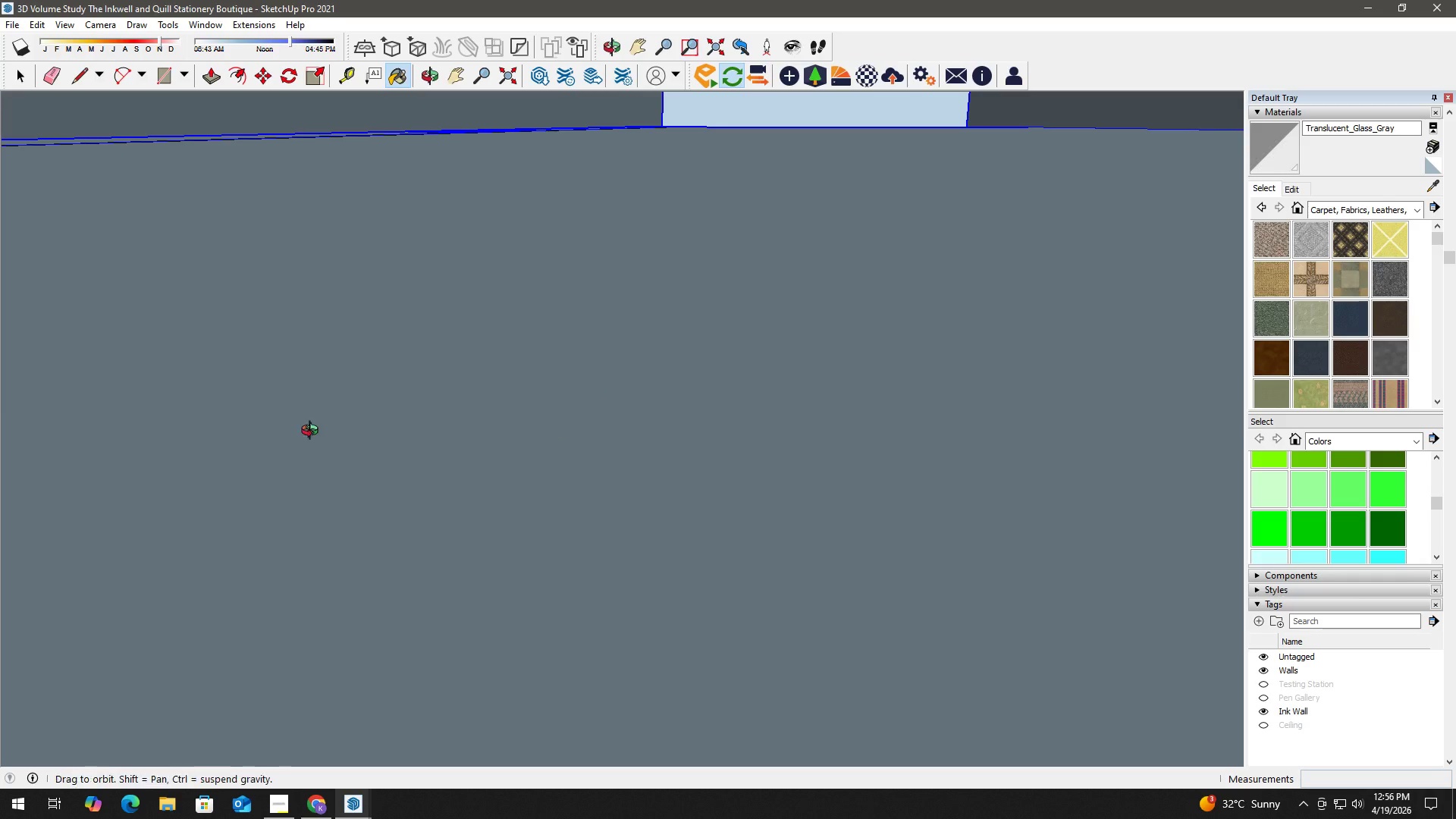 
scroll: coordinate [590, 419], scroll_direction: down, amount: 3.0
 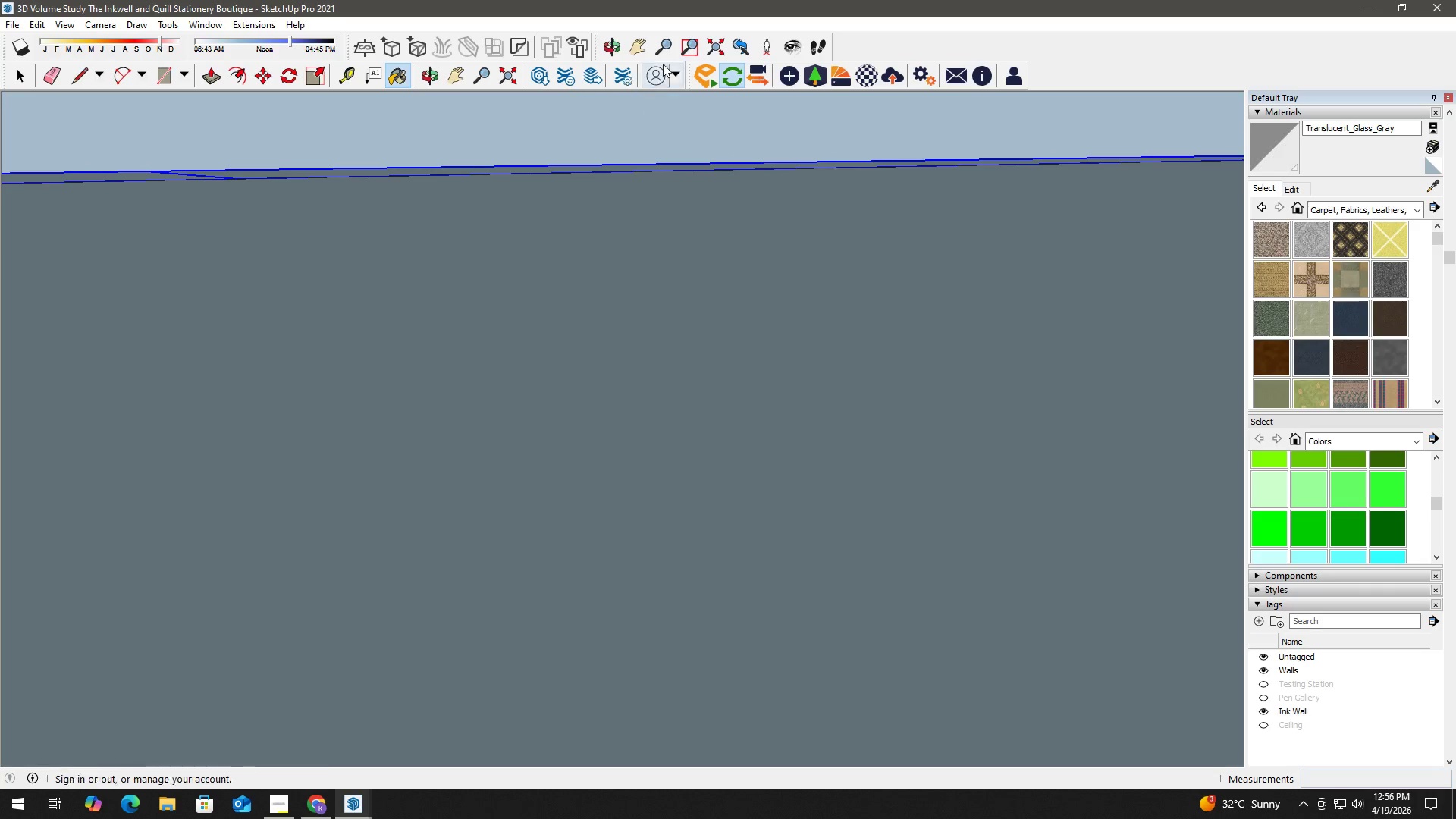 
key(Space)
 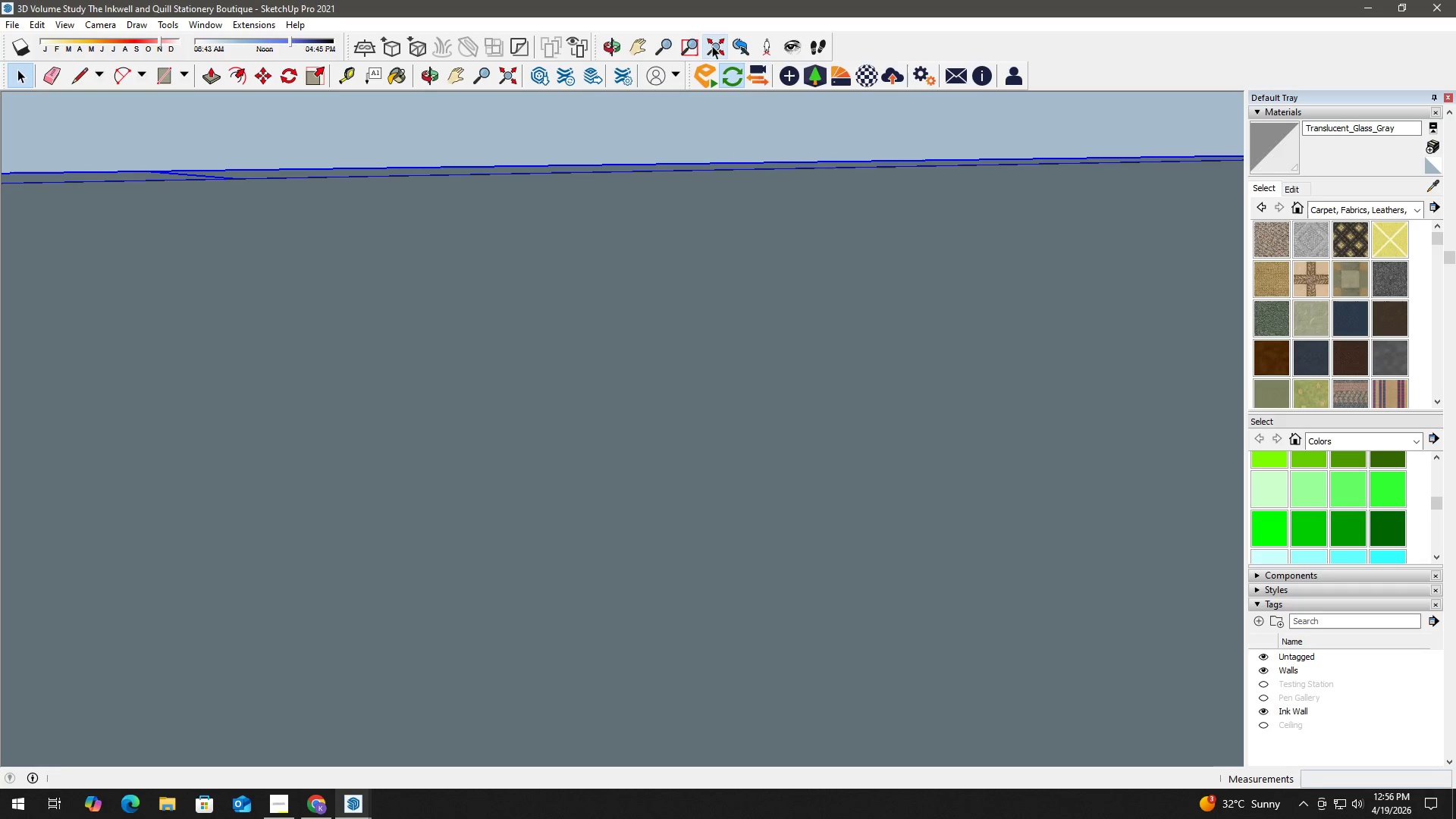 
left_click([712, 46])
 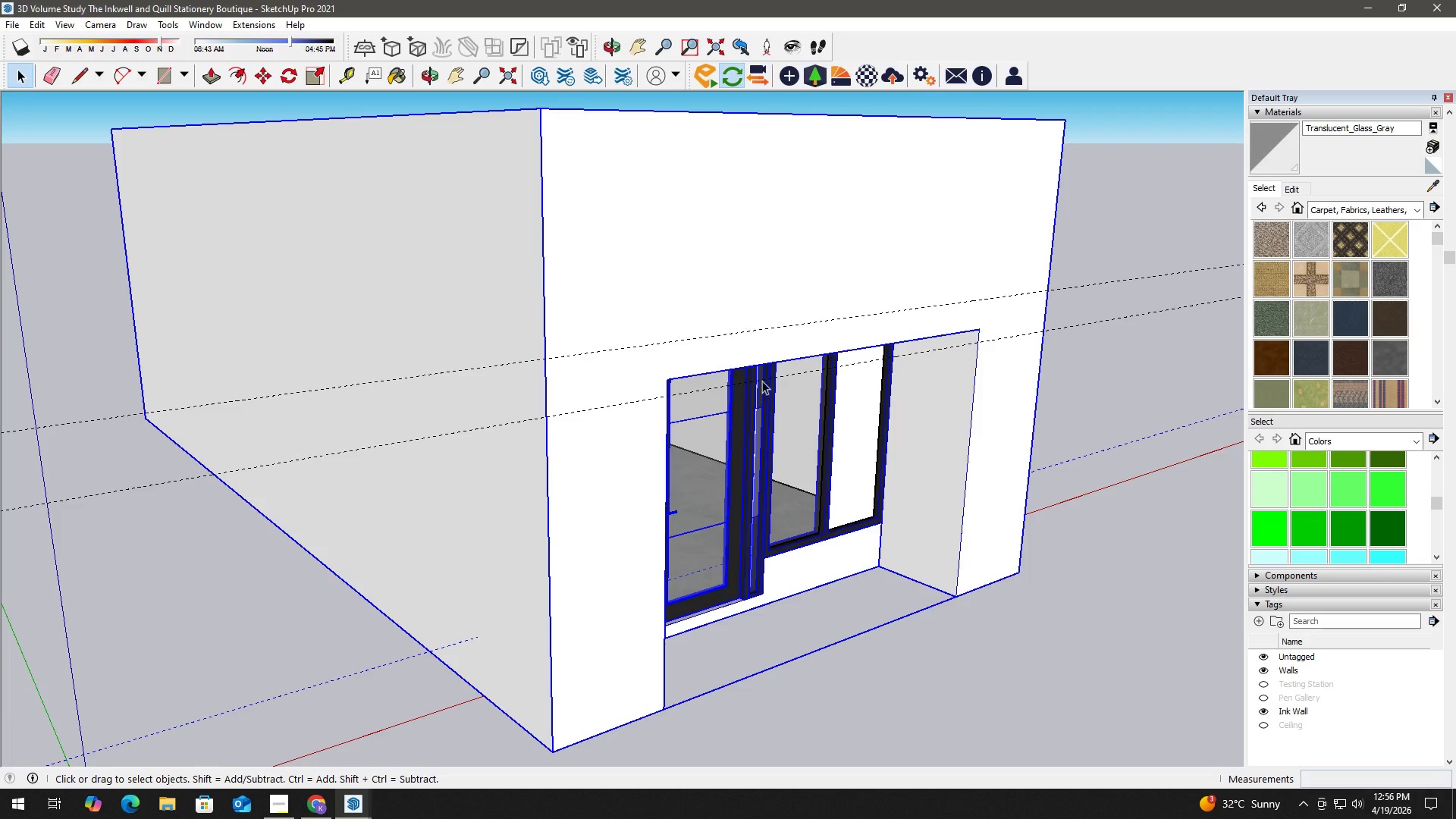 
key(Space)
 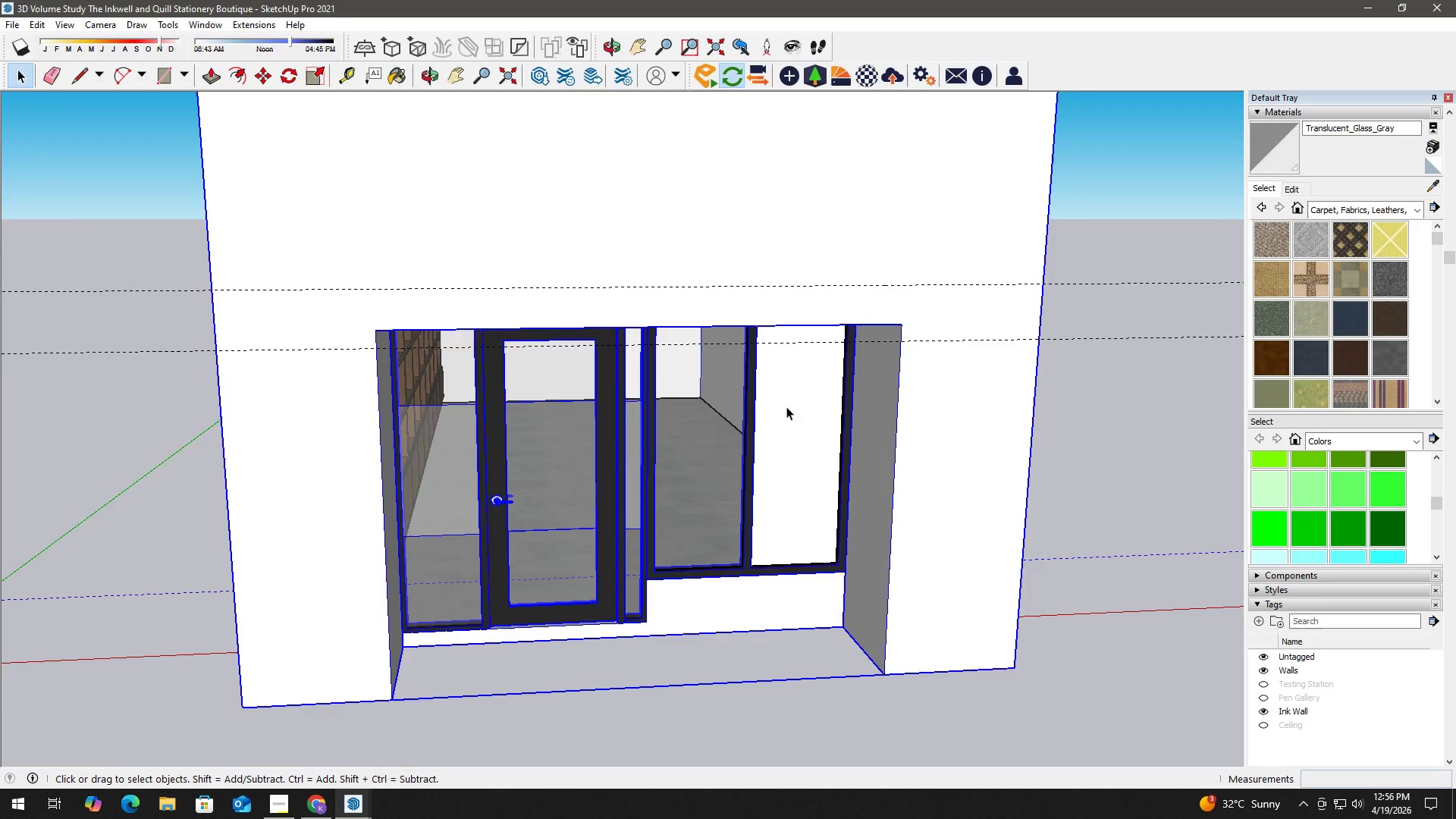 
scroll: coordinate [786, 394], scroll_direction: up, amount: 1.0
 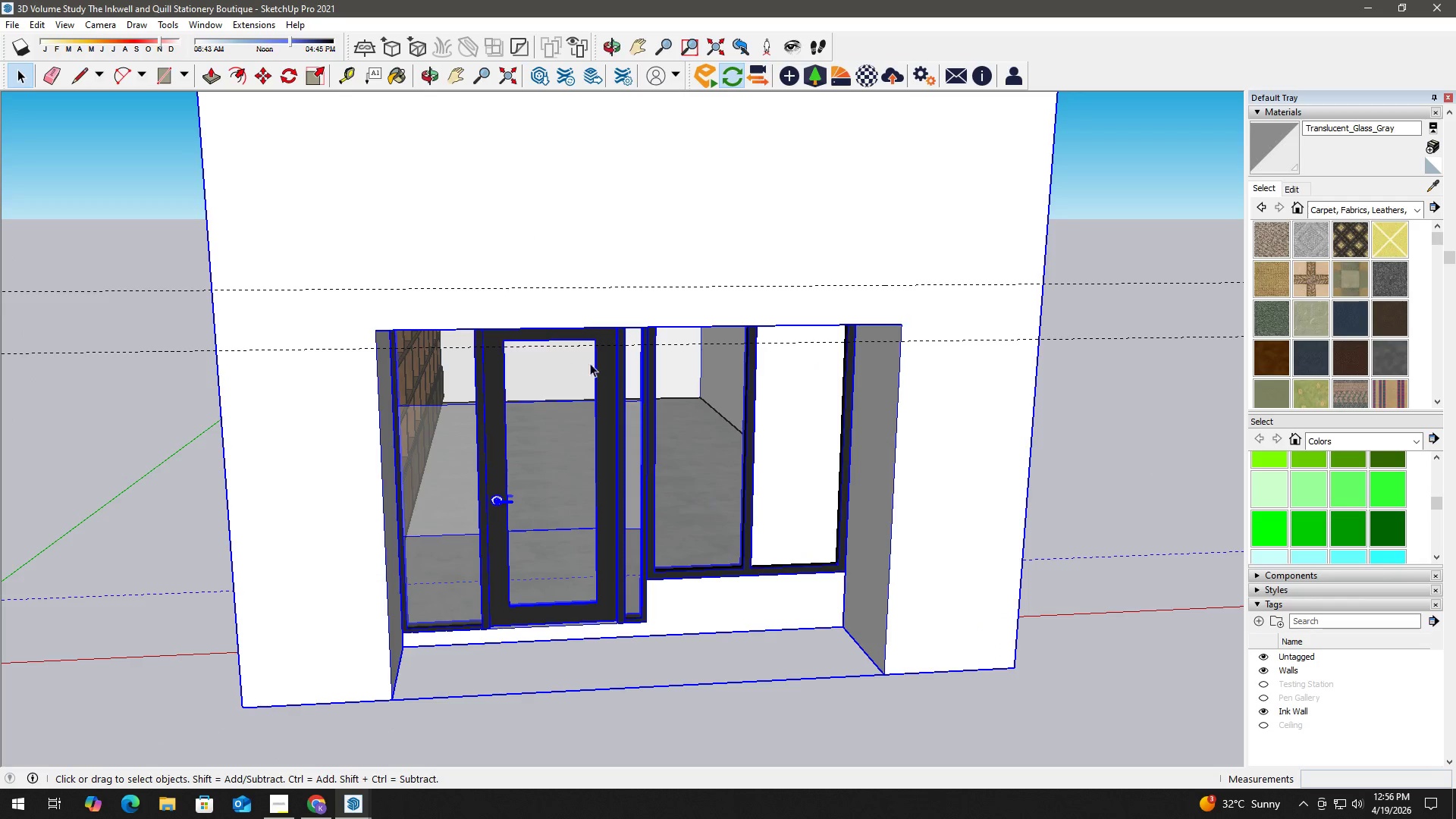 
left_click([1131, 471])
 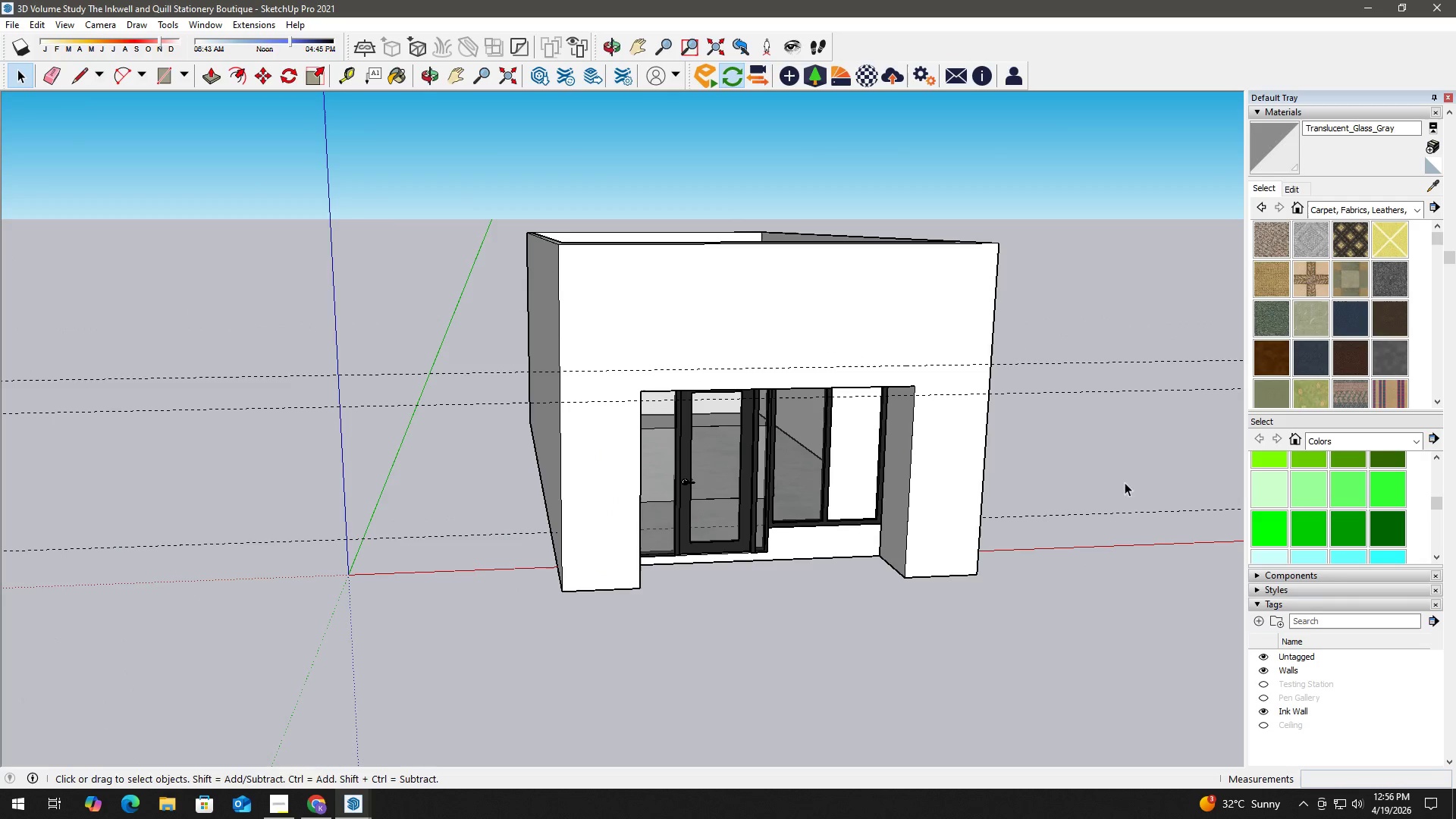 
scroll: coordinate [1040, 497], scroll_direction: down, amount: 6.0
 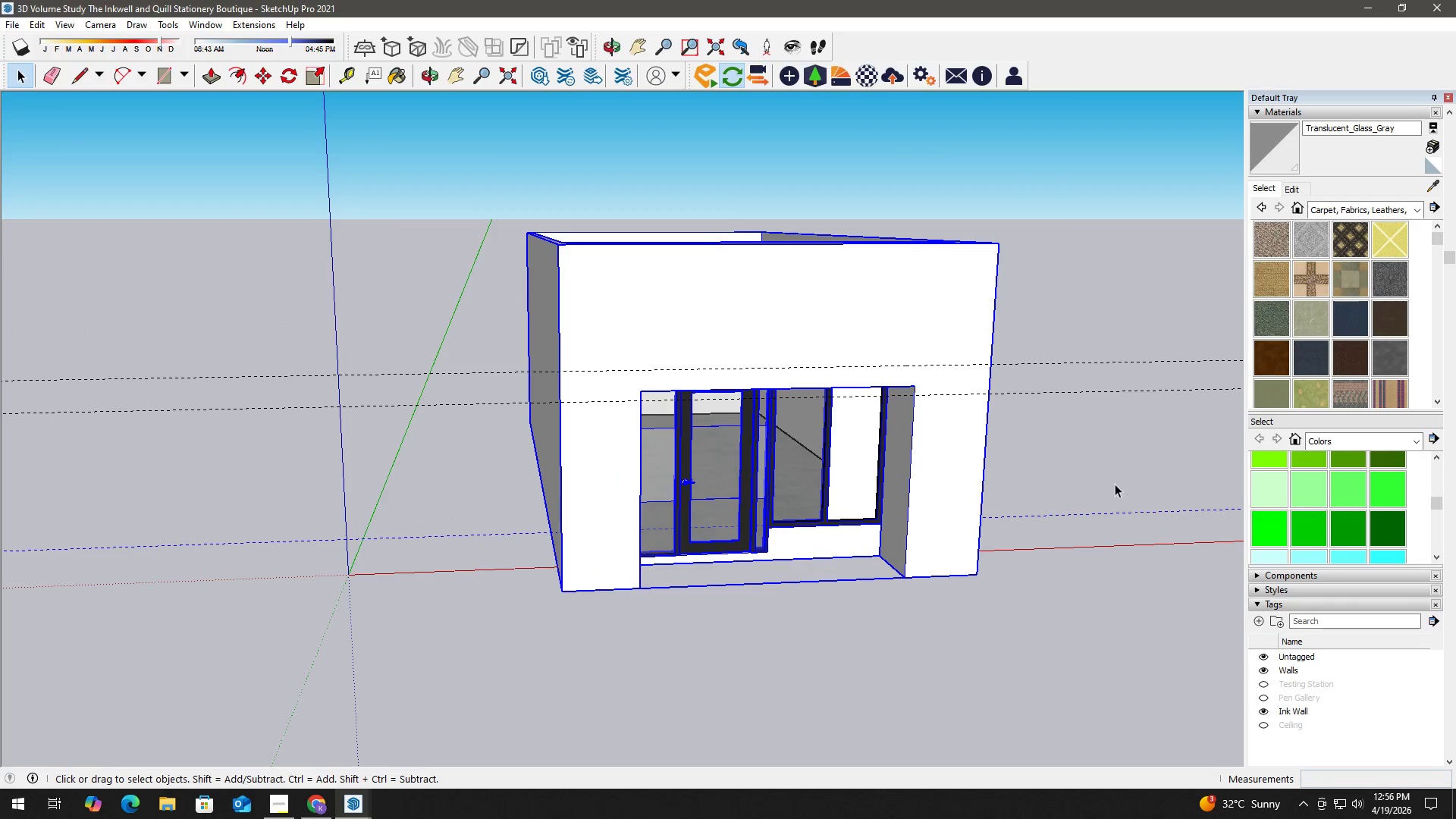 
key(E)
 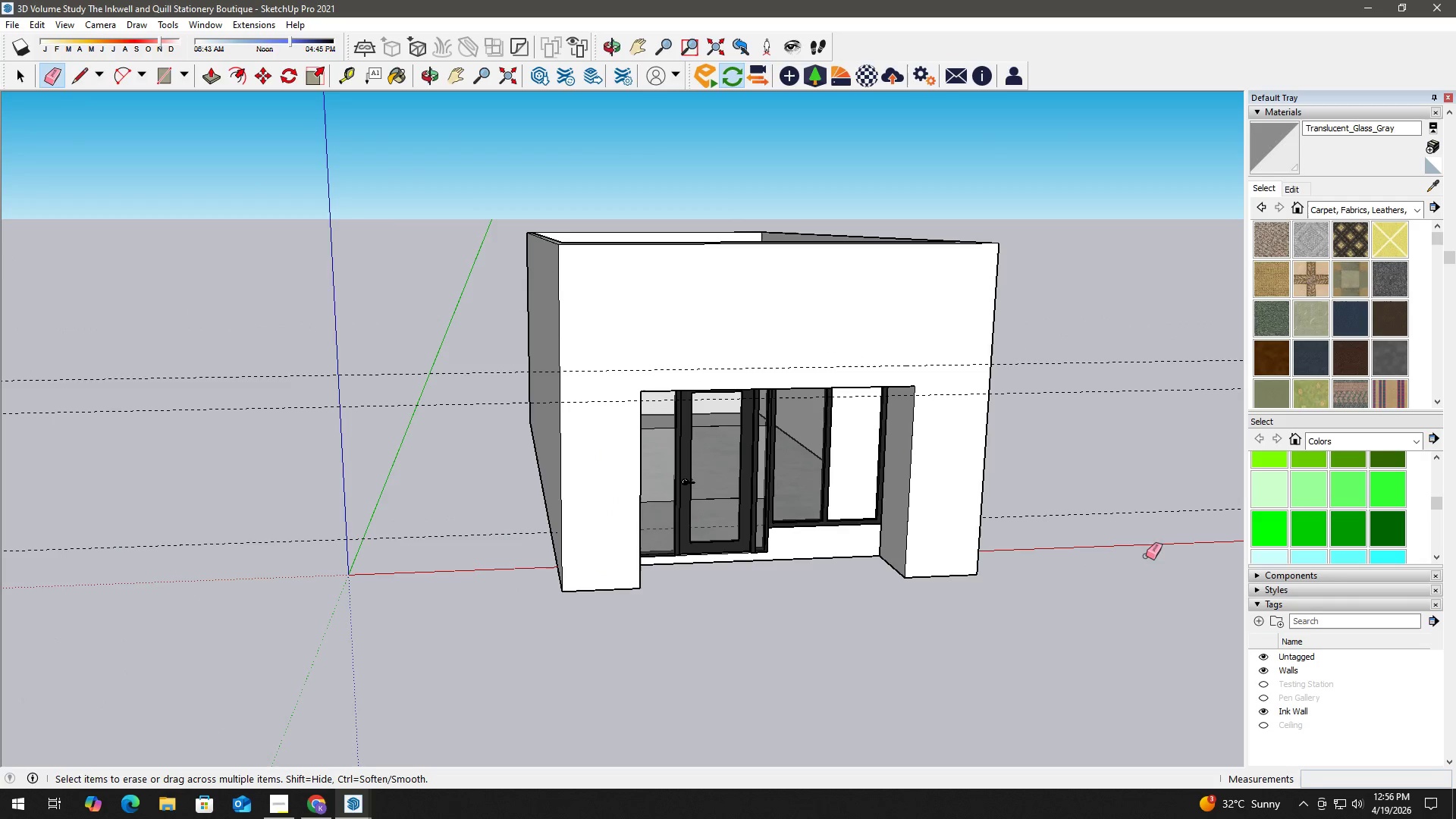 
left_click_drag(start_coordinate=[1147, 555], to_coordinate=[1110, 357])
 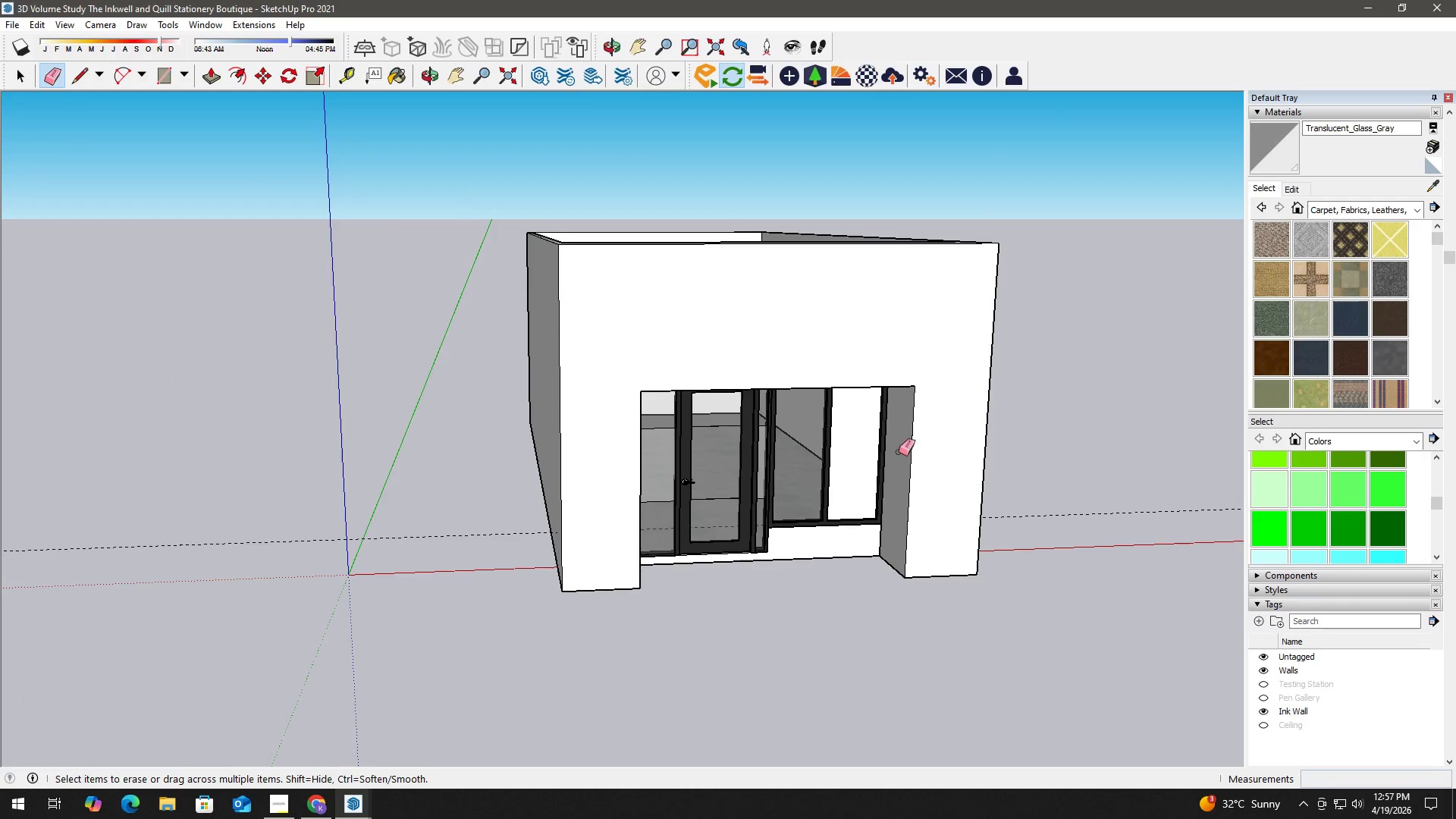 
key(Space)
 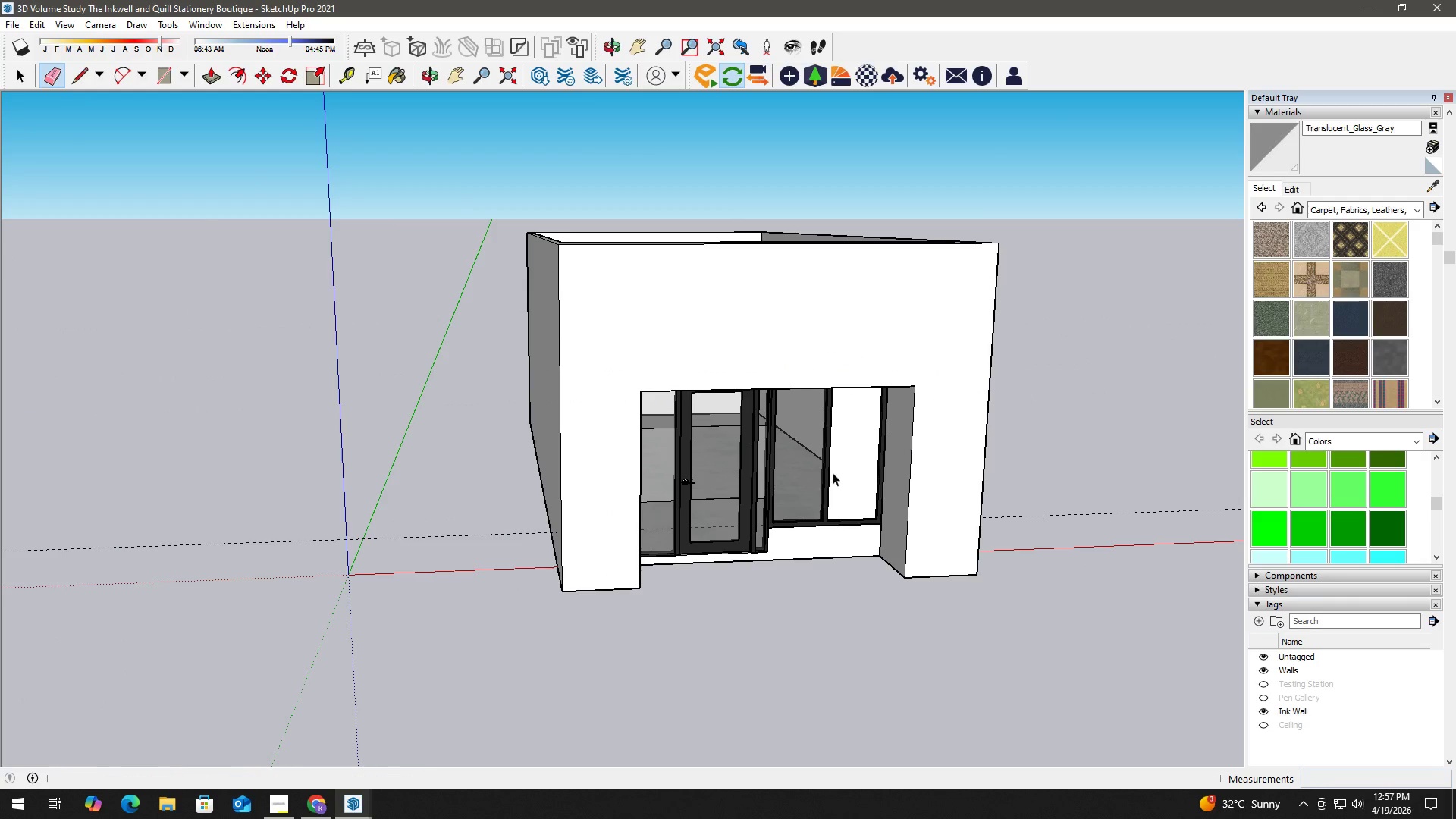 
double_click([849, 449])
 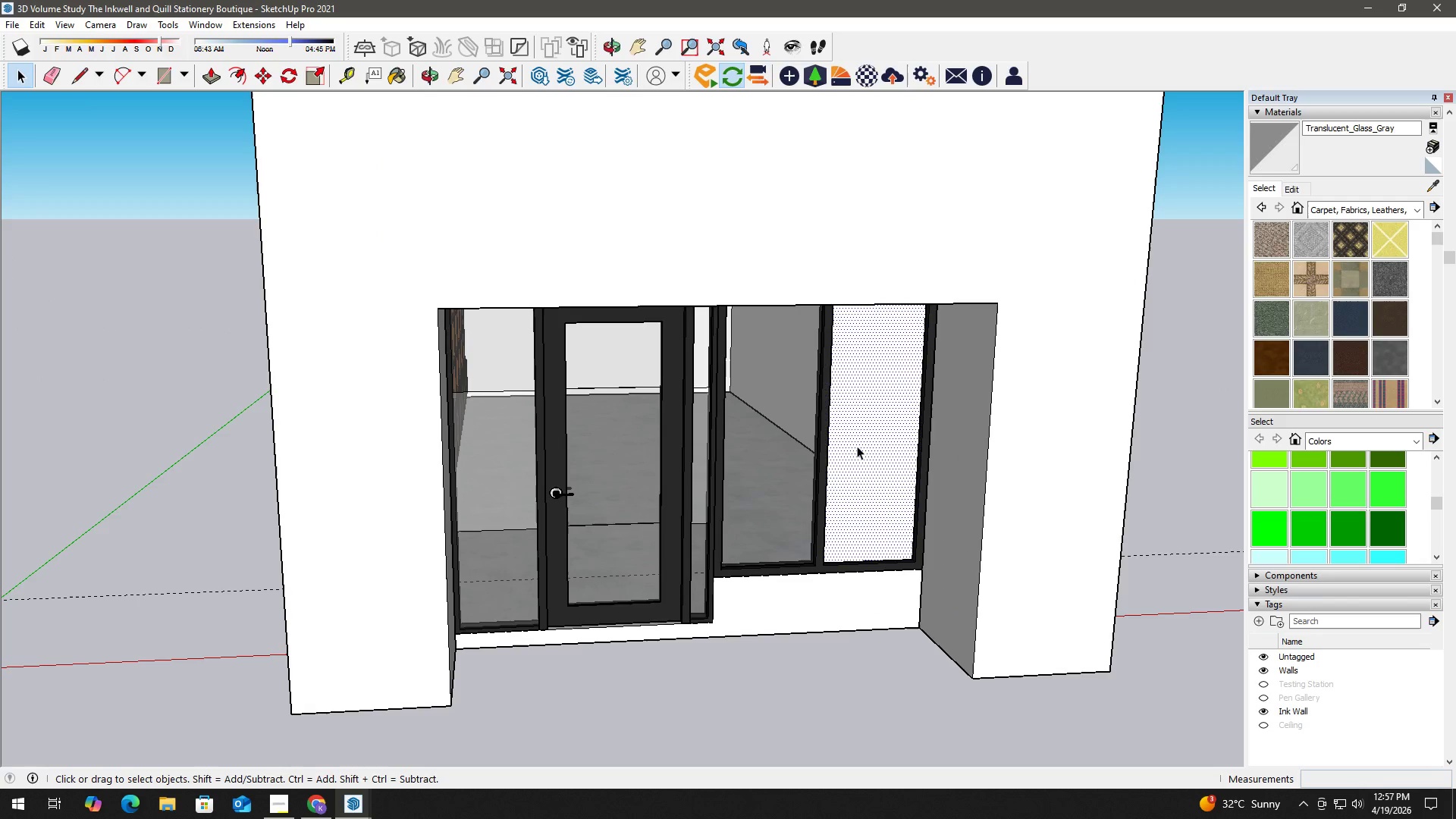 
scroll: coordinate [833, 463], scroll_direction: up, amount: 6.0
 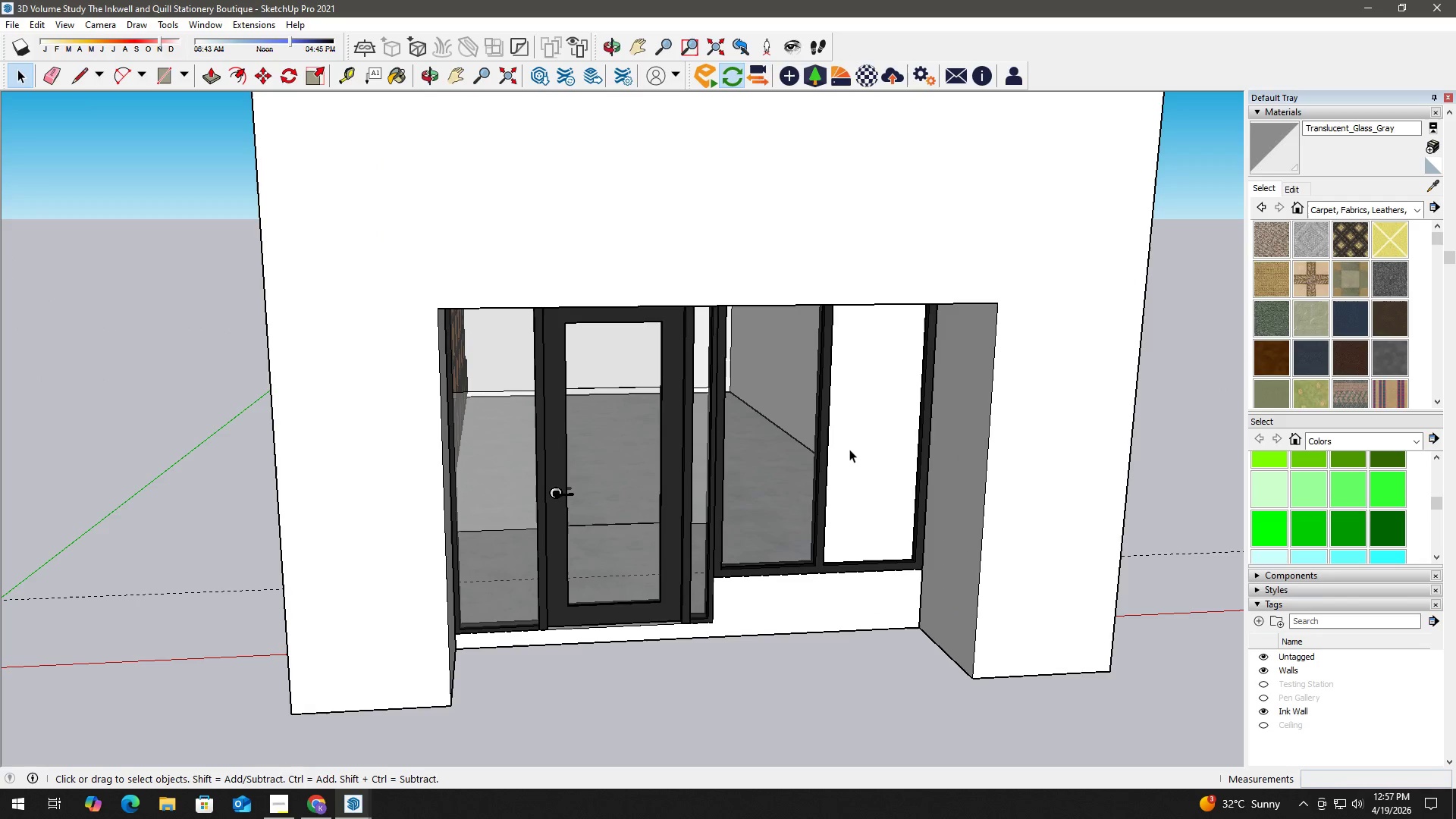 
double_click([857, 446])
 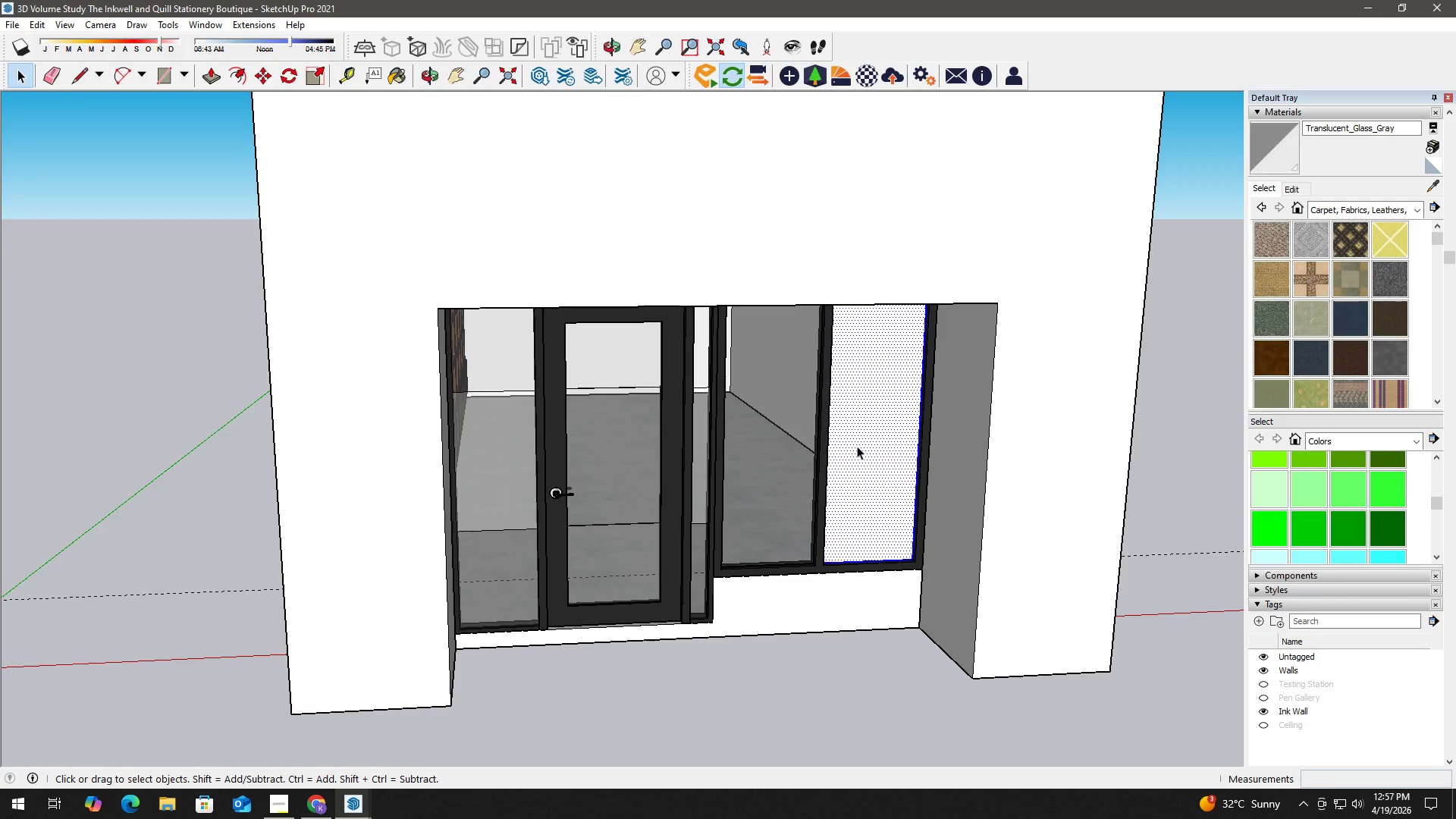 
triple_click([857, 446])
 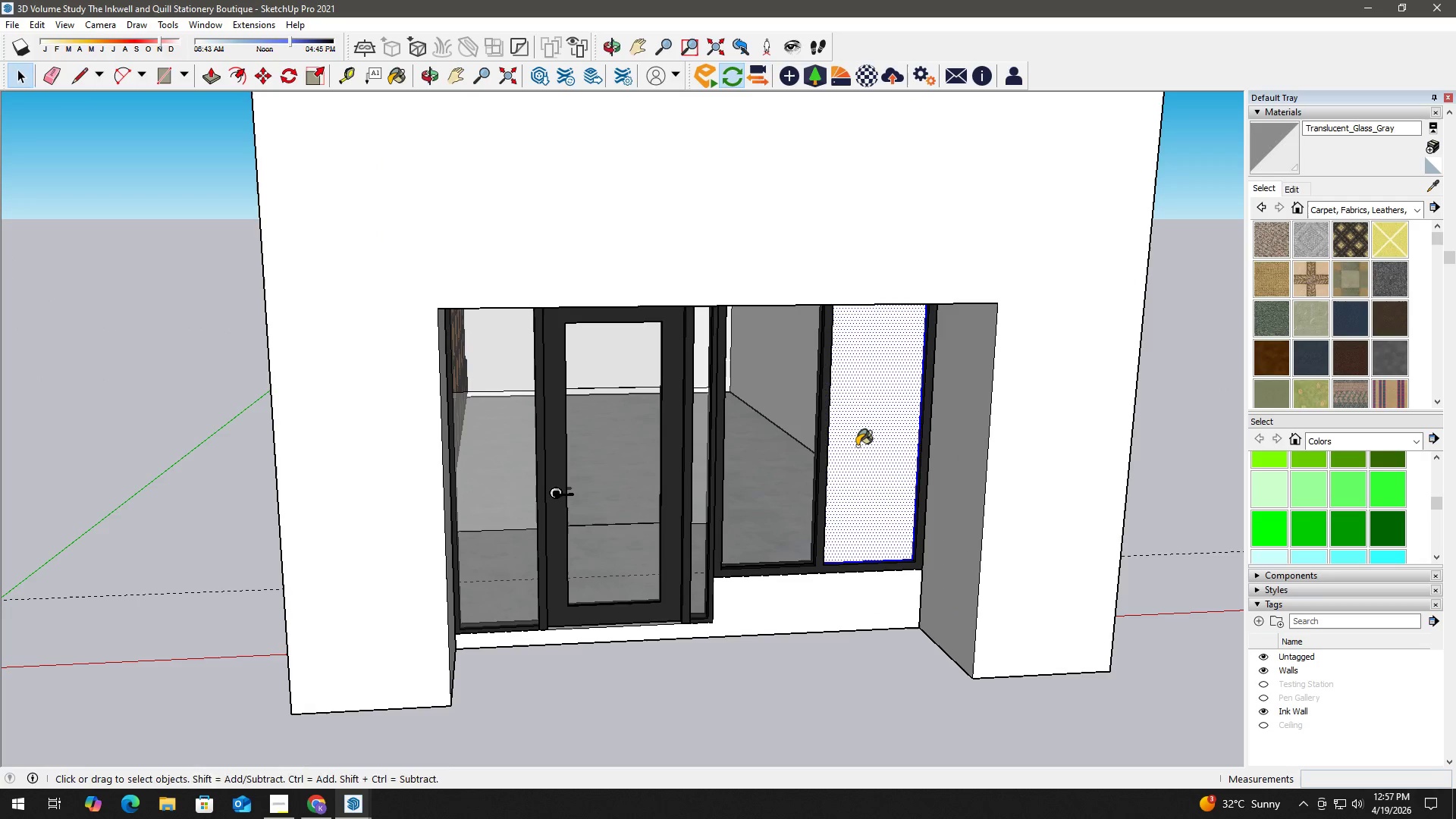 
key(B)
 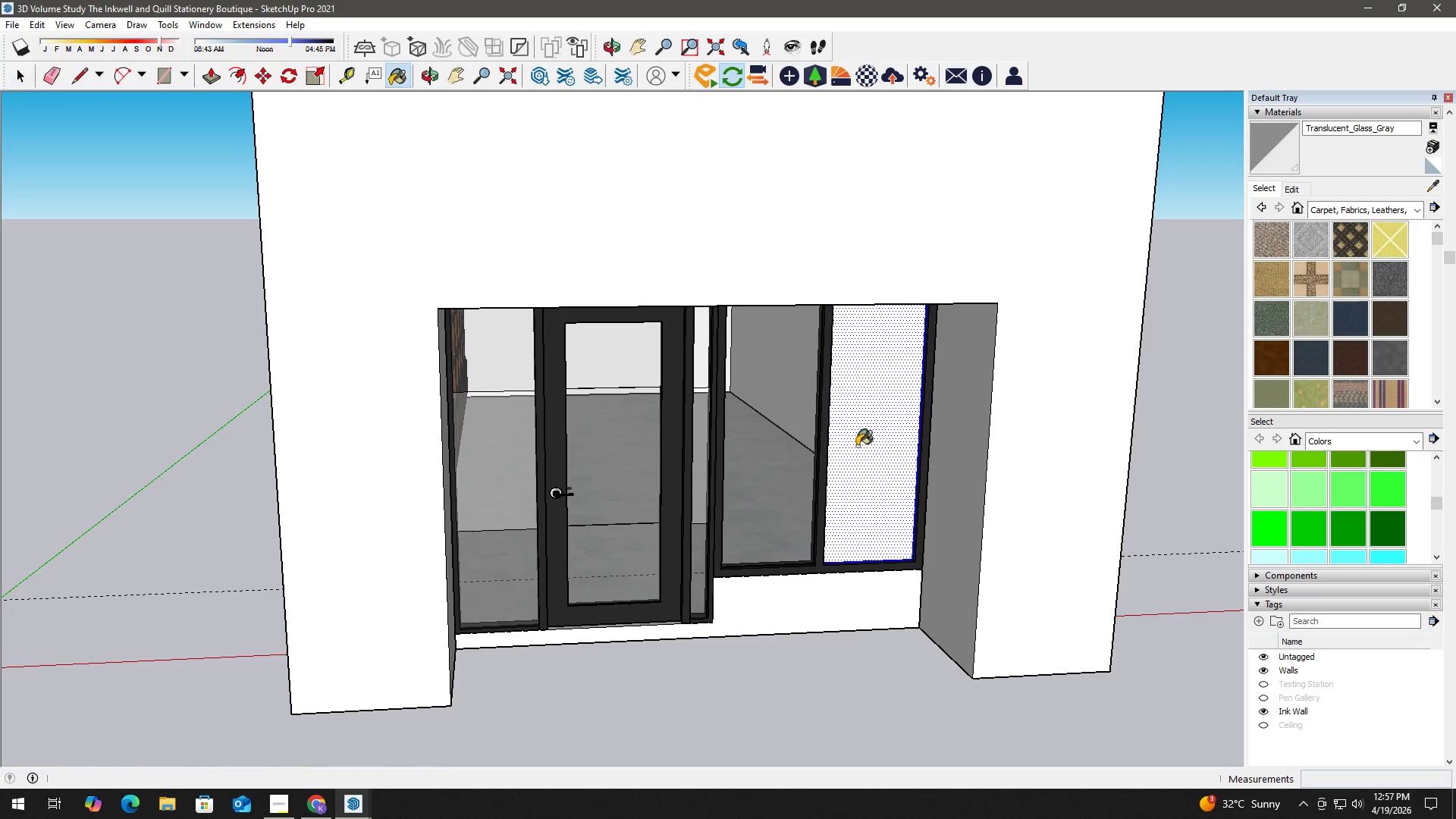 
triple_click([857, 446])
 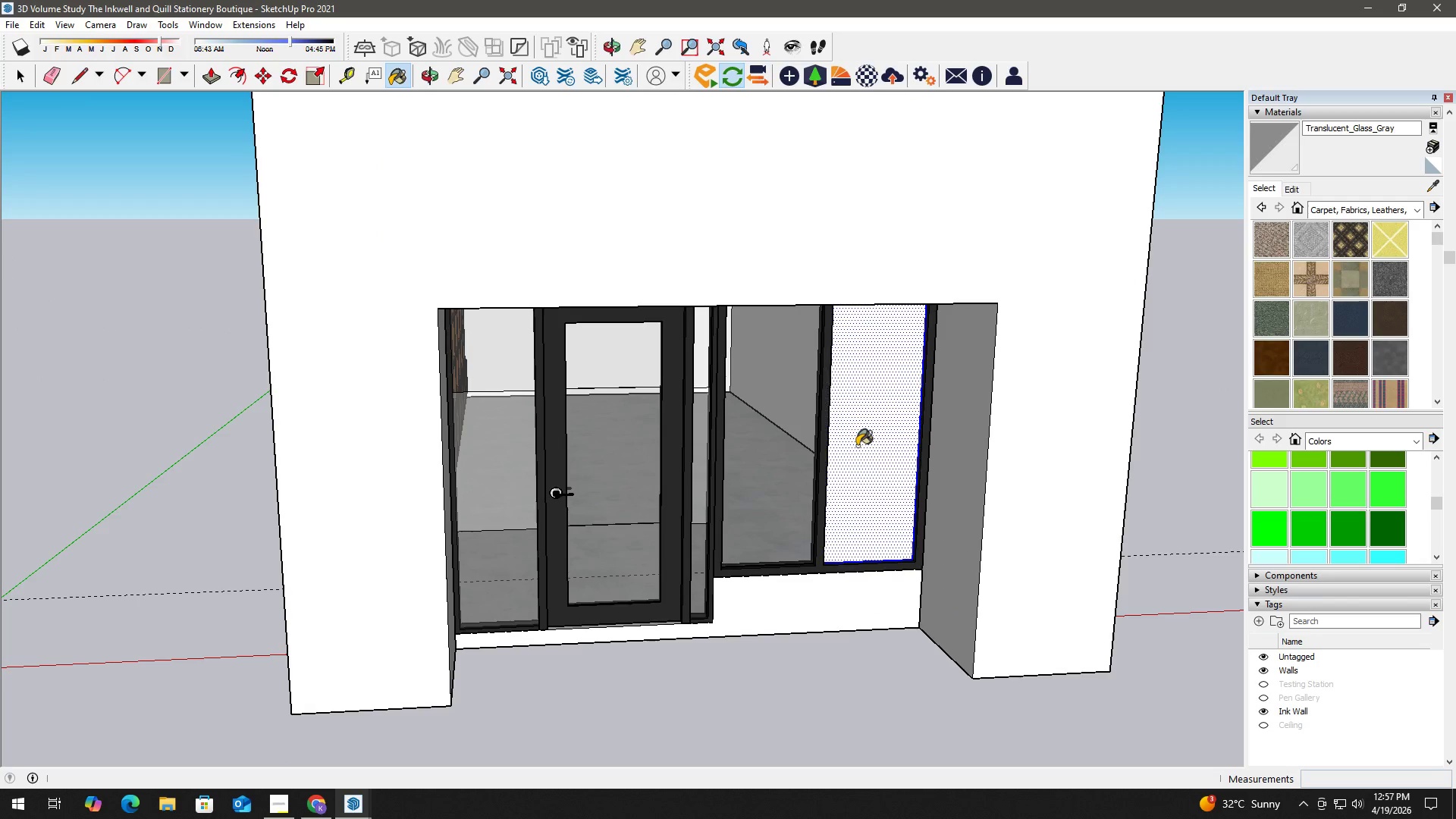 
triple_click([857, 446])
 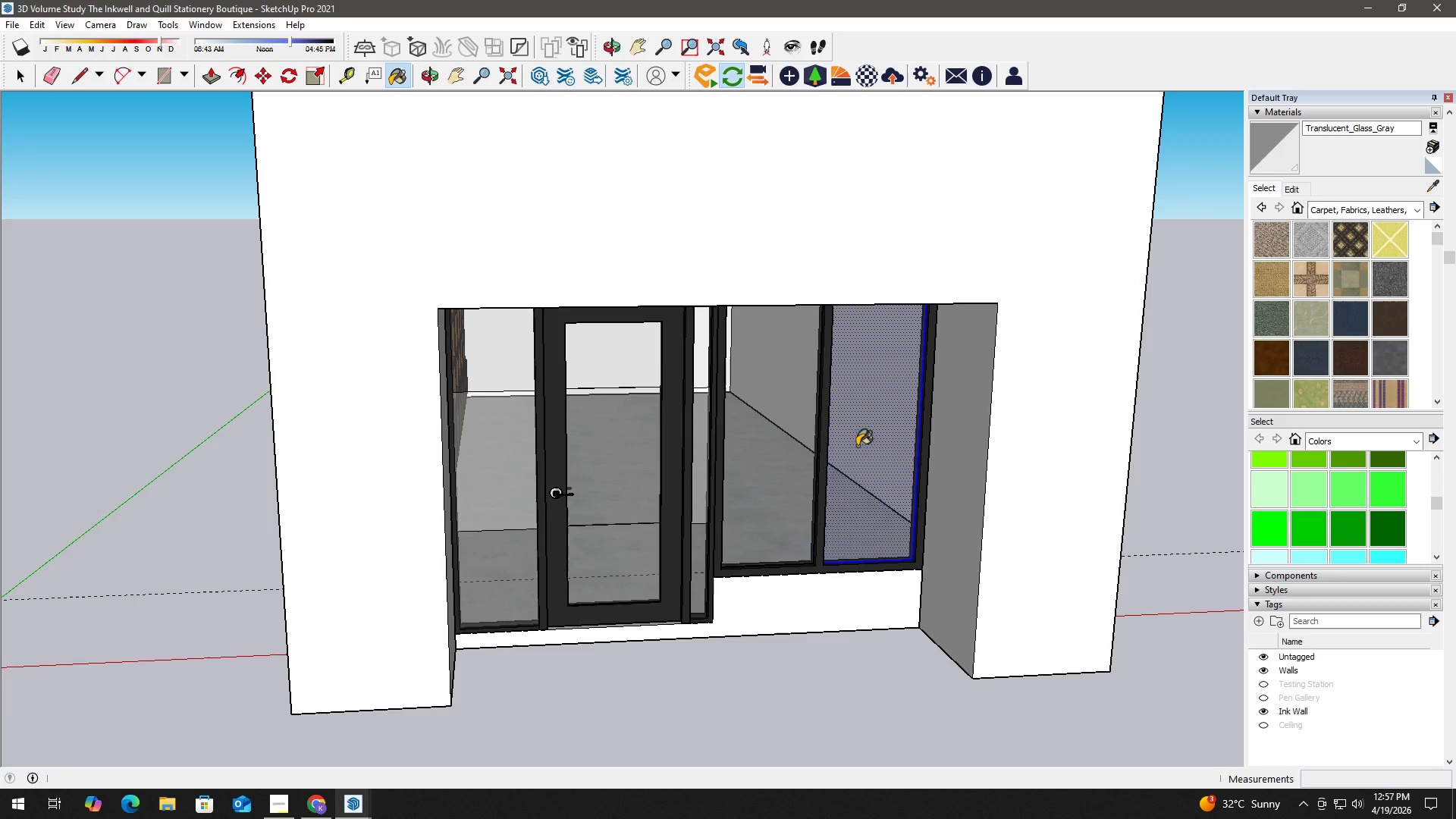 
key(Space)
 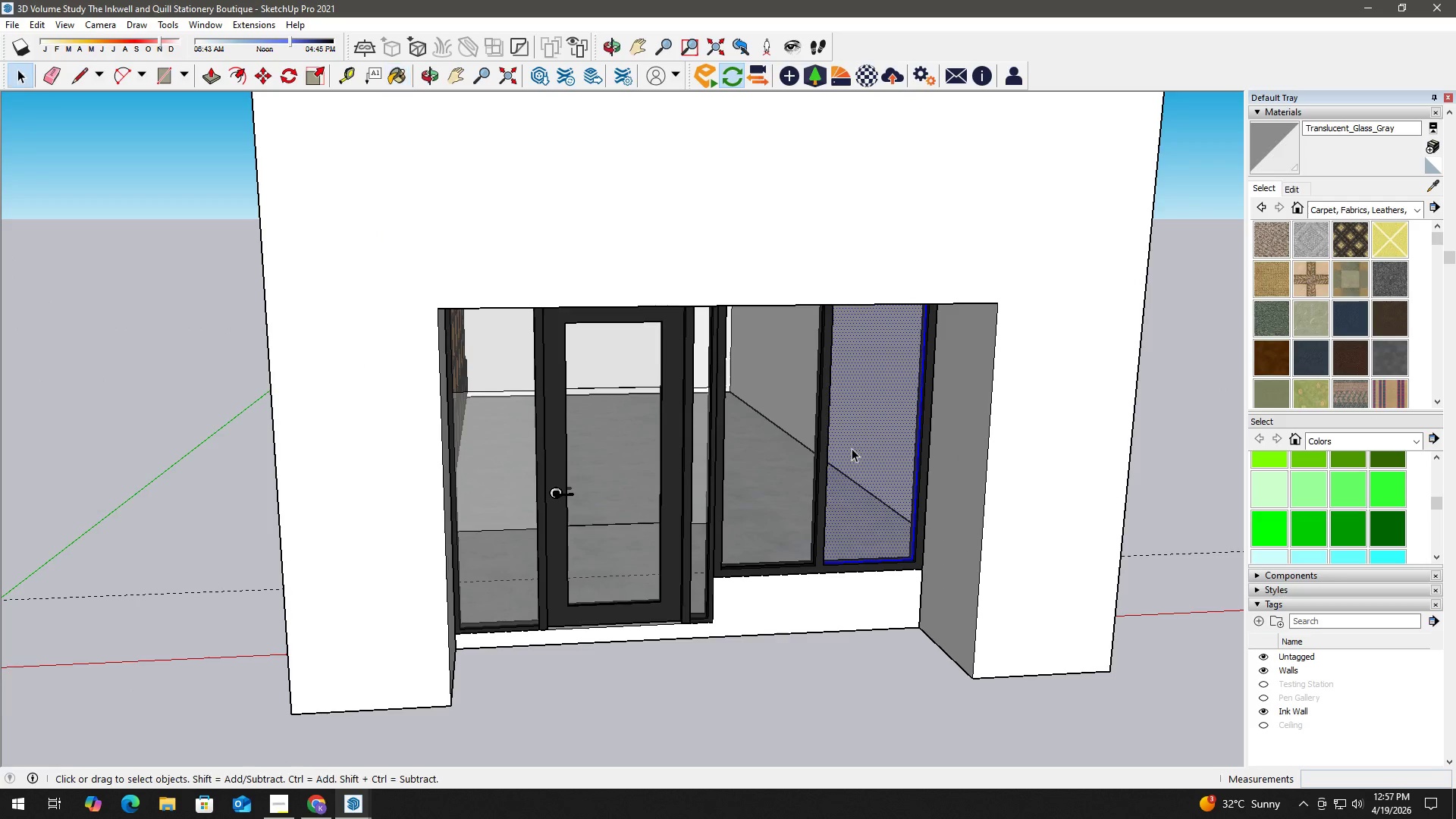 
double_click([851, 448])
 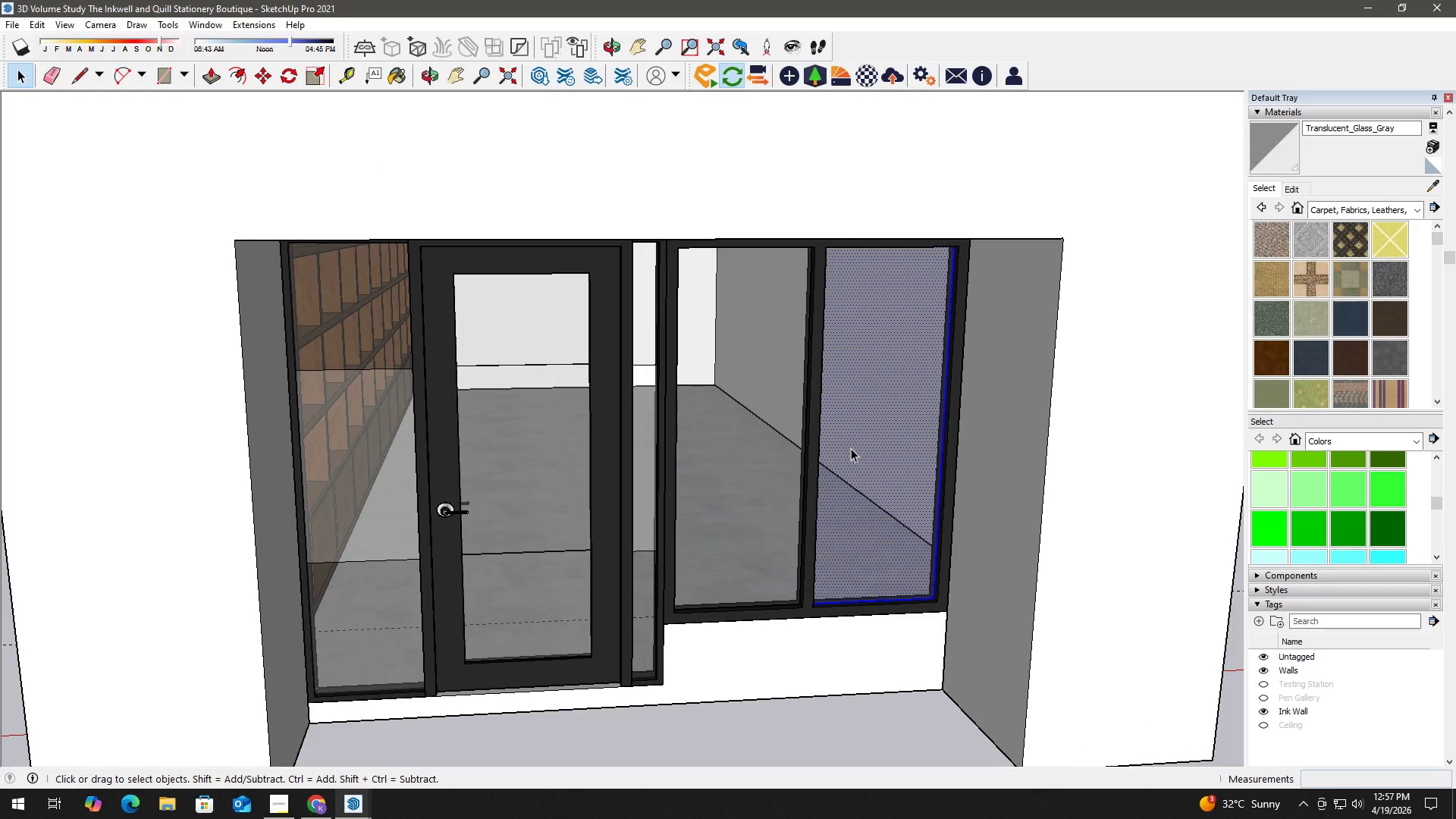 
triple_click([851, 448])
 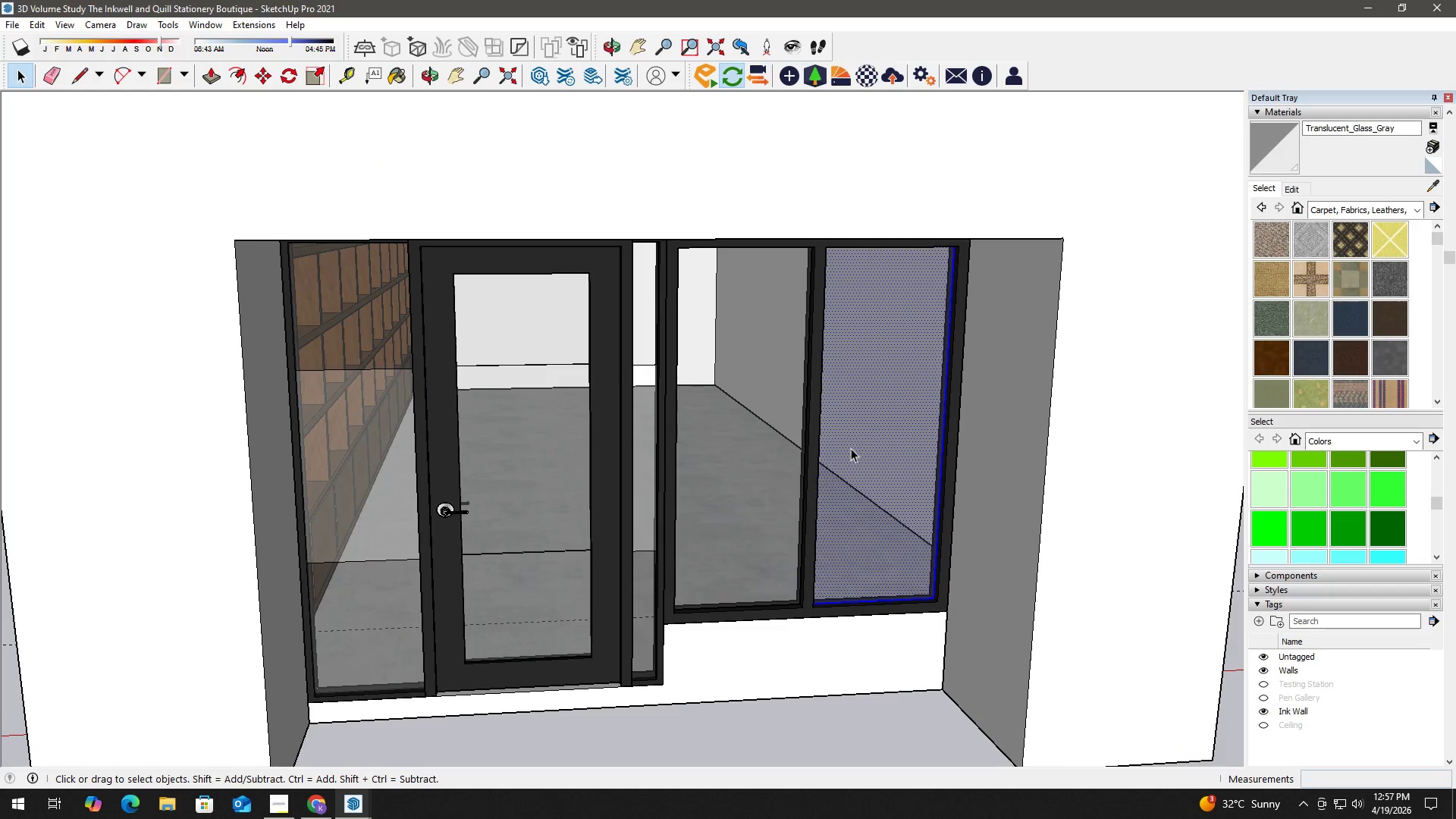 
scroll: coordinate [850, 448], scroll_direction: up, amount: 3.0
 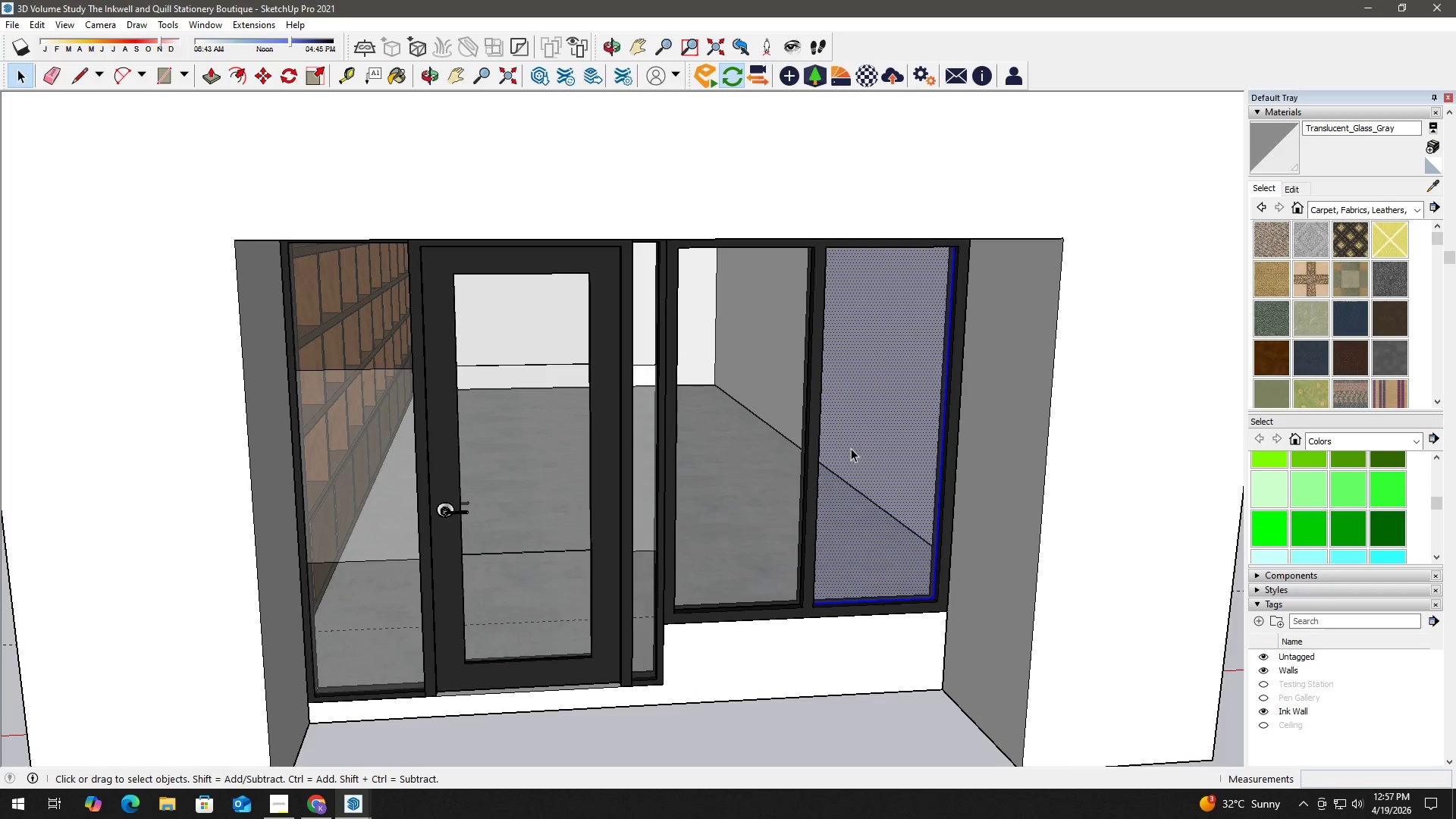 
hold_key(key=ControlLeft, duration=0.66)
triple_click([742, 442])
 